 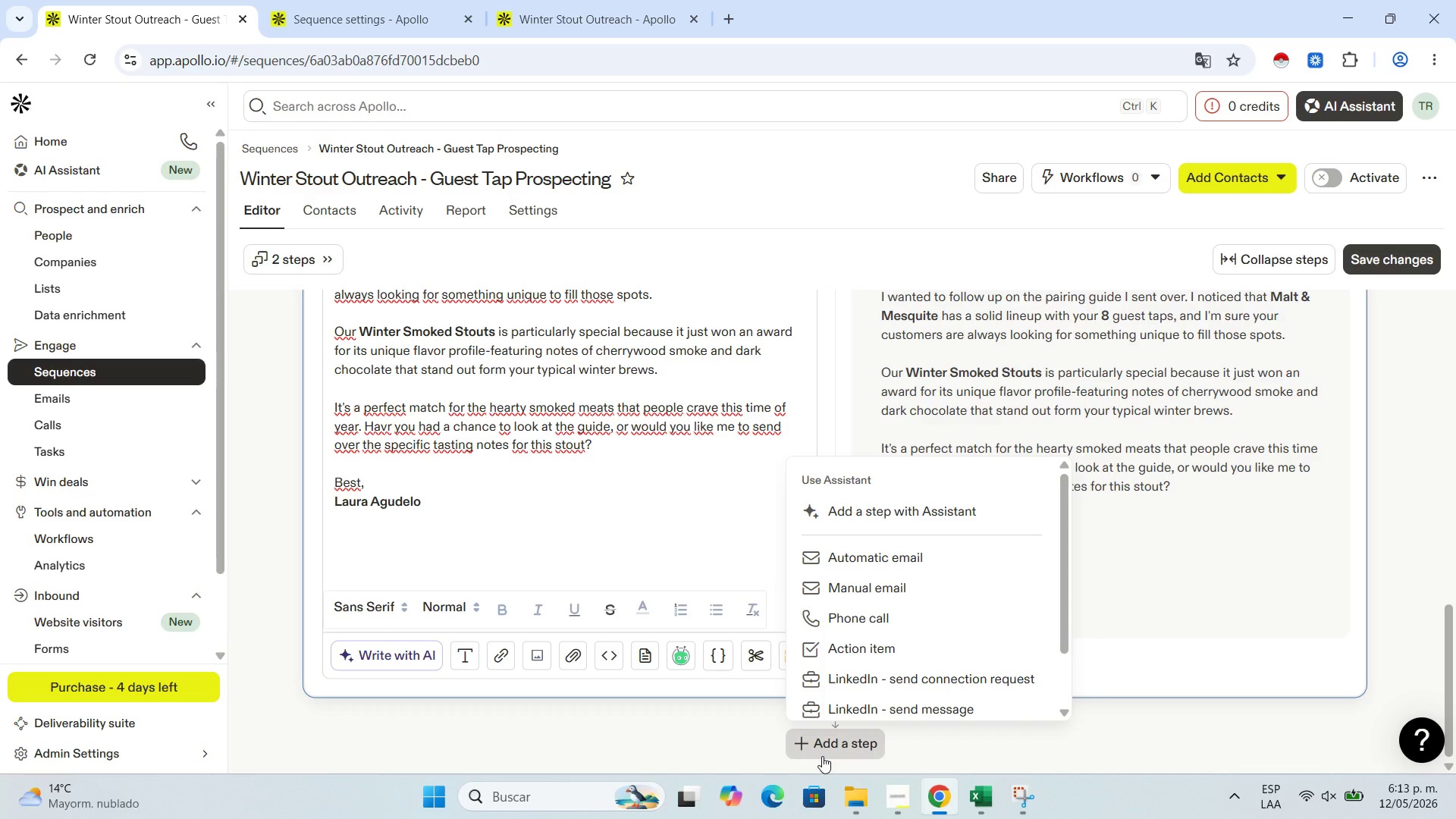 
left_click([890, 551])
 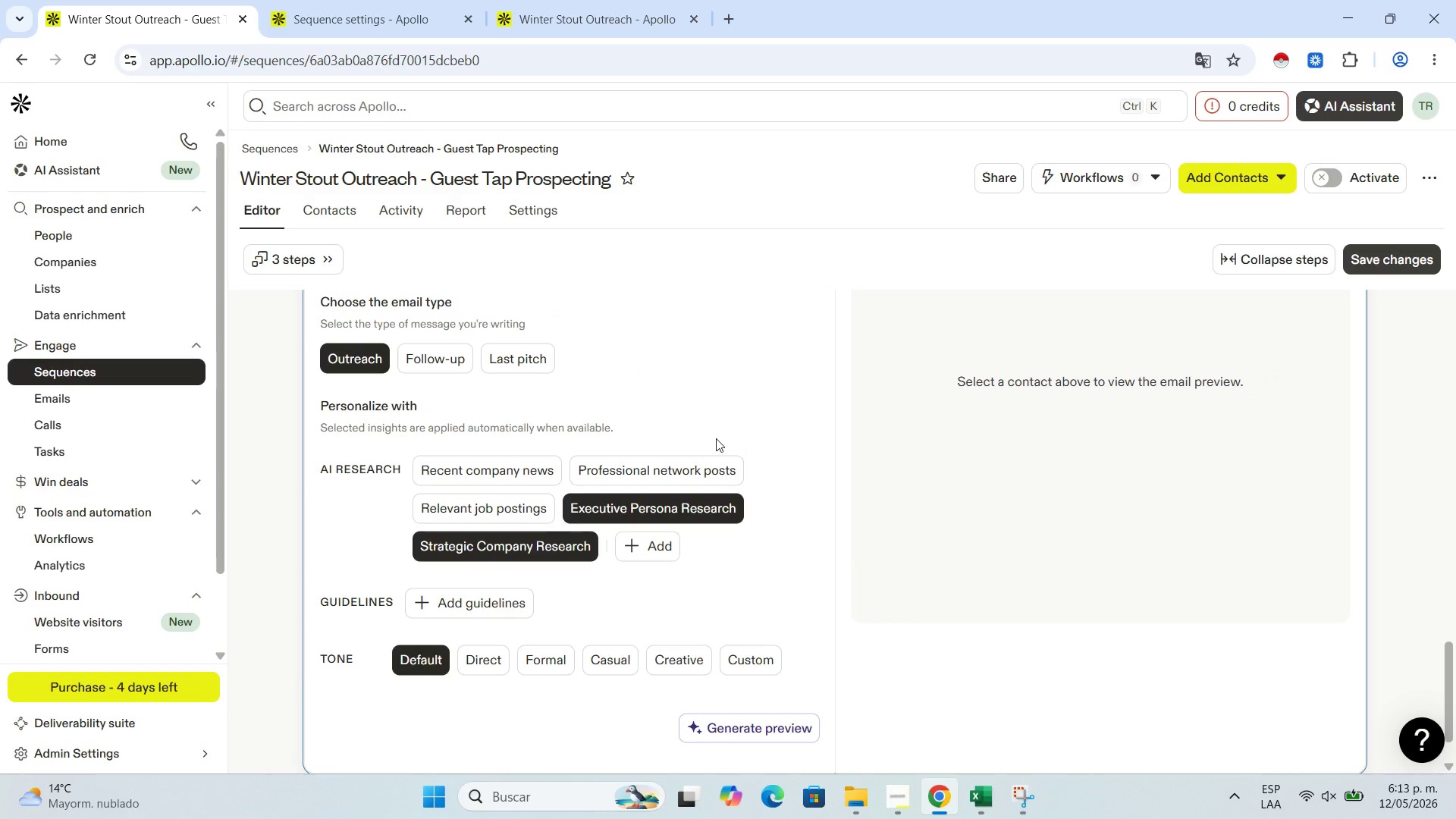 
scroll: coordinate [606, 480], scroll_direction: up, amount: 5.0
 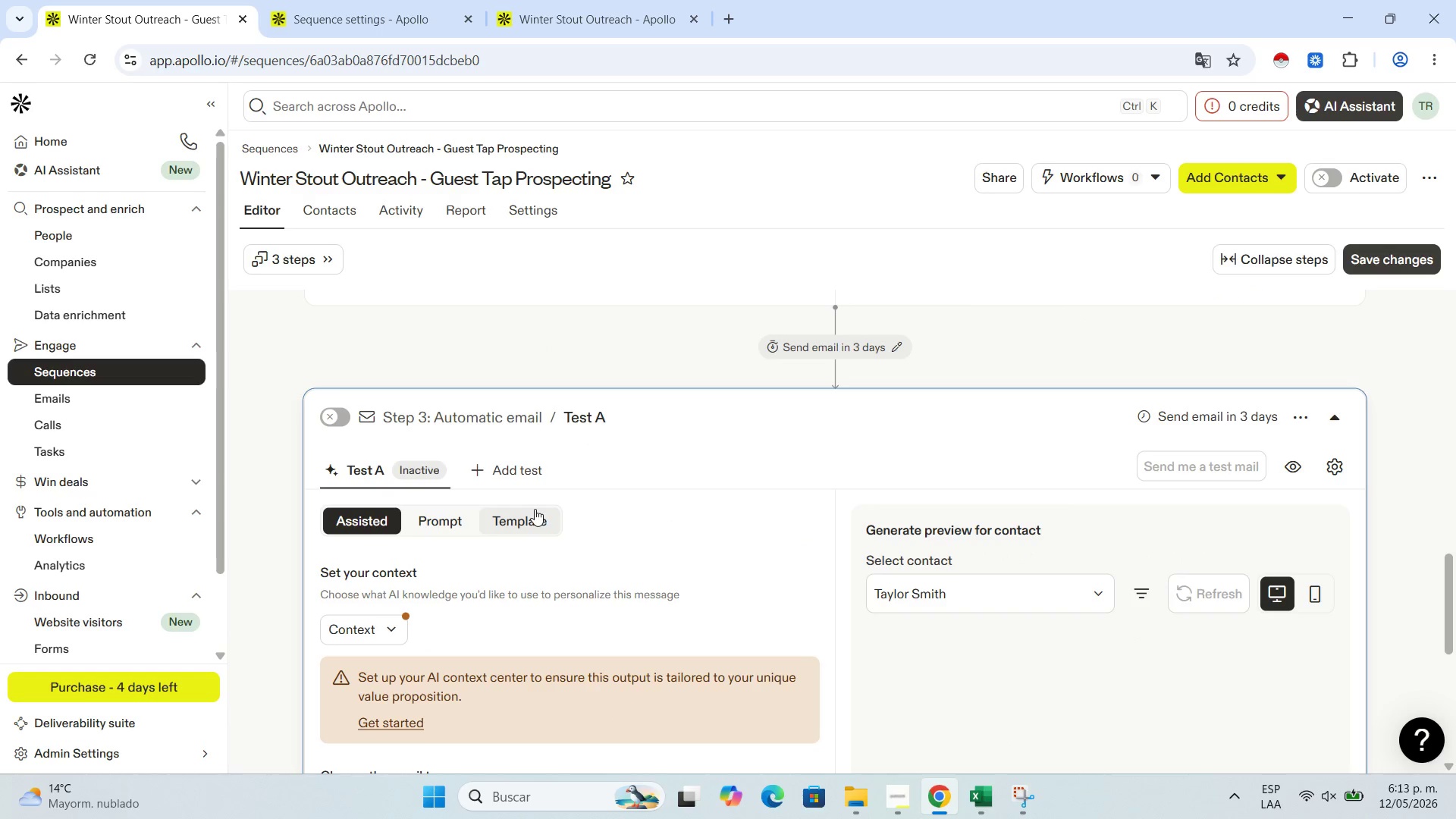 
left_click([537, 509])
 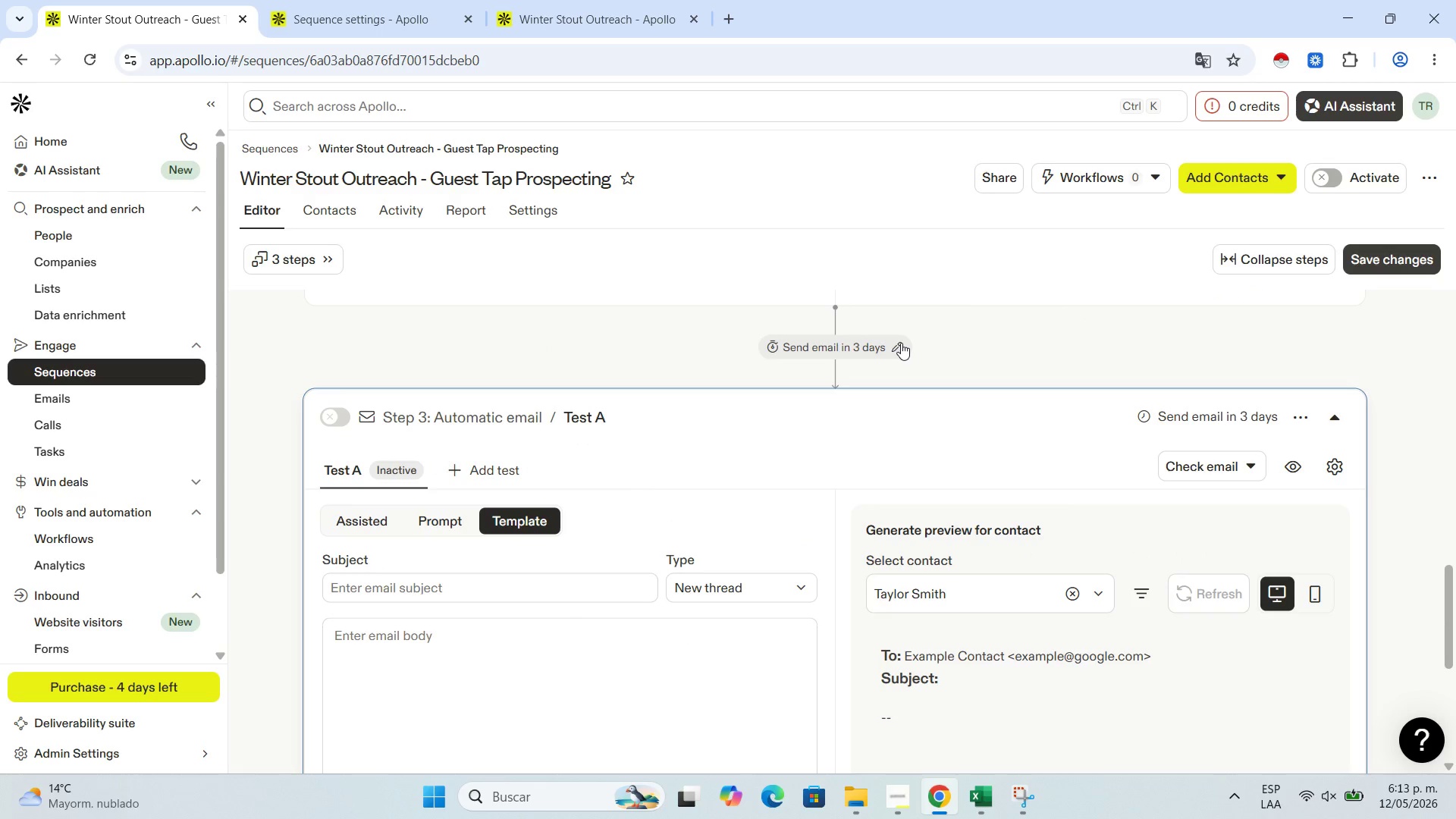 
left_click([882, 341])
 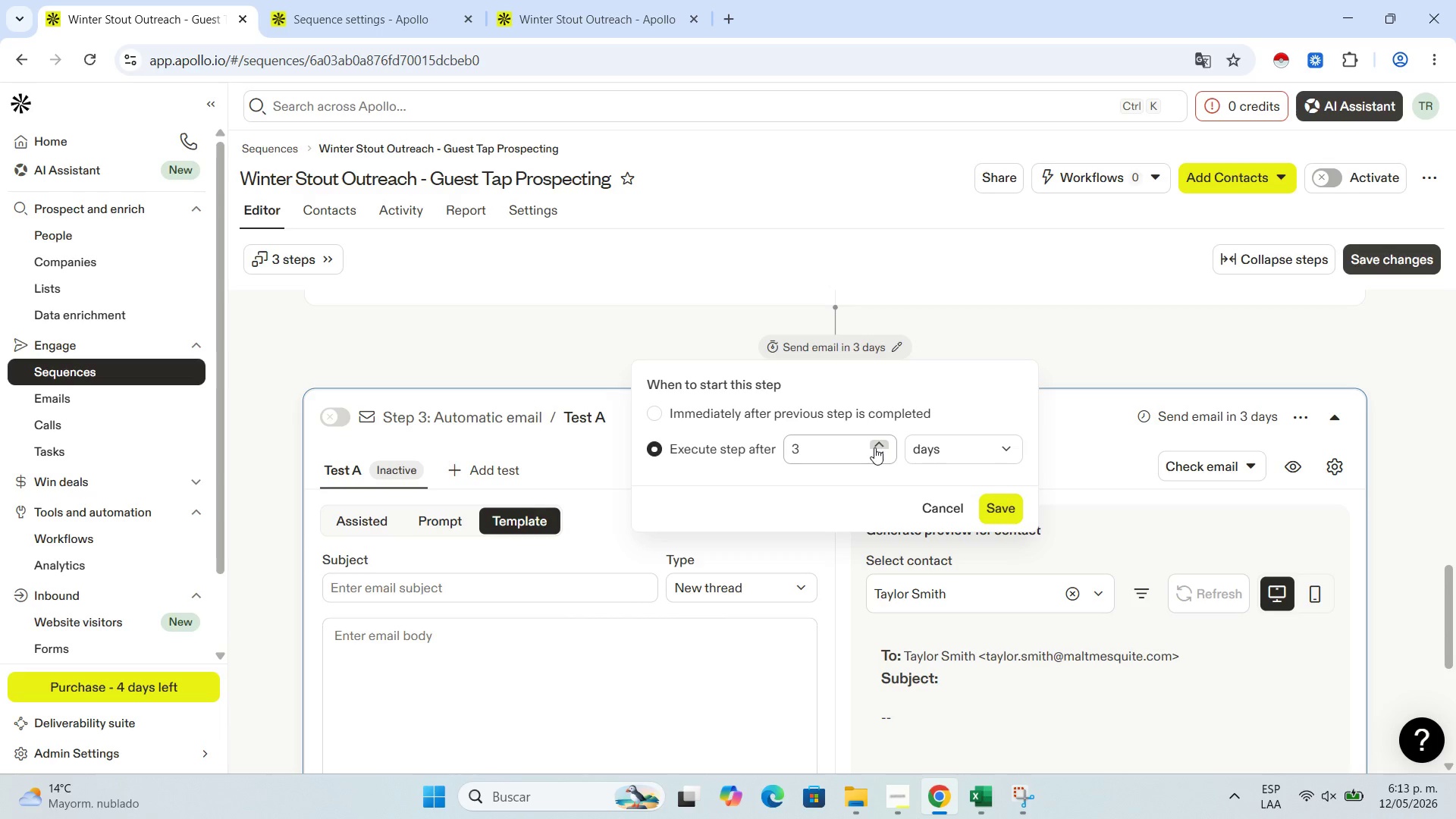 
double_click([874, 446])
 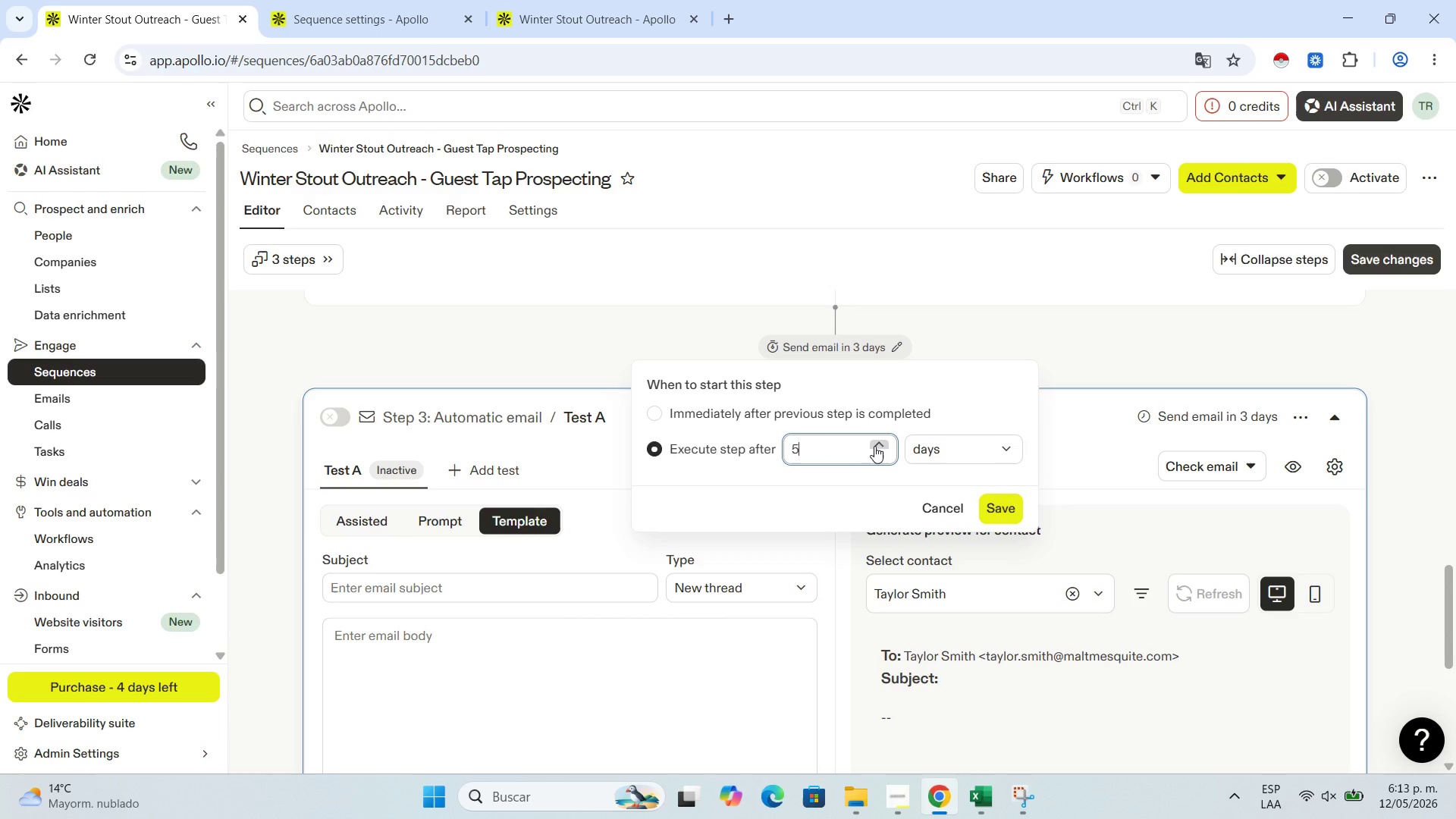 
triple_click([874, 446])
 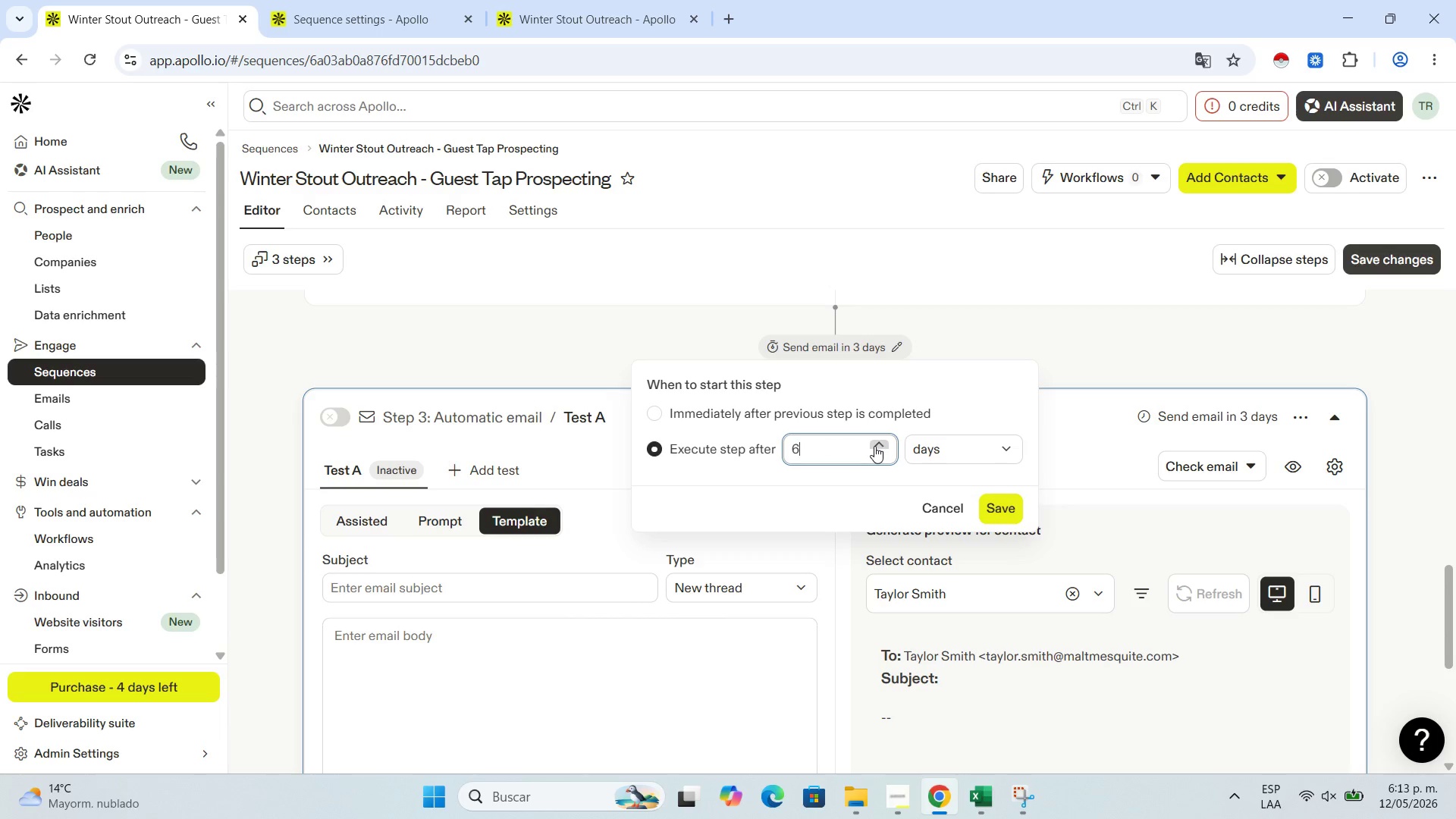 
triple_click([874, 446])
 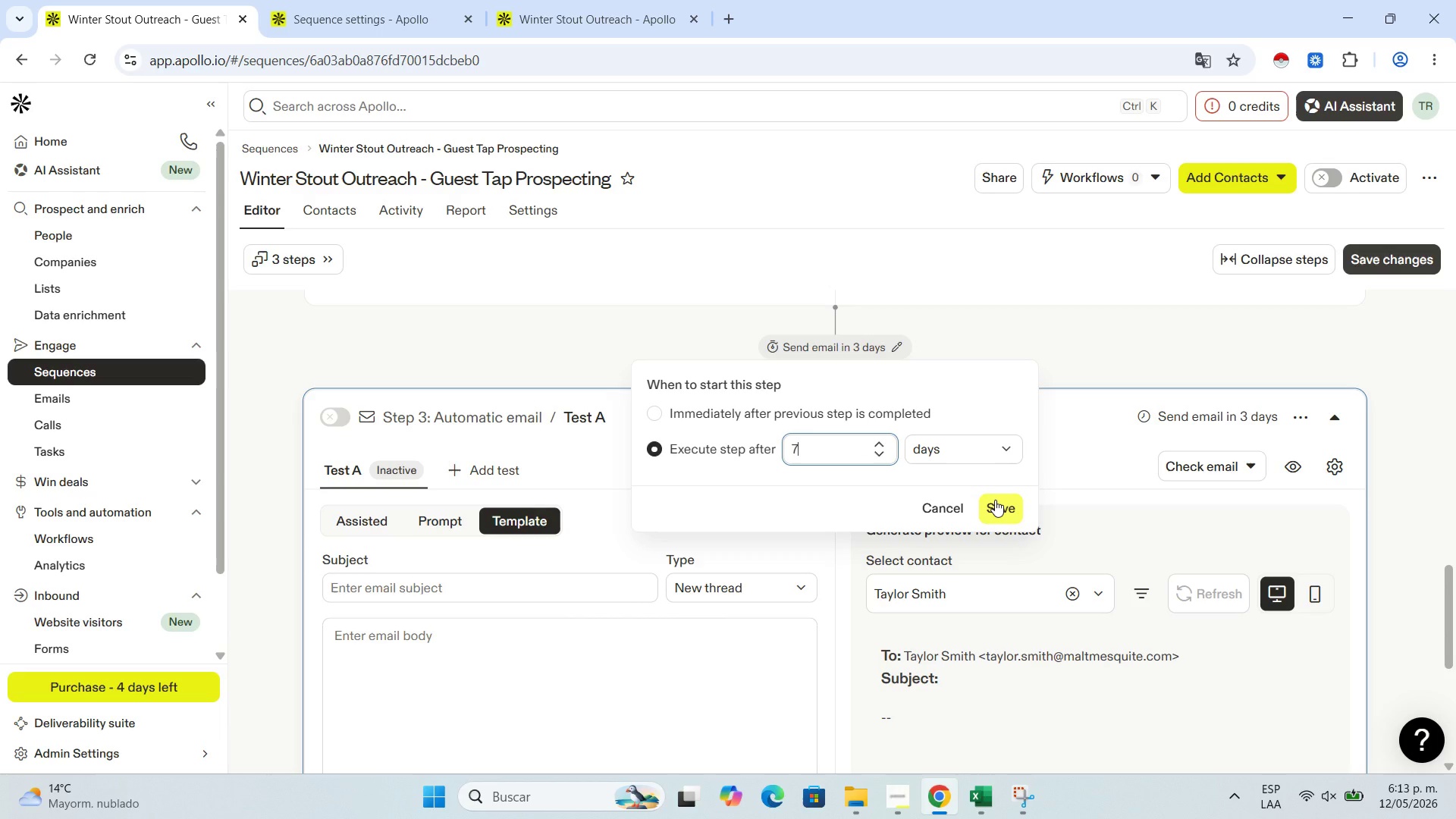 
left_click([995, 501])
 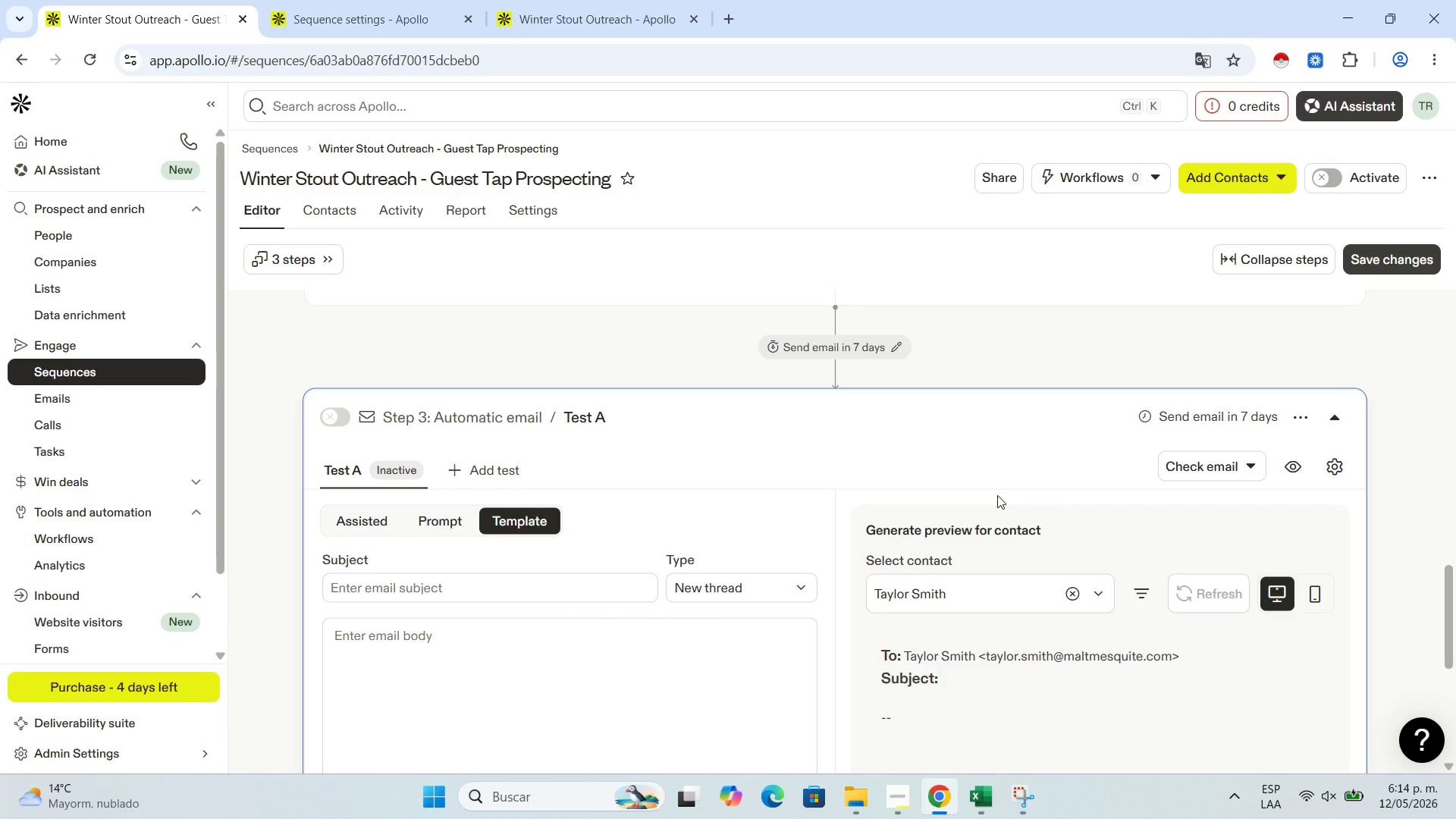 
wait(18.05)
 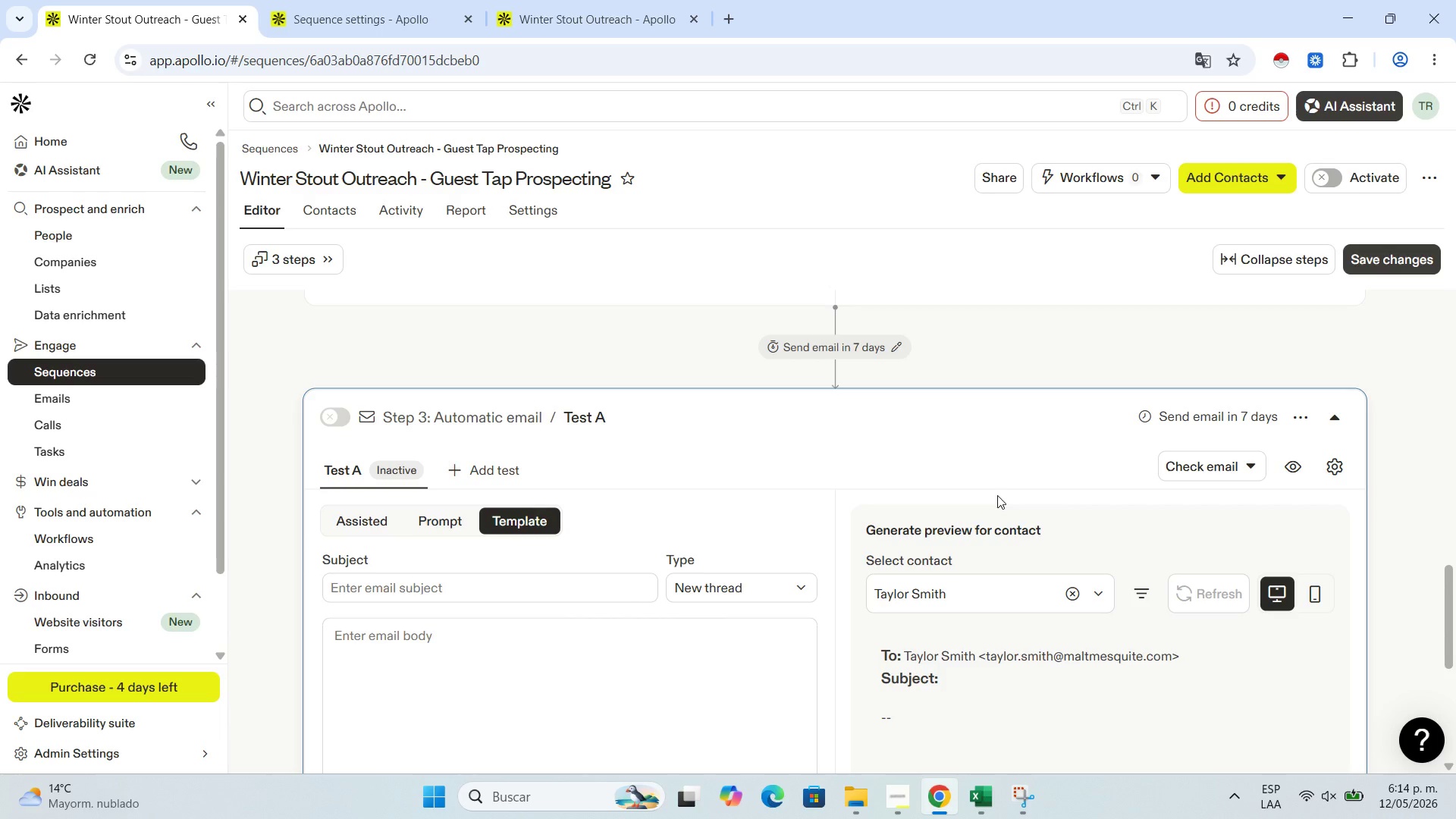 
scroll: coordinate [629, 522], scroll_direction: down, amount: 2.0
 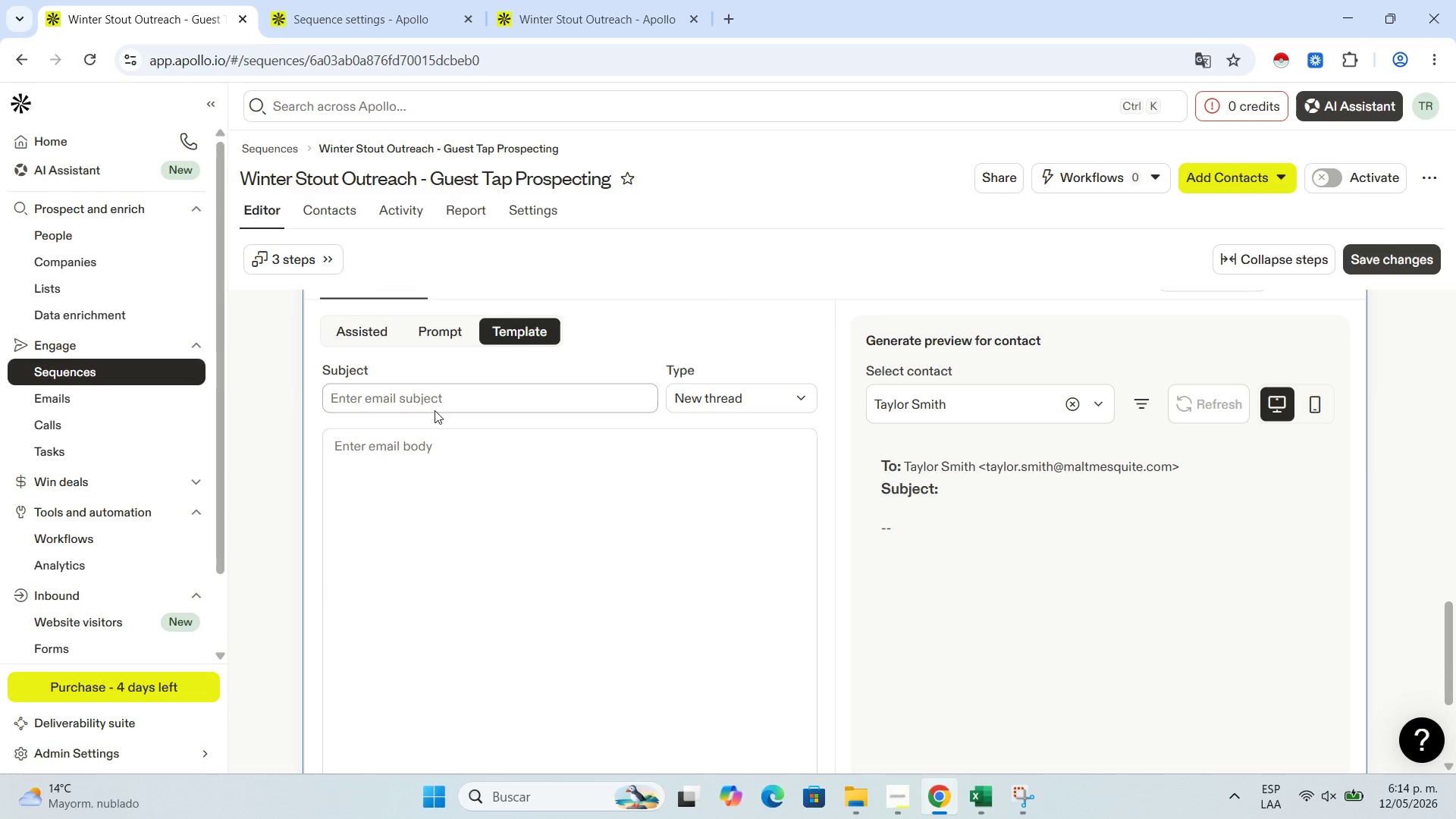 
left_click([441, 401])
 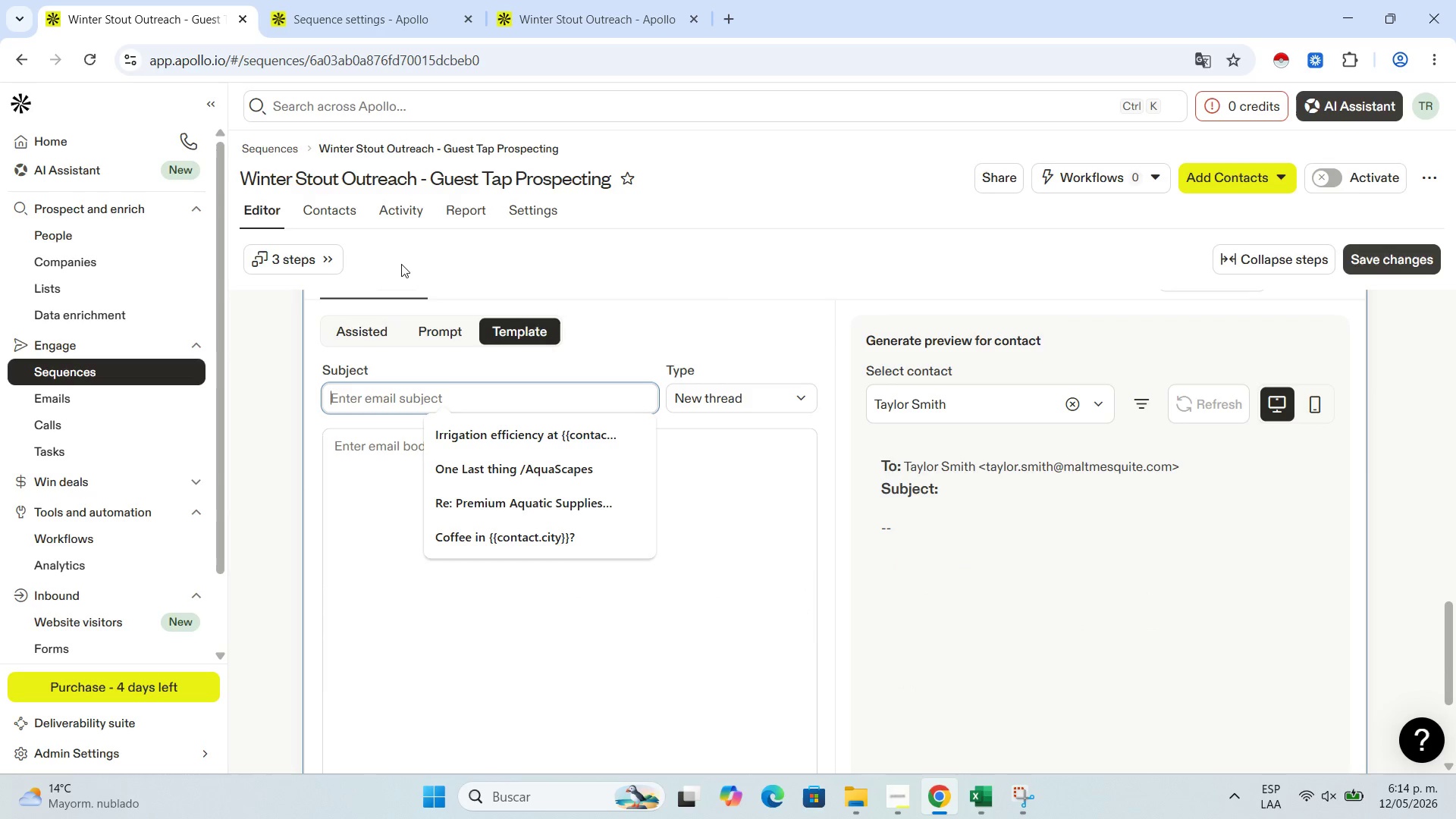 
wait(7.06)
 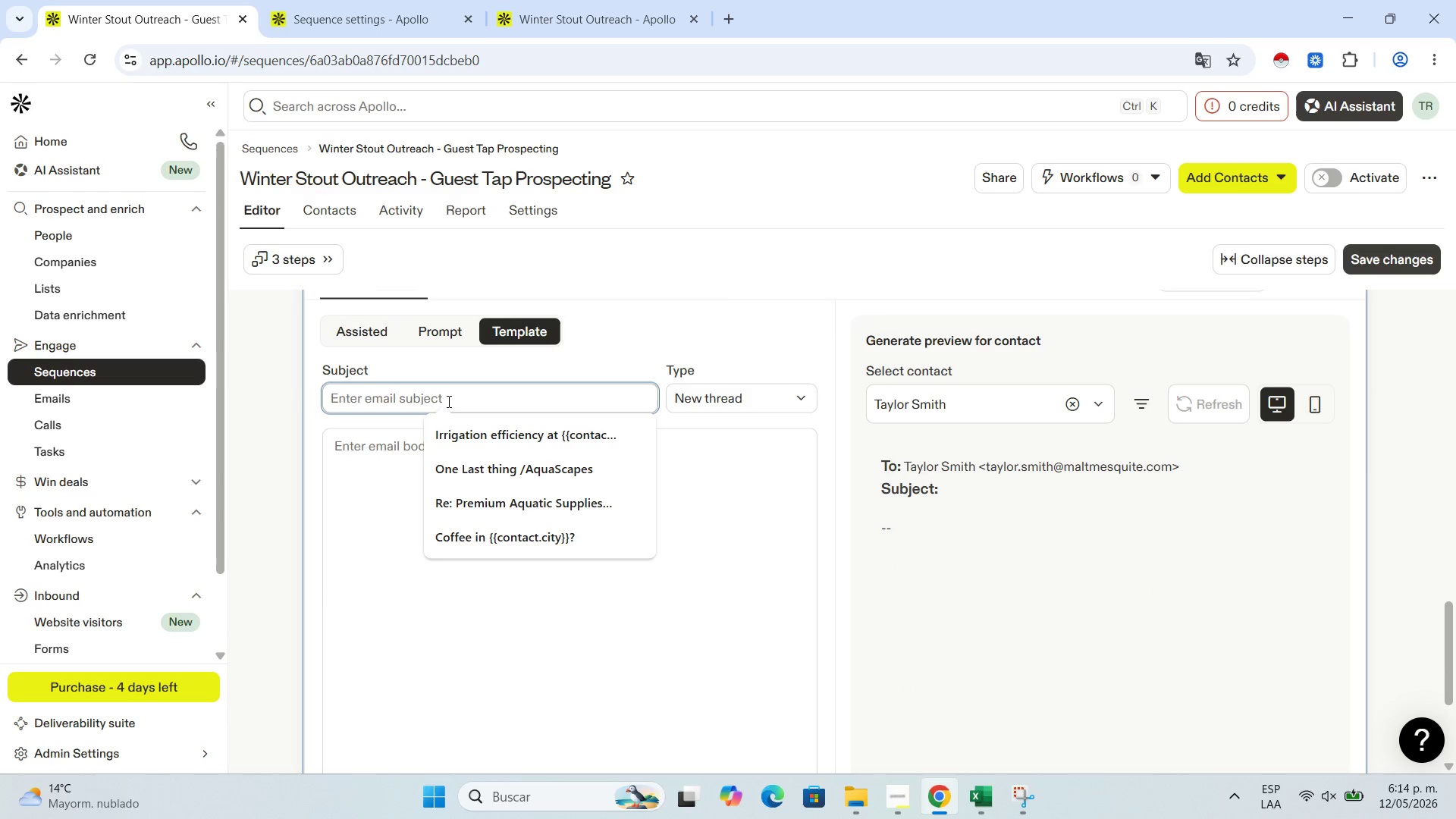 
key(Shift+ShiftLeft)
 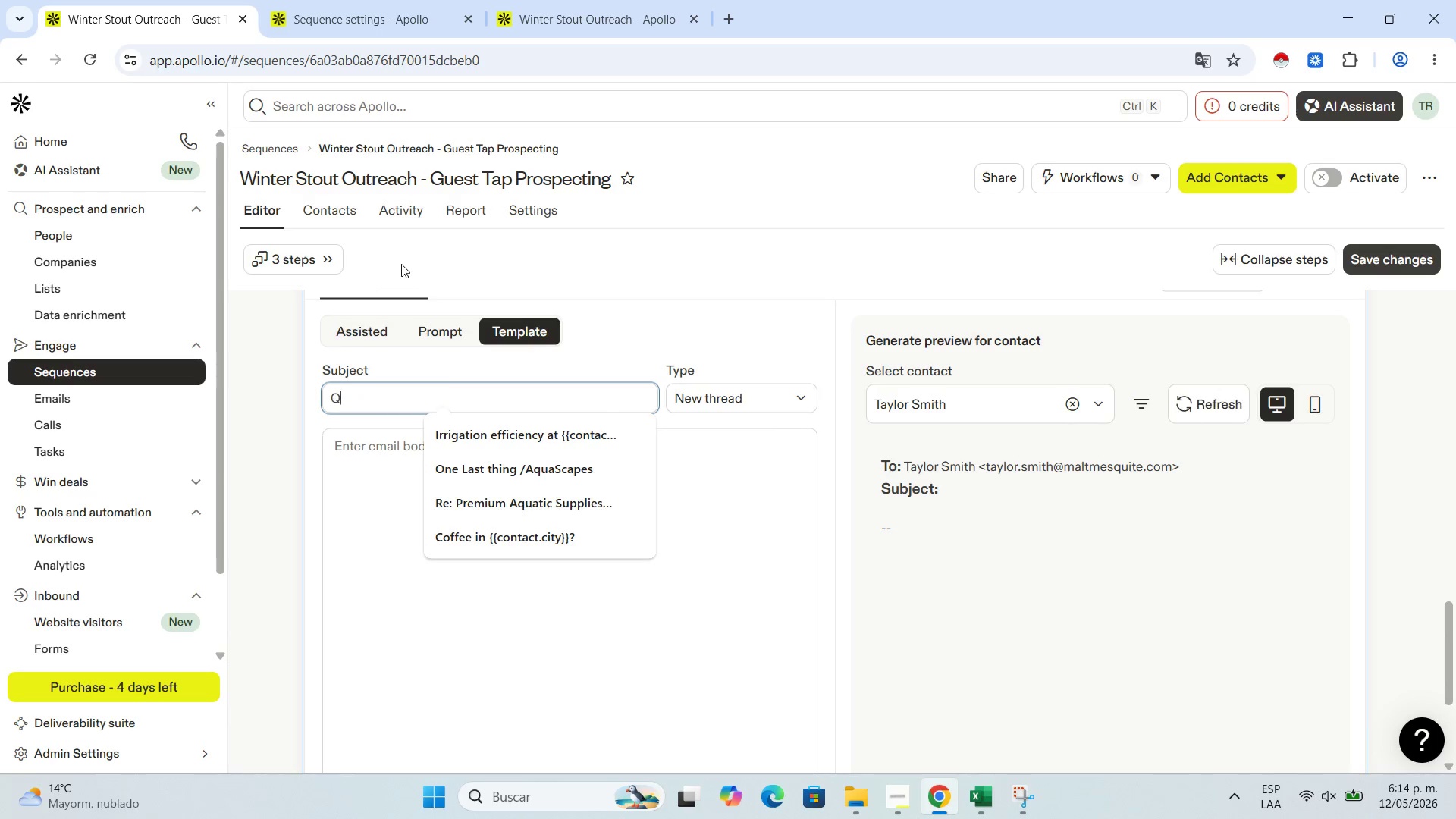 
key(Shift+Q)
 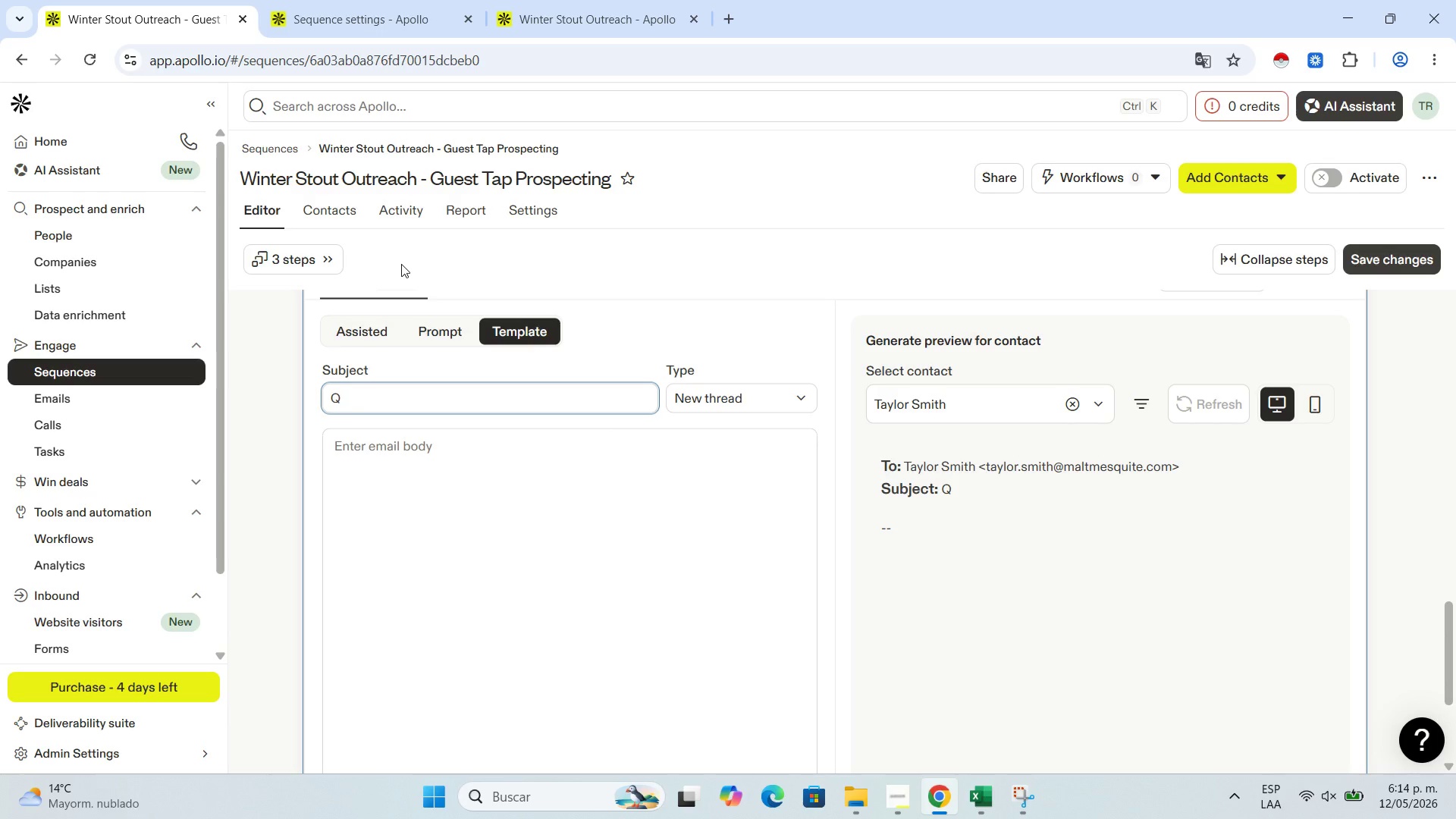 
wait(37.2)
 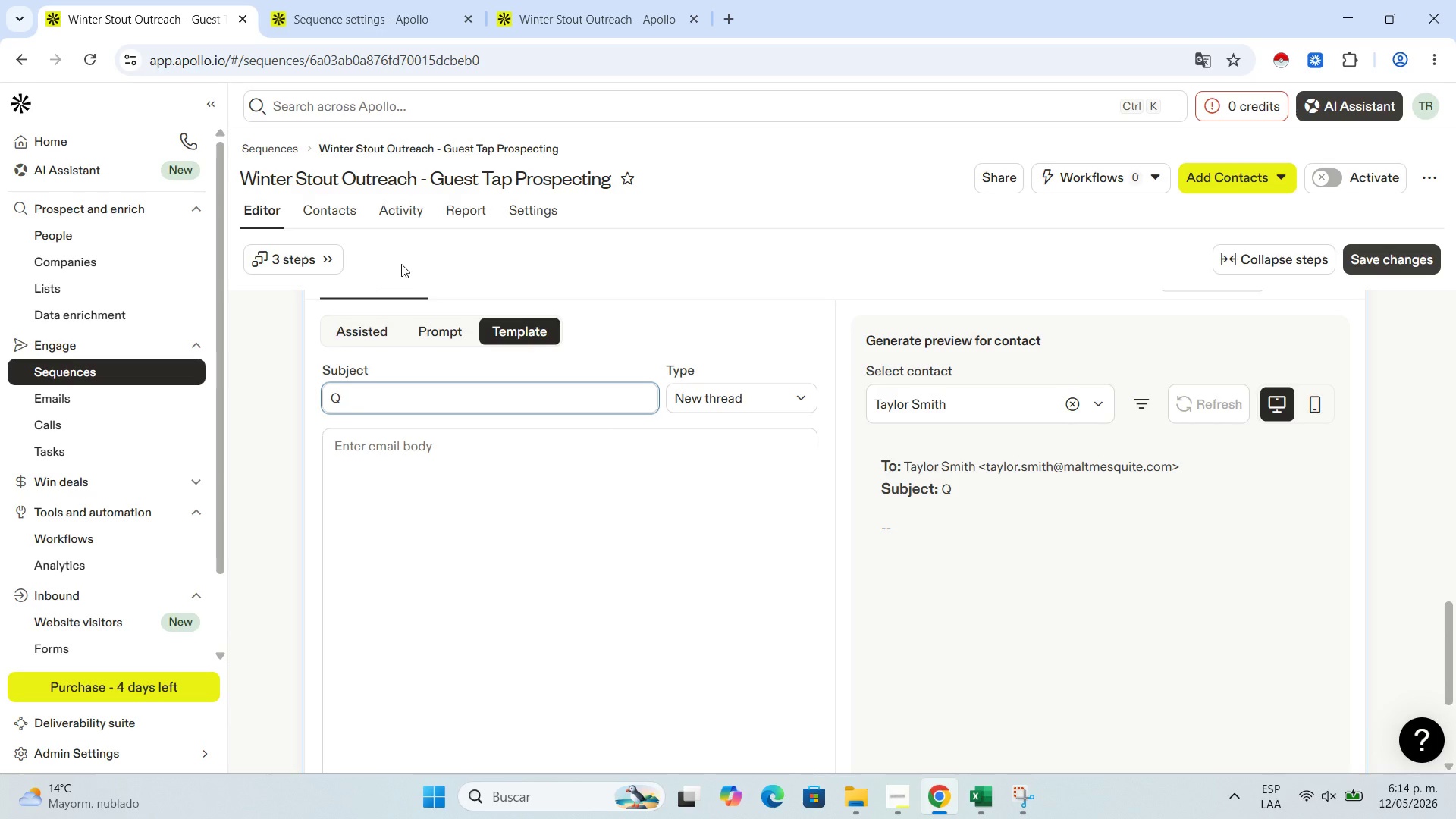 
type(uick question regarding '')
 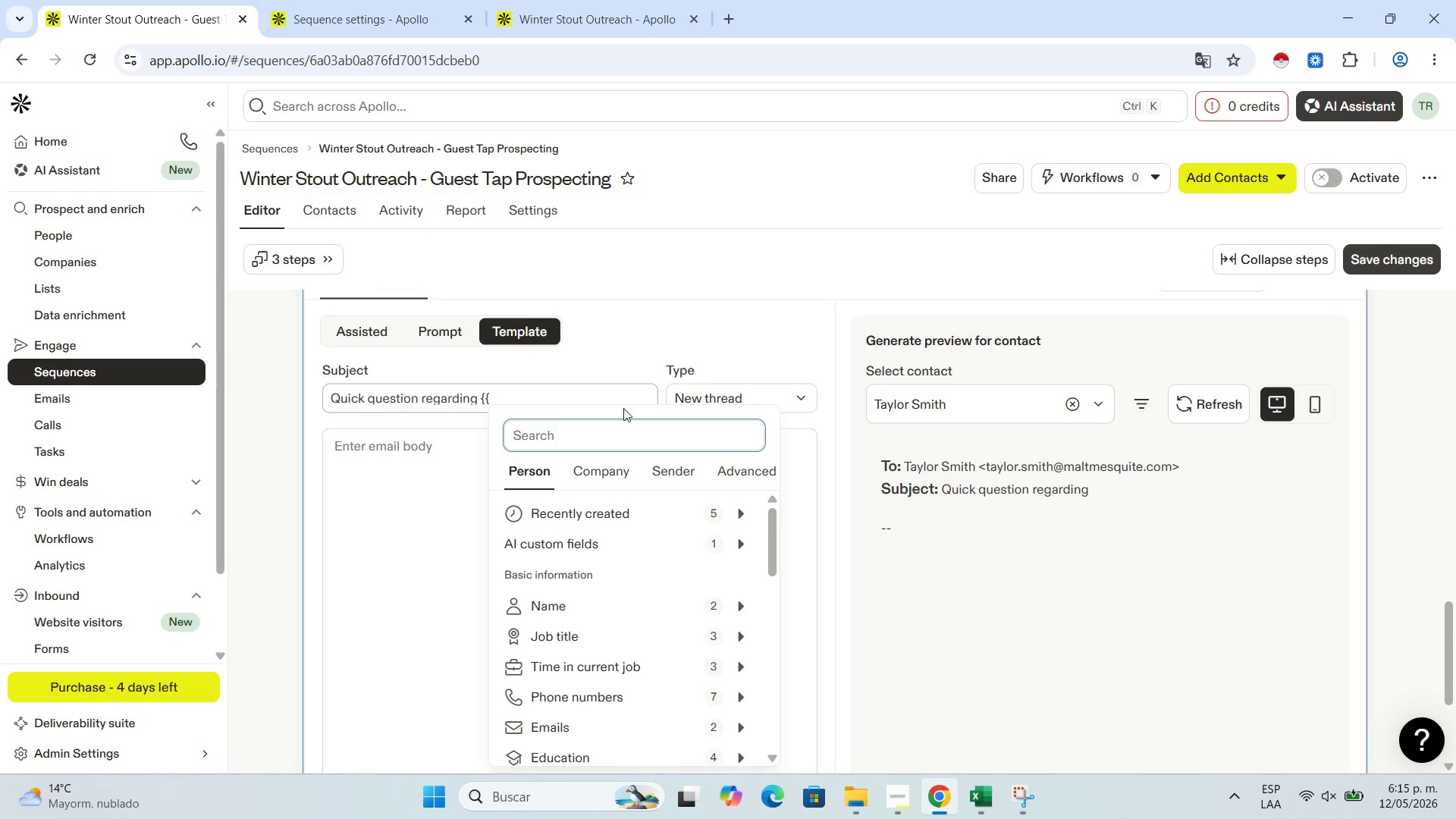 
left_click([620, 460])
 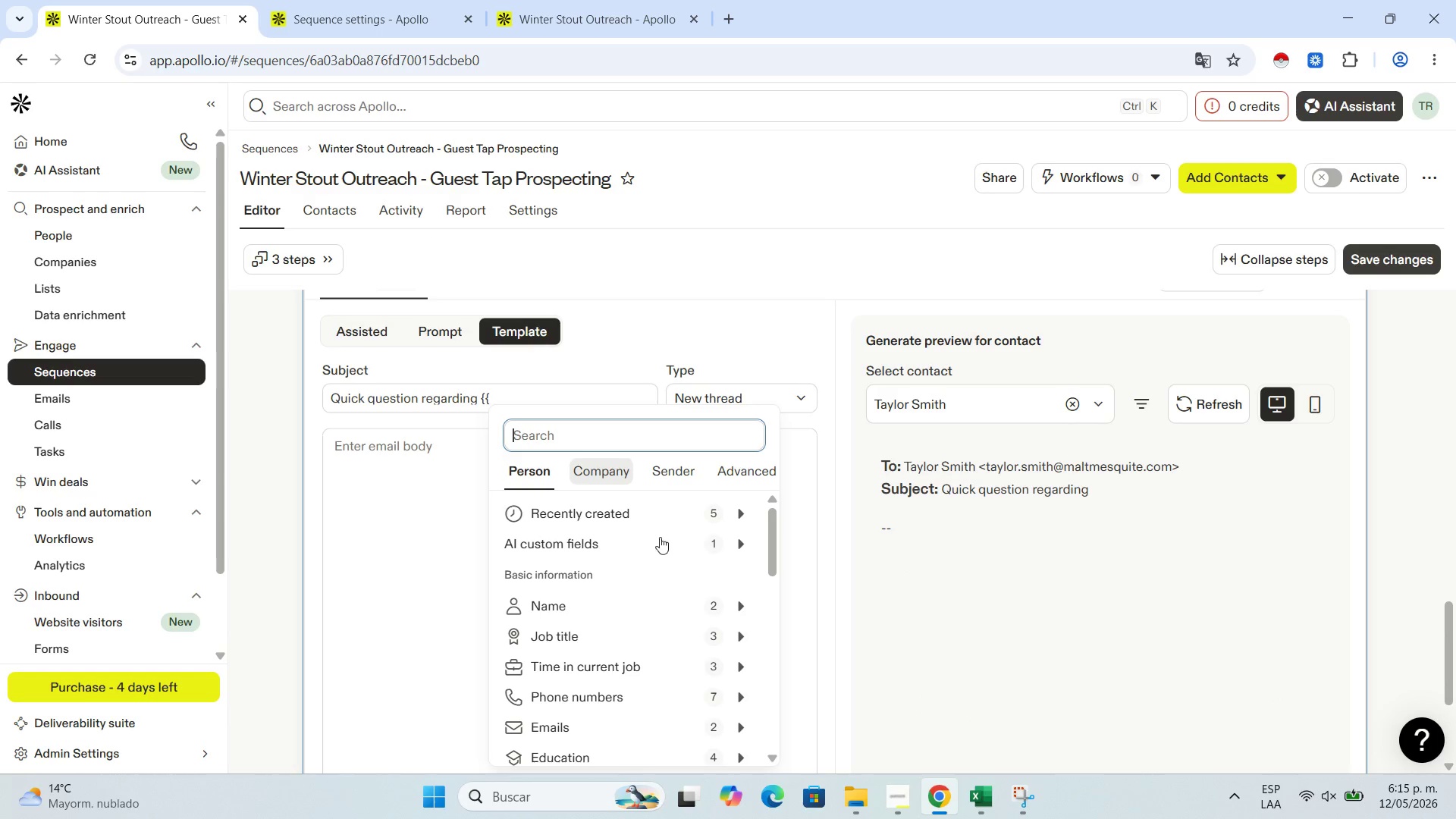 
scroll: coordinate [626, 588], scroll_direction: down, amount: 3.0
 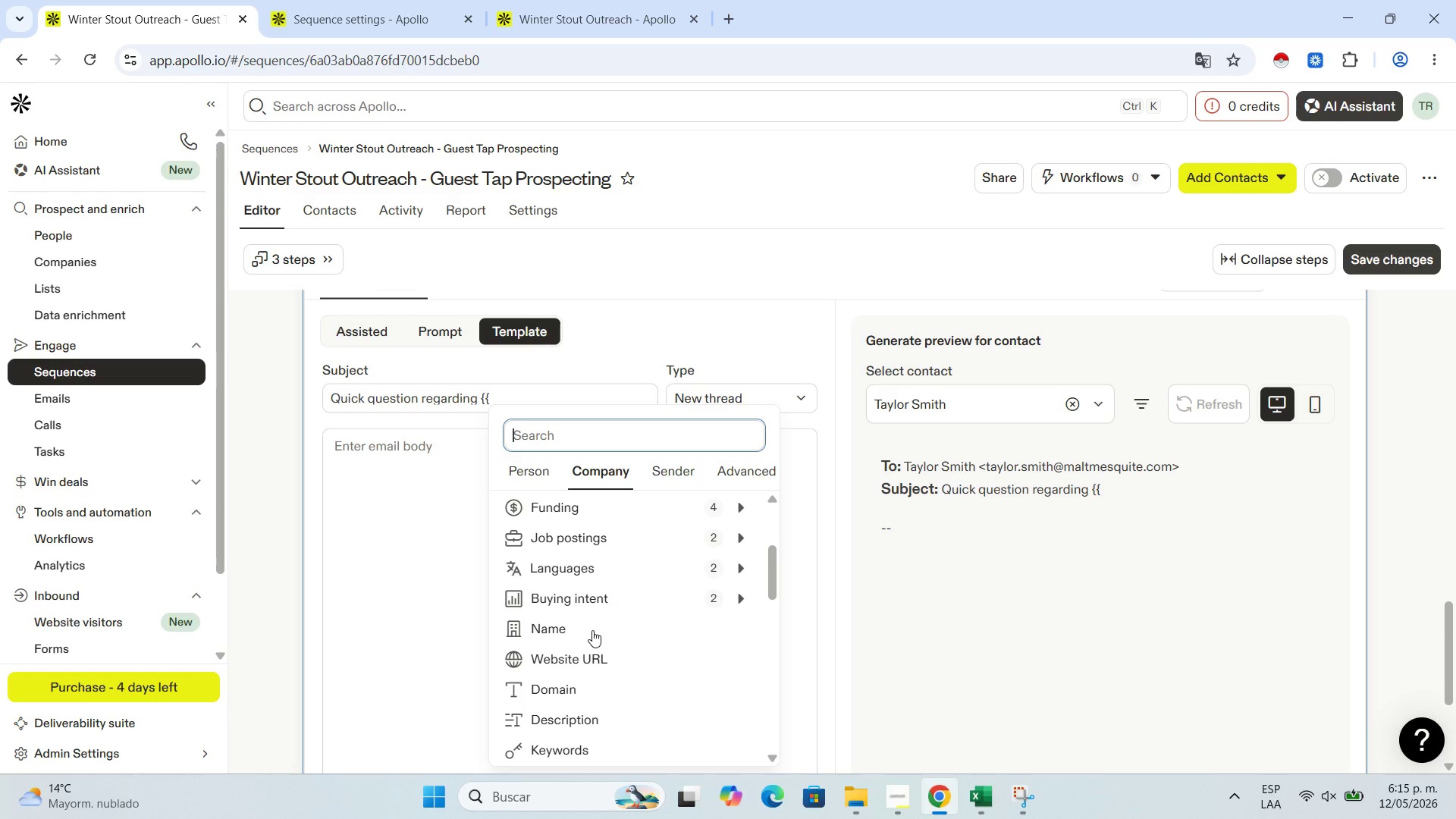 
left_click([592, 630])
 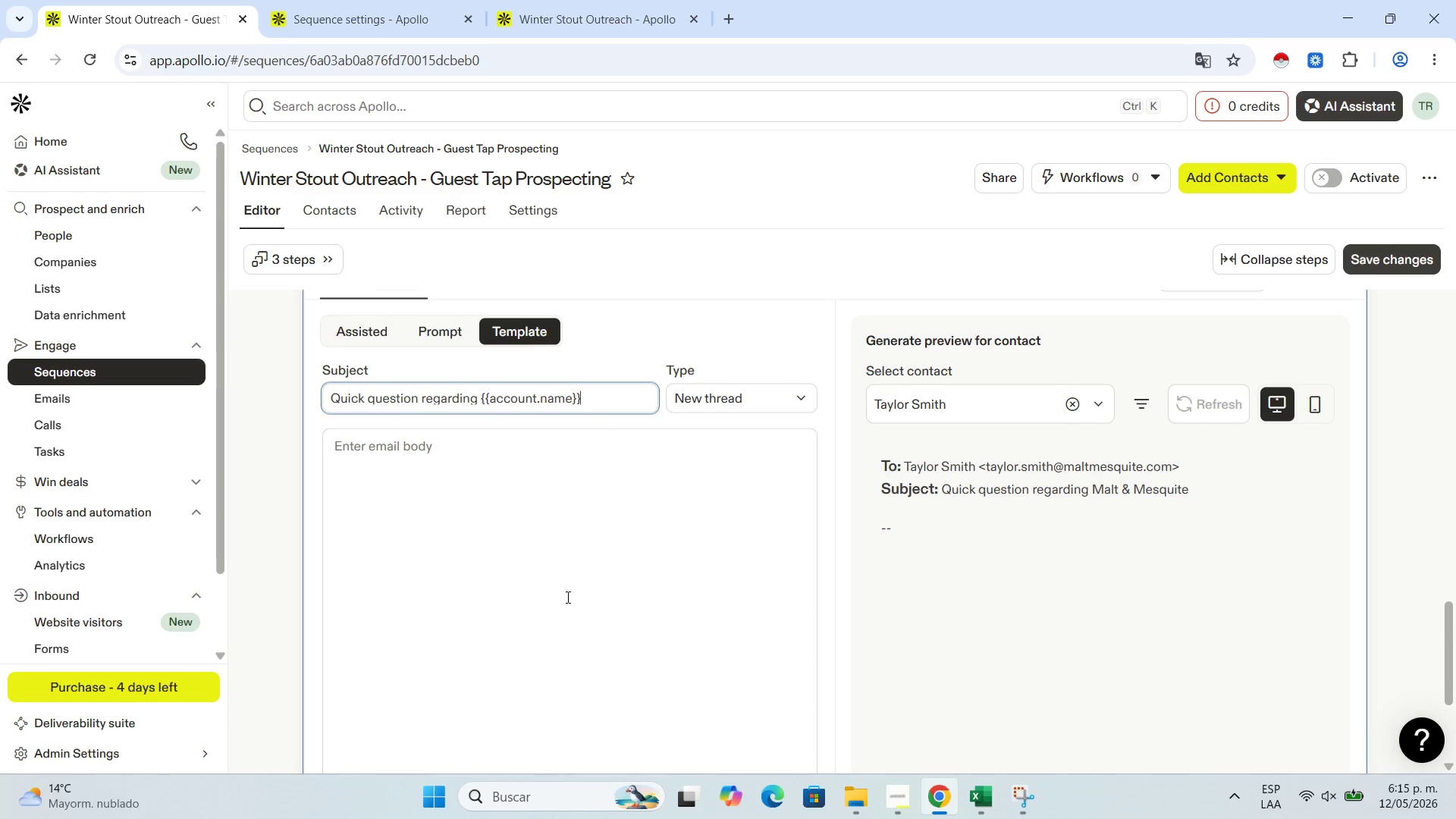 
wait(43.72)
 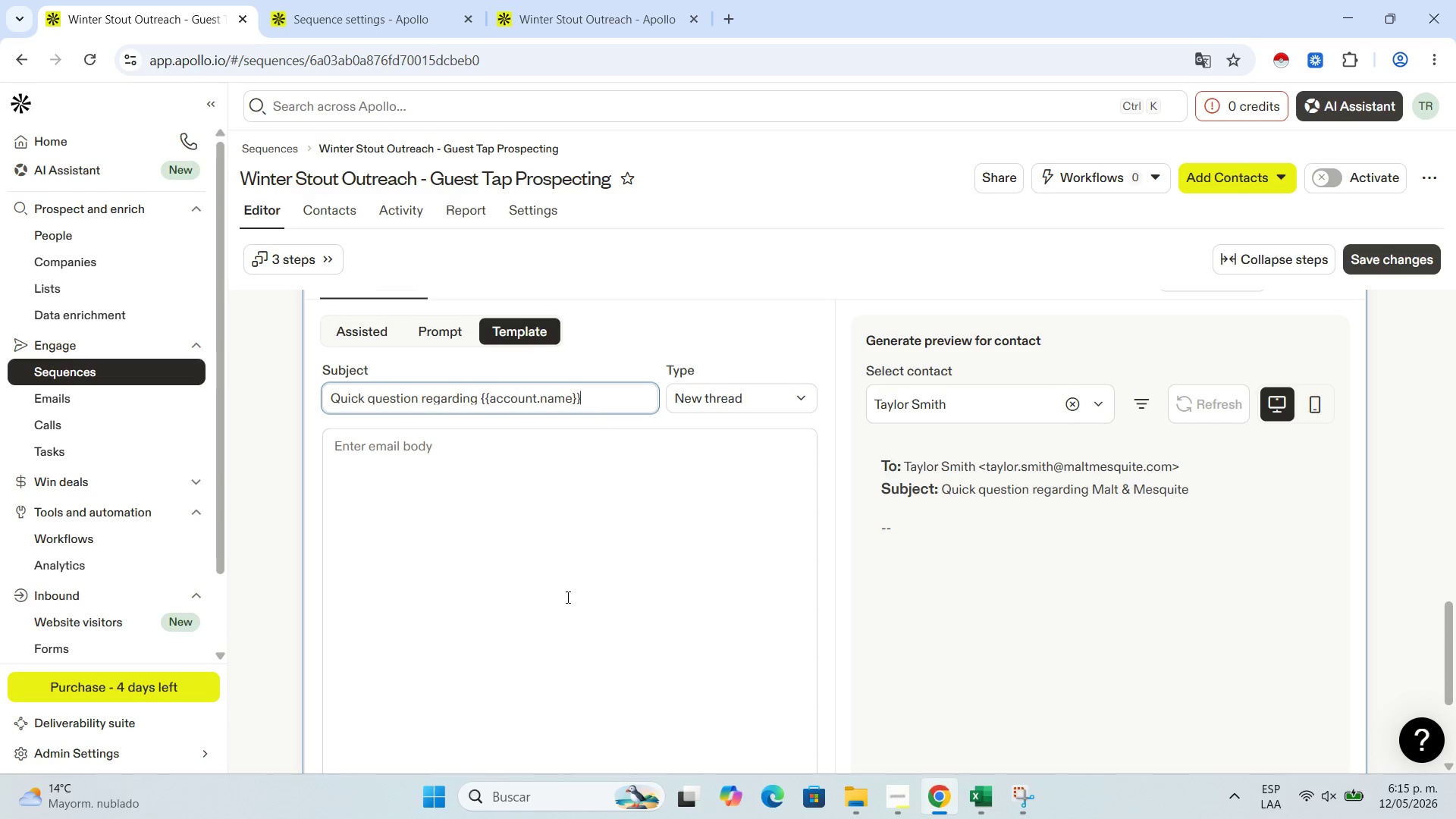 
left_click([485, 463])
 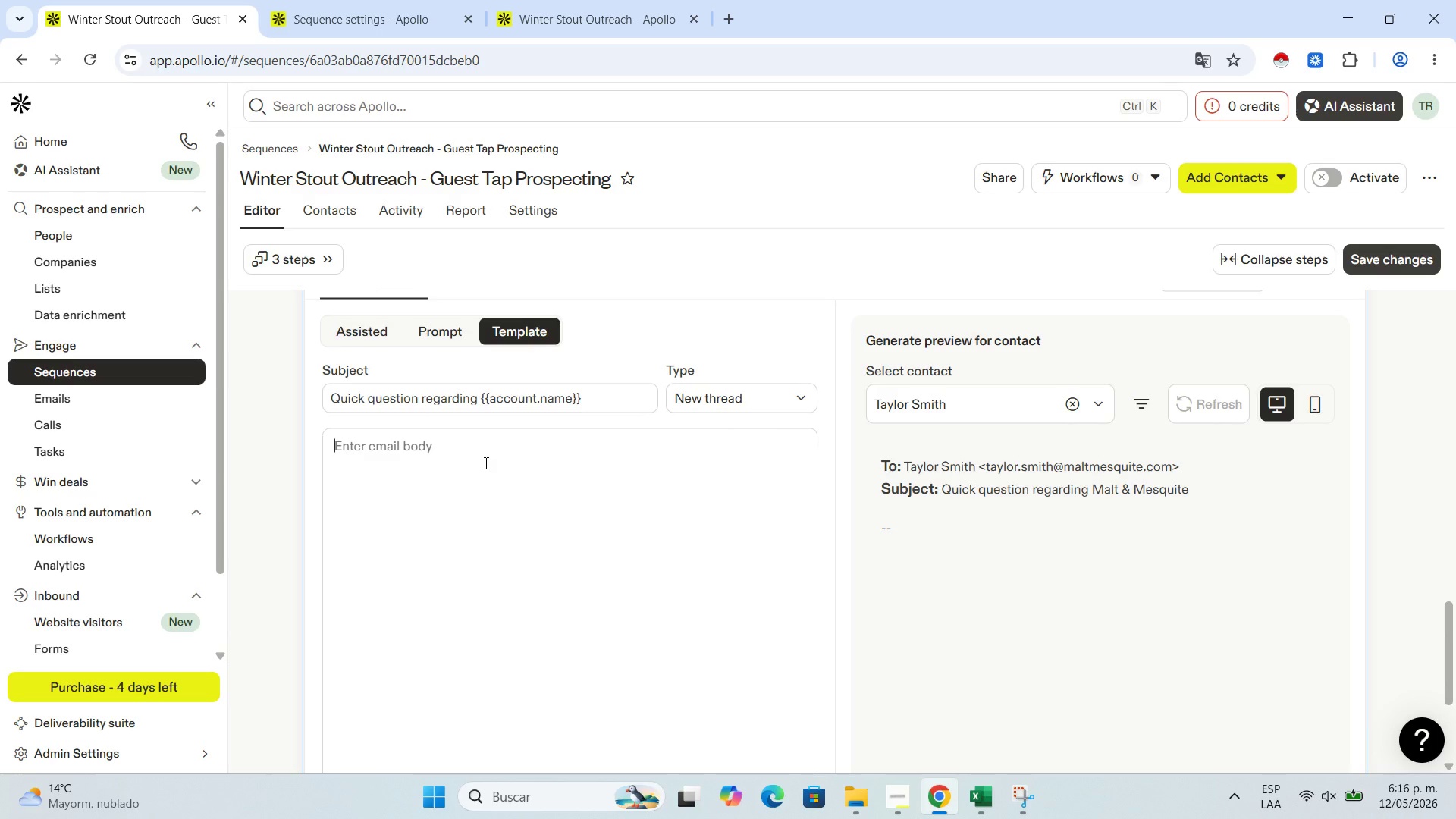 
wait(16.8)
 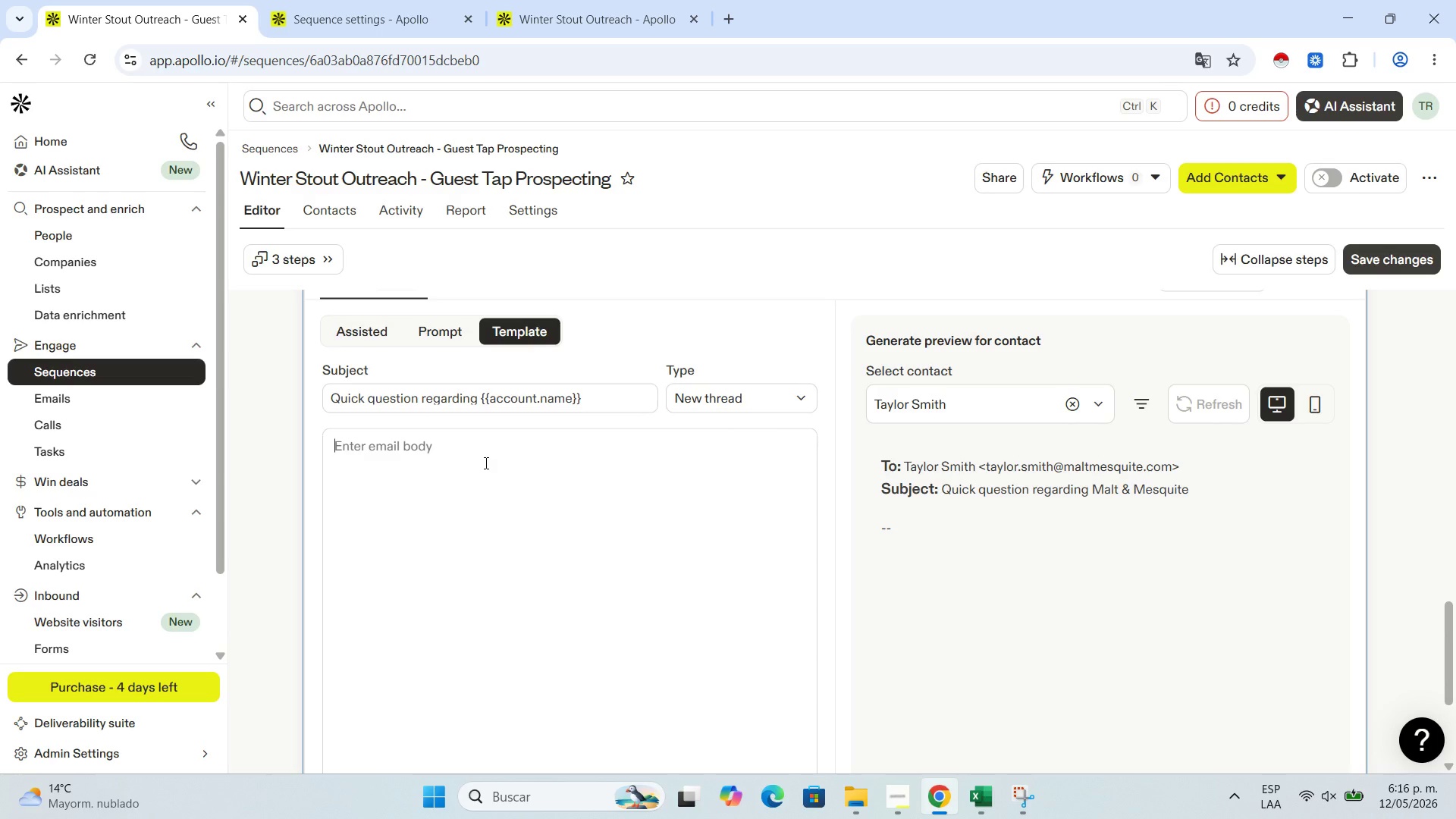 
type(Hi '')
 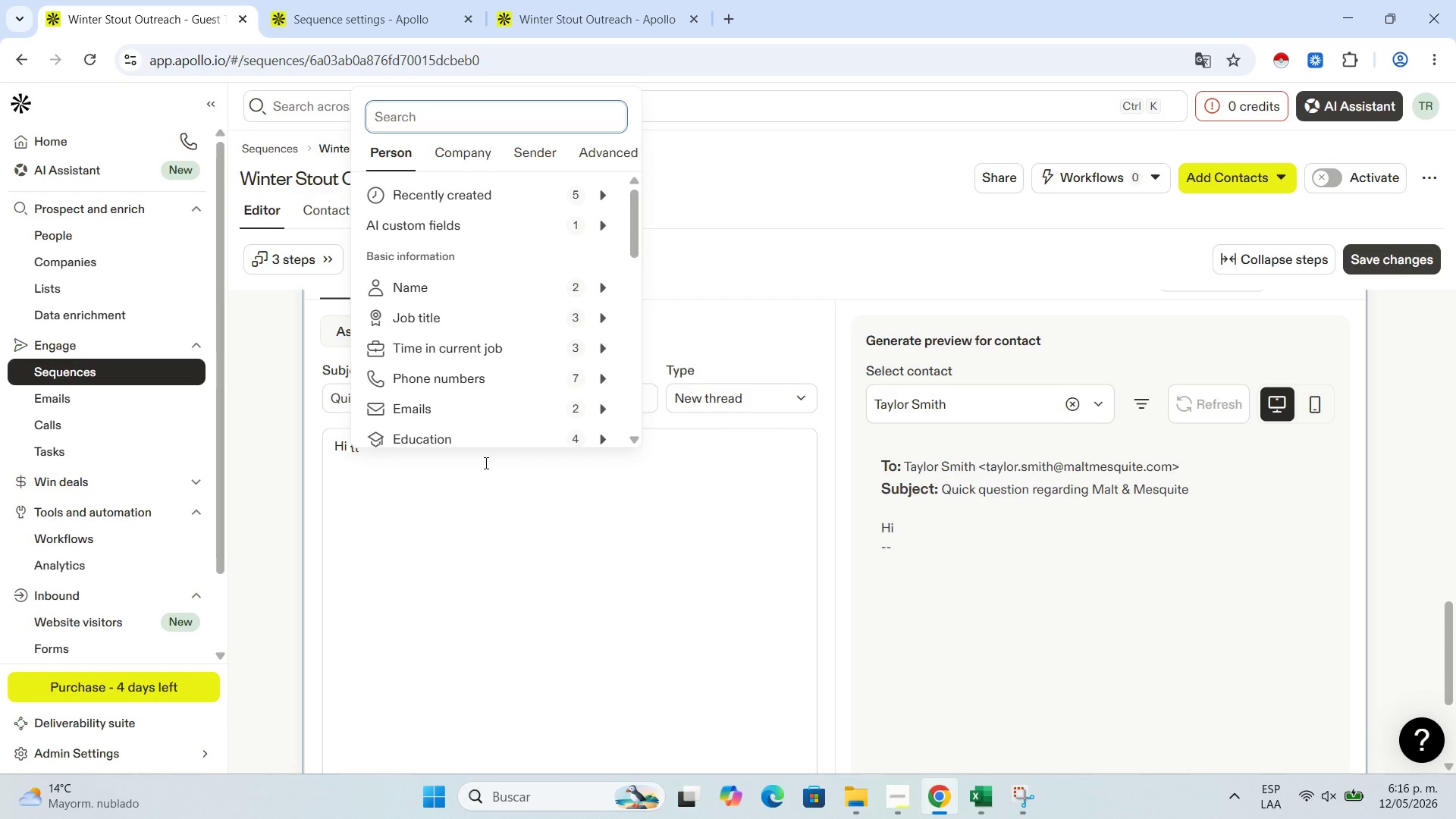 
type(fir)
 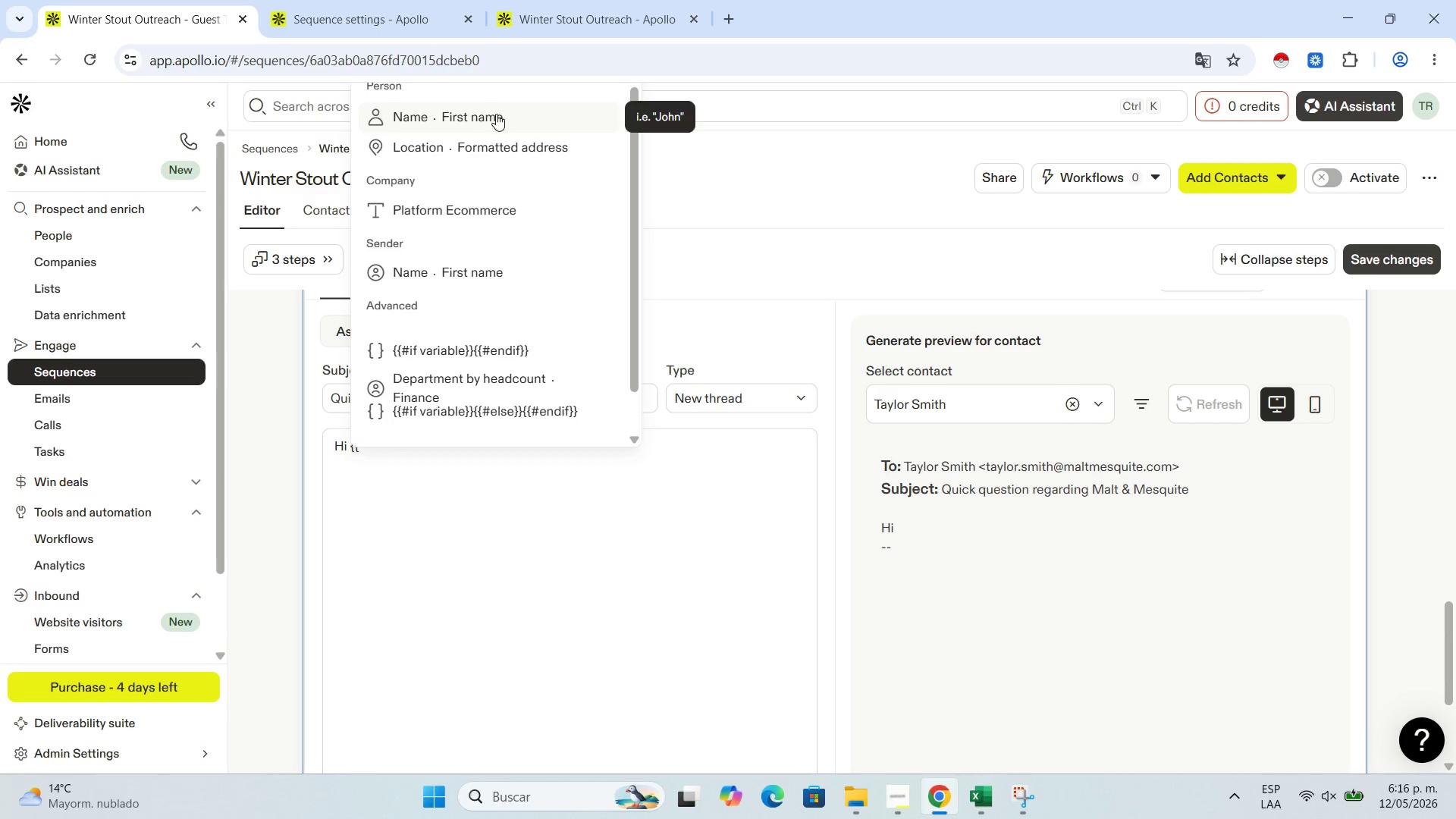 
left_click([496, 114])
 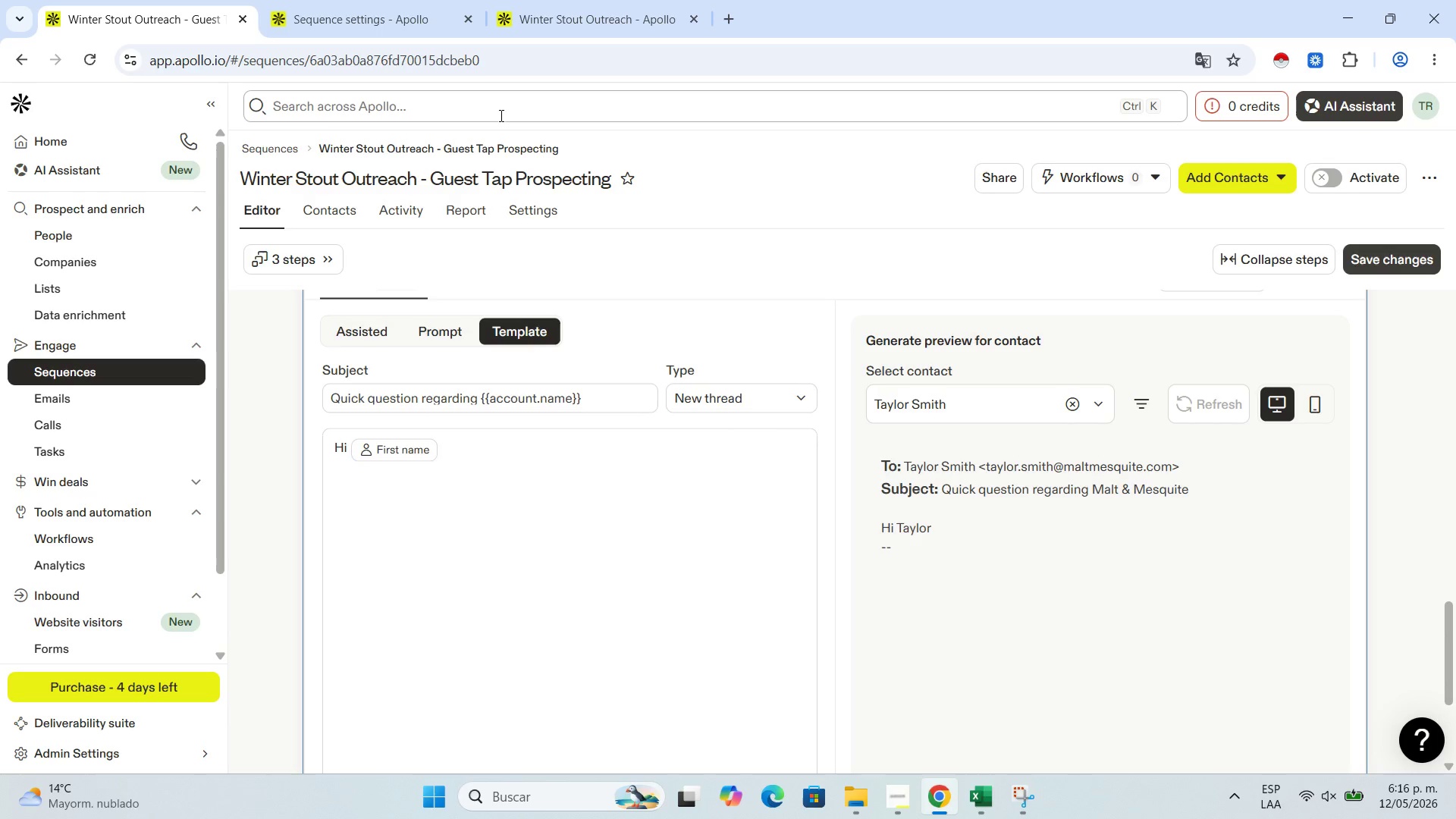 
wait(13.8)
 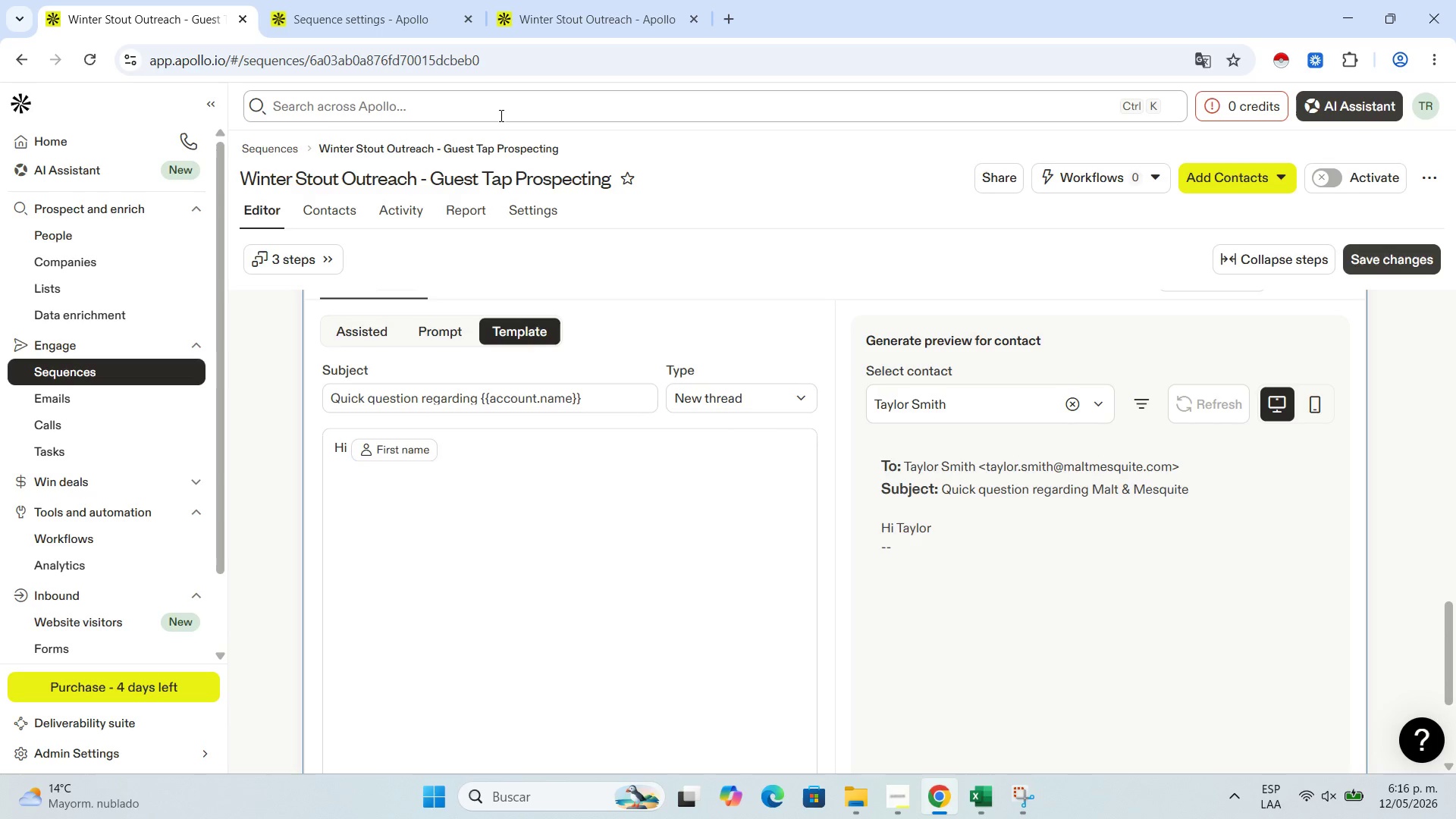 
key(Space)
 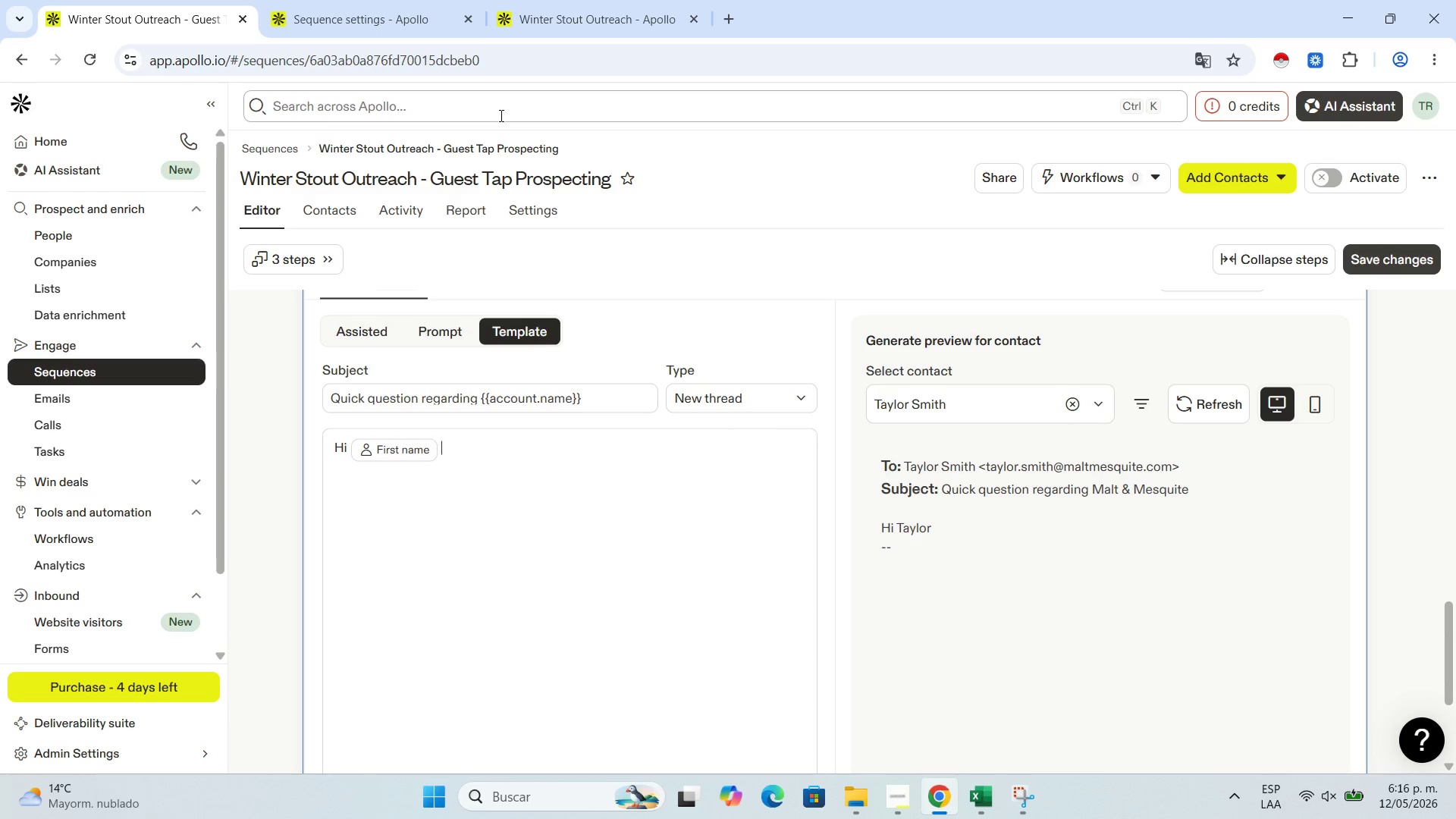 
key(Comma)
 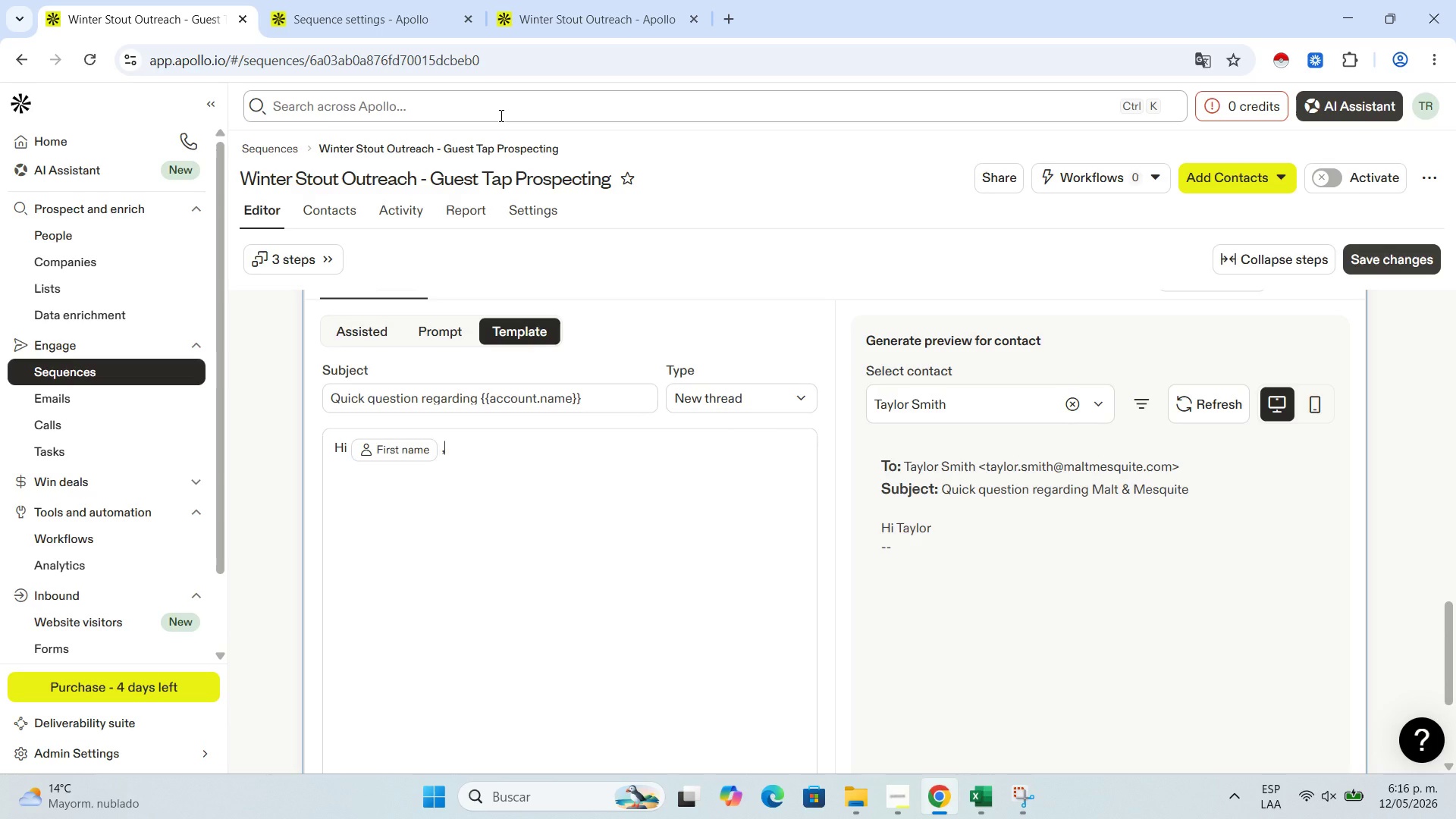 
key(Enter)
 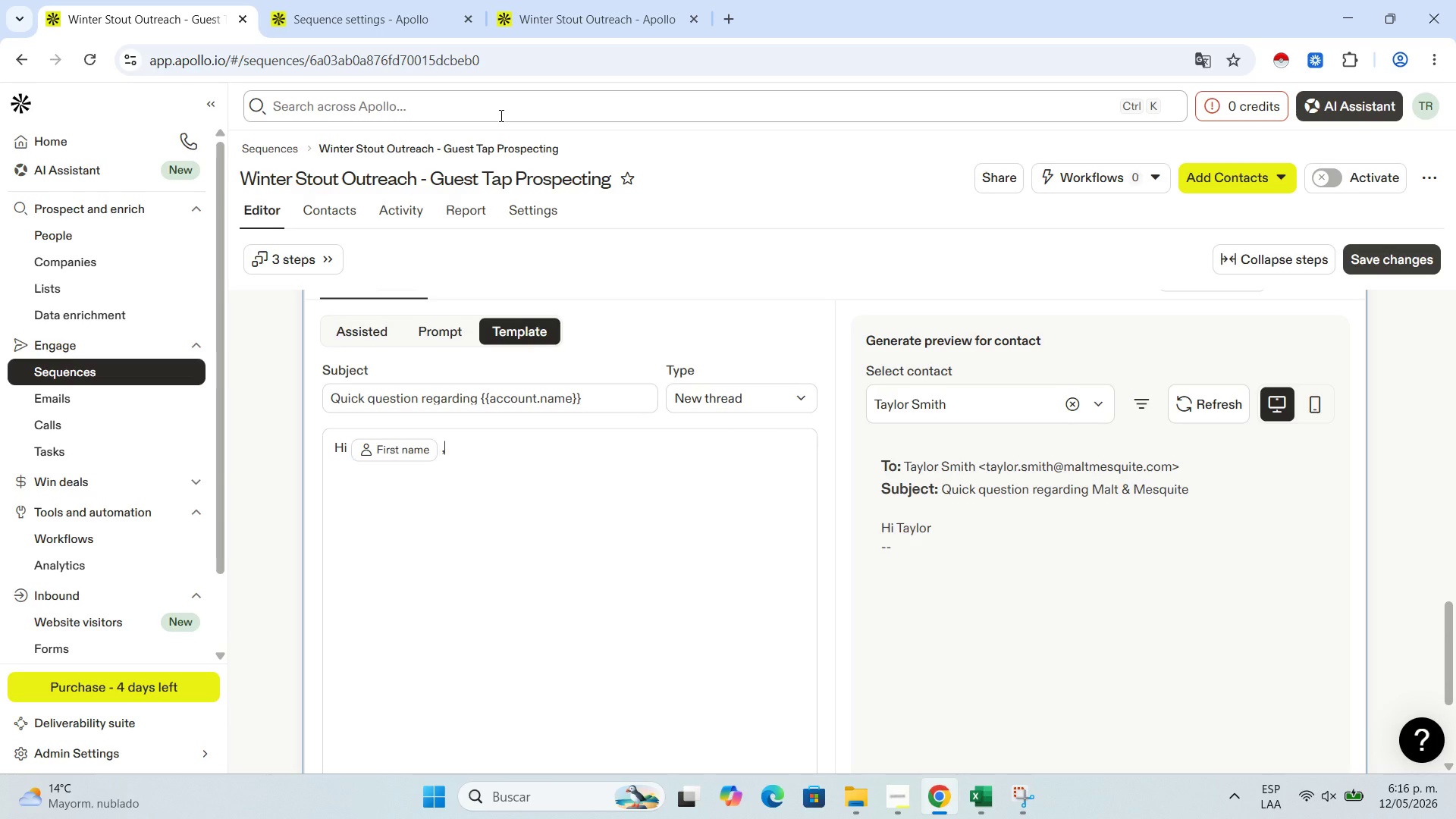 
key(Enter)
 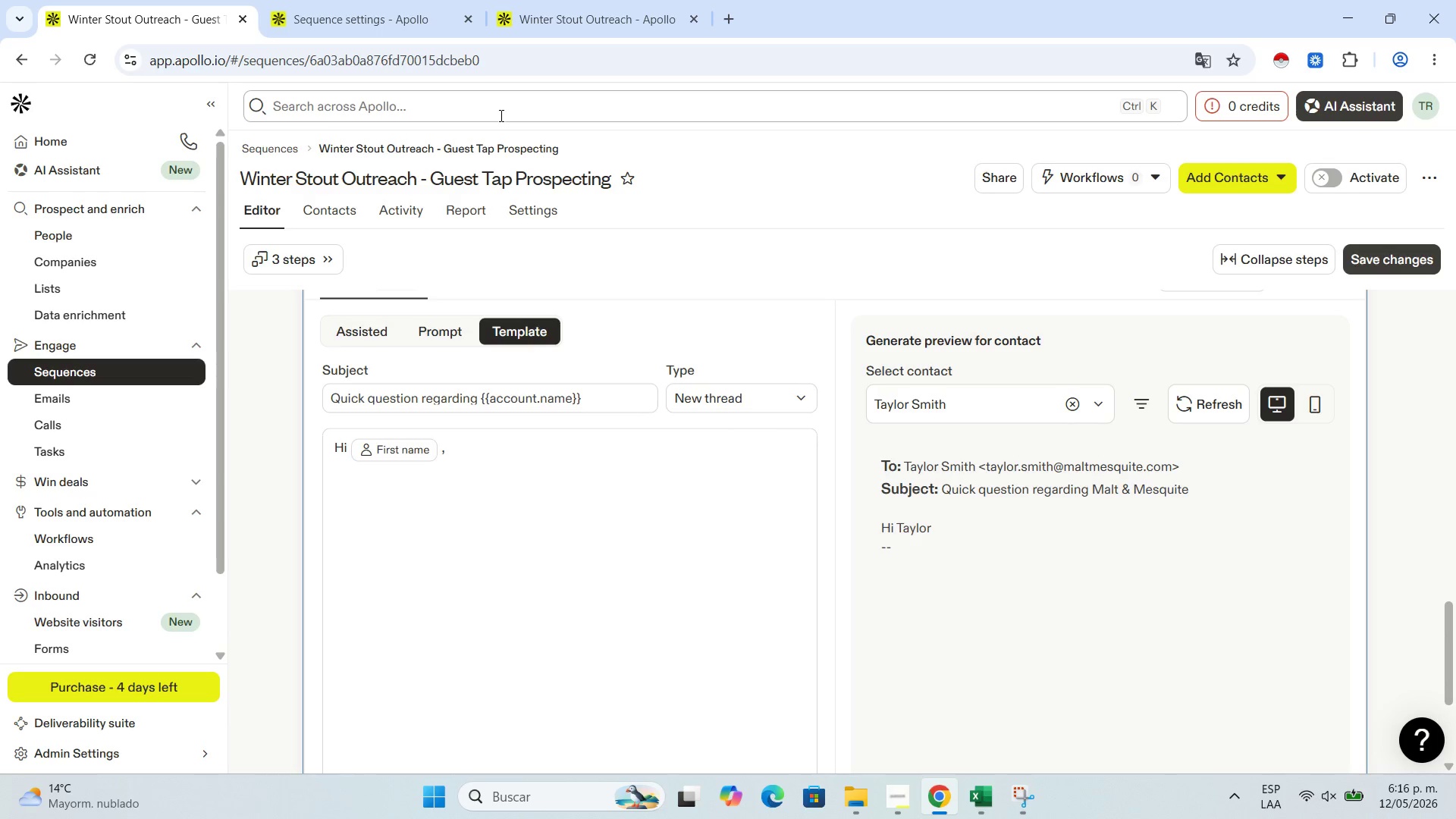 
type(I[ll be near '')
 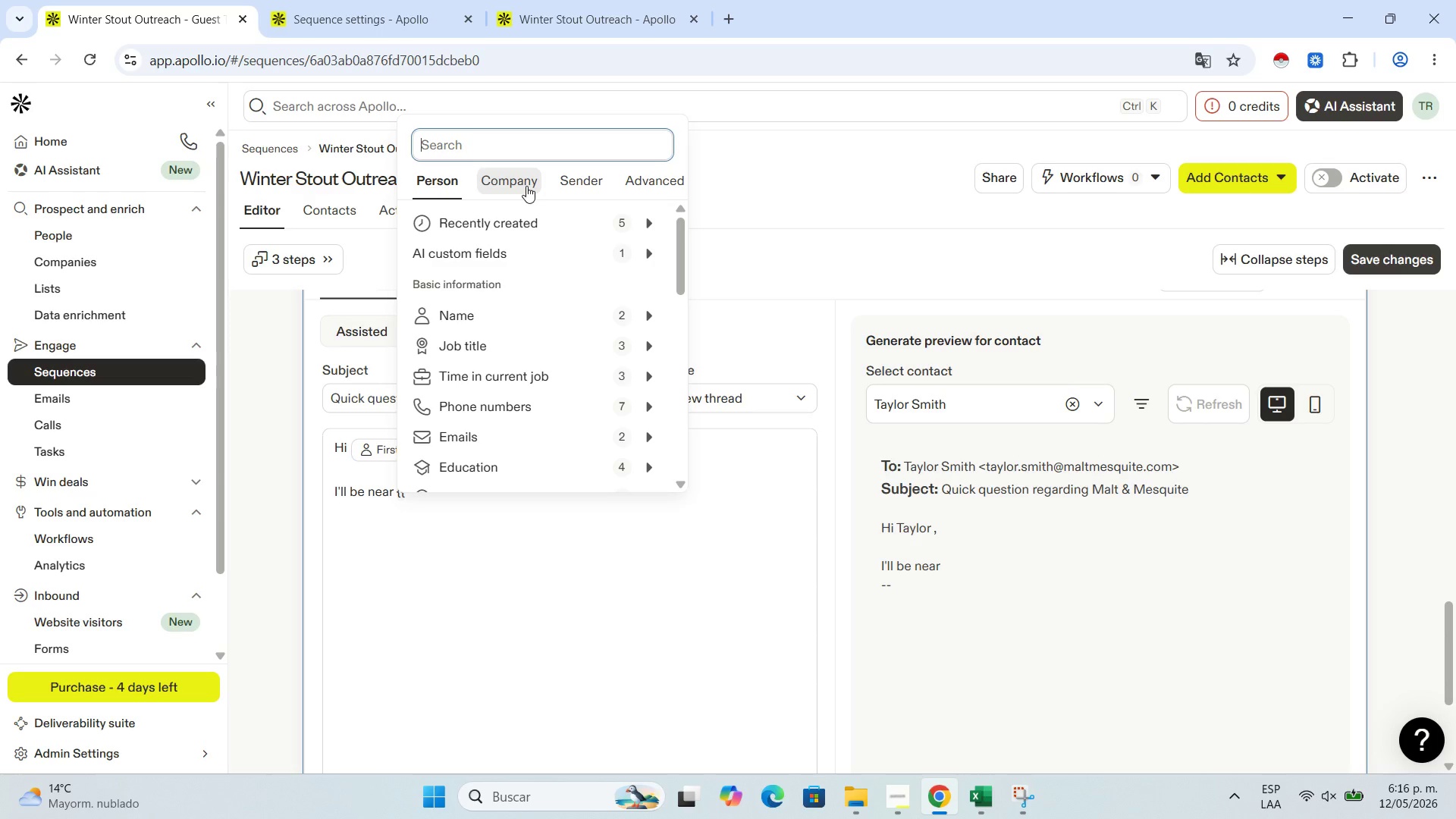 
wait(10.08)
 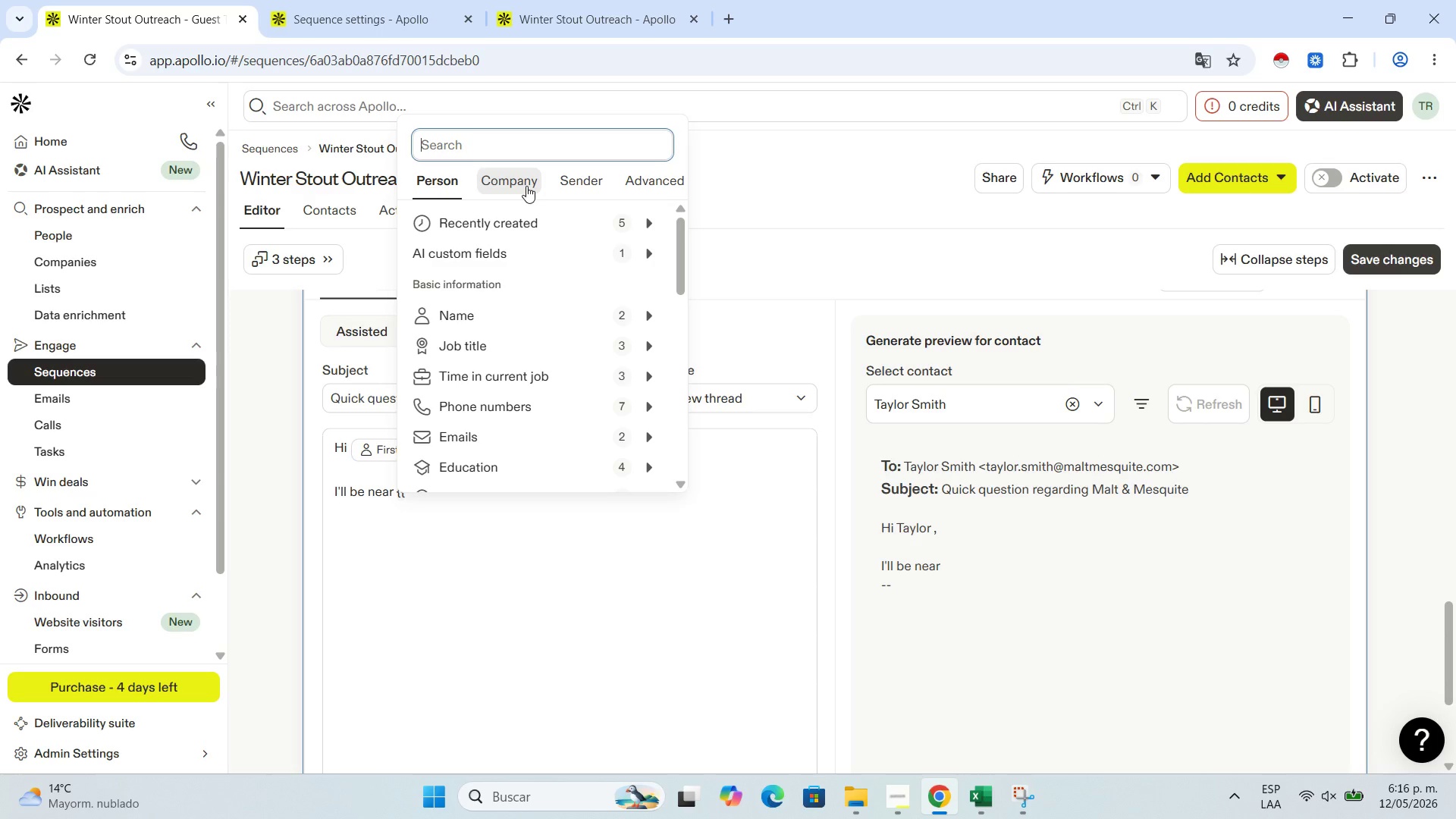 
type(cit)
 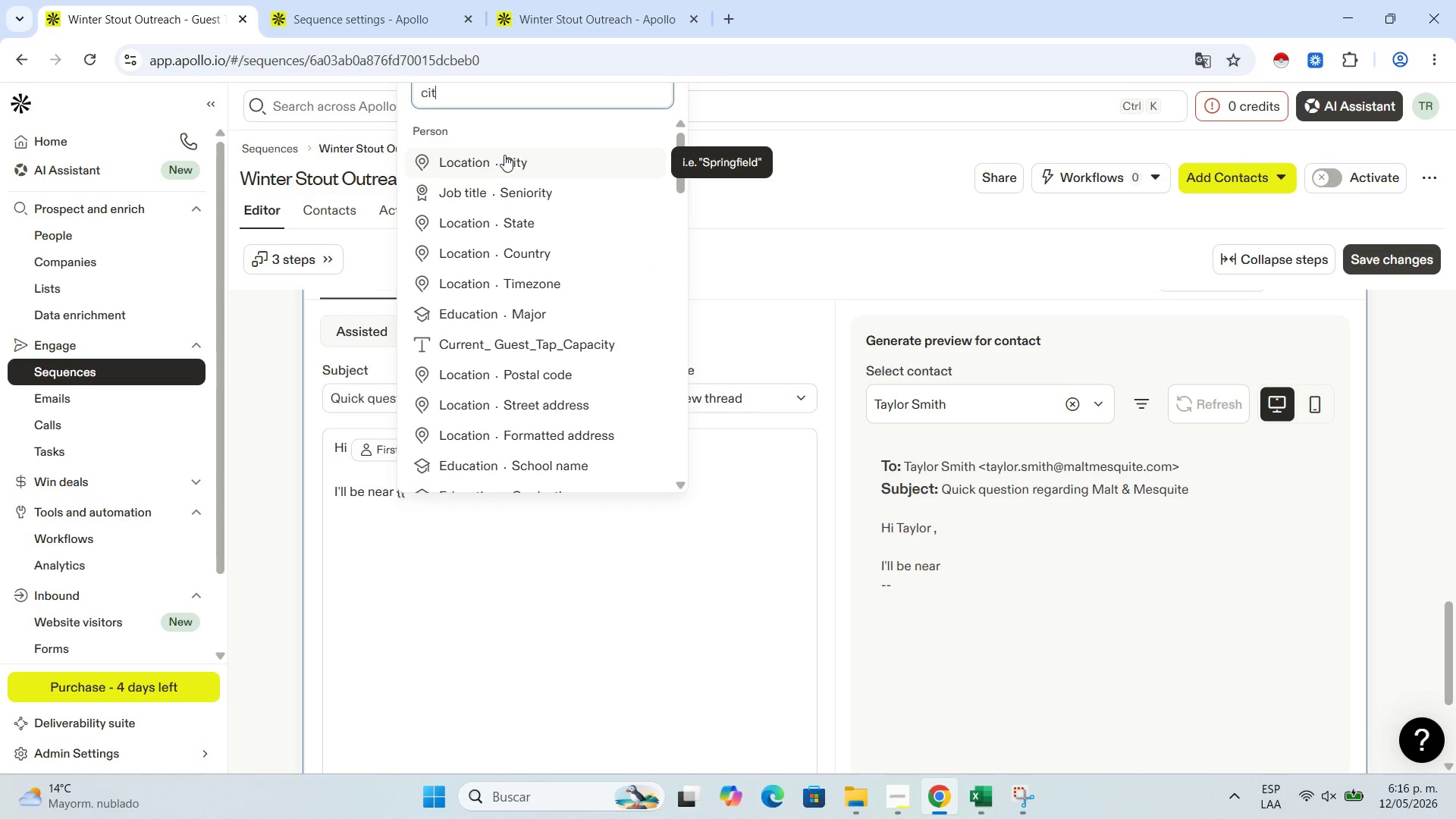 
left_click([513, 155])
 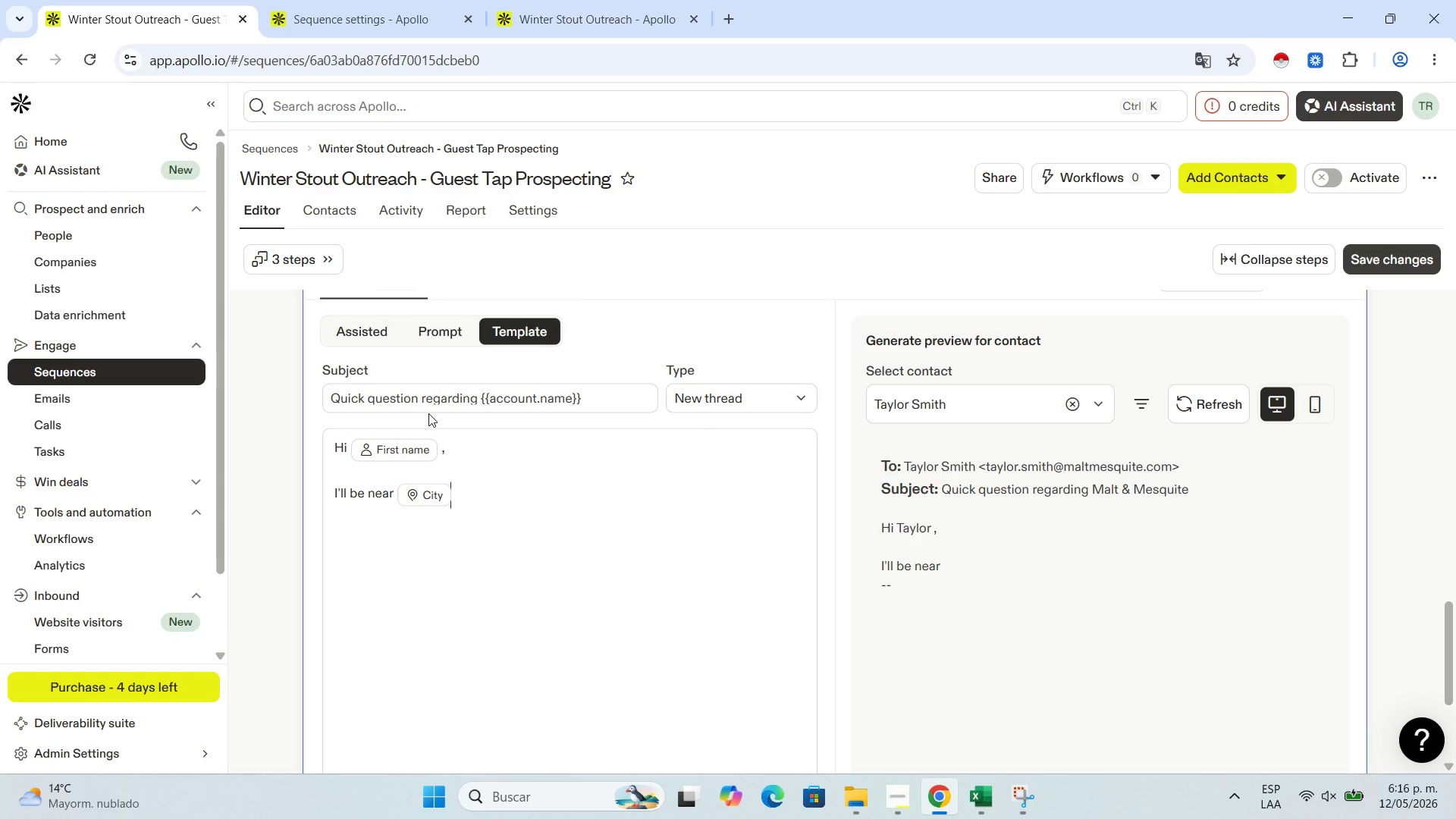 
type( next Tued)
key(Backspace)
type(sday visiting a few other loa)
key(Backspace)
type(cal partners )
key(Backspace)
type(.)
 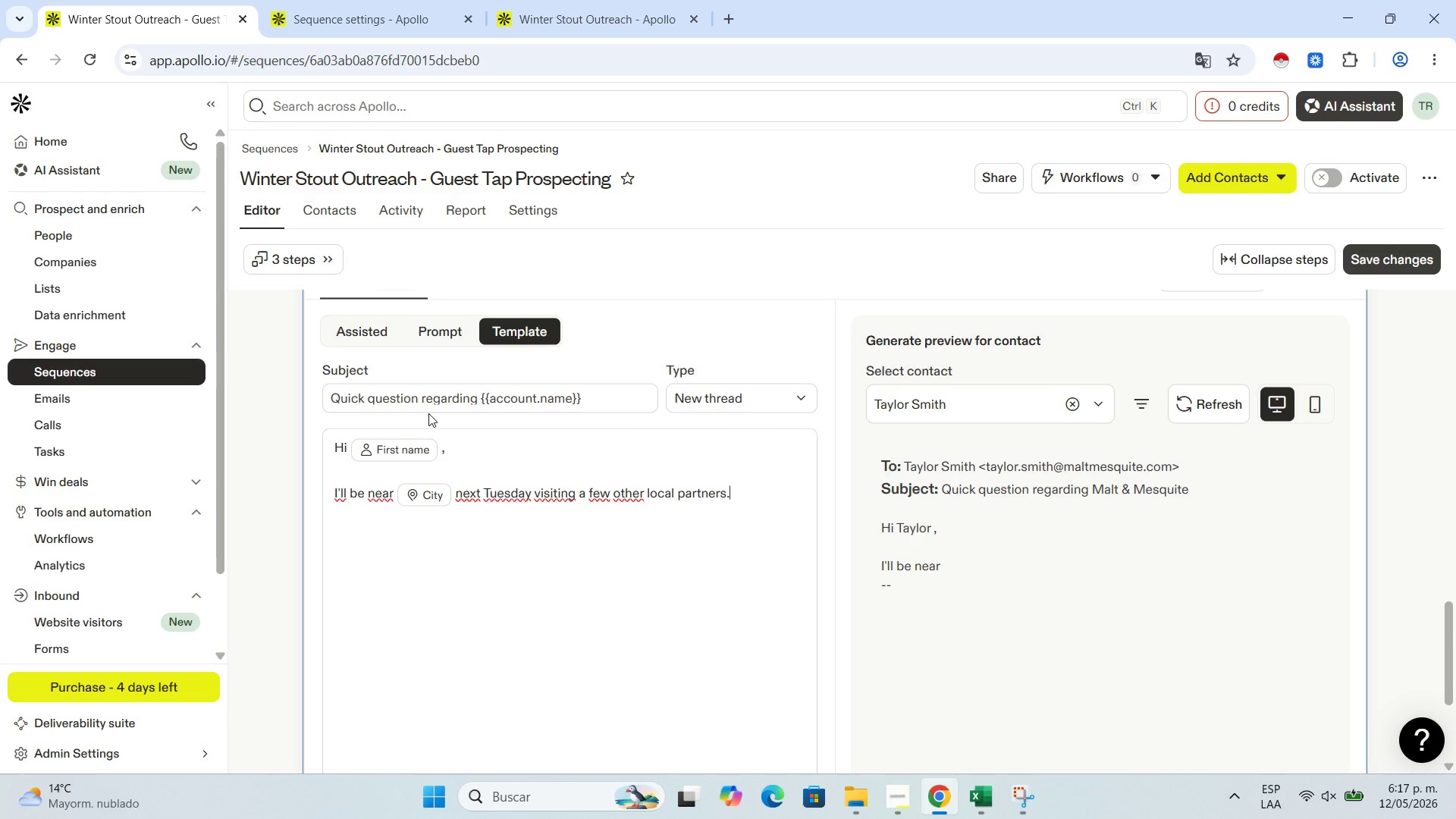 
key(Enter)
 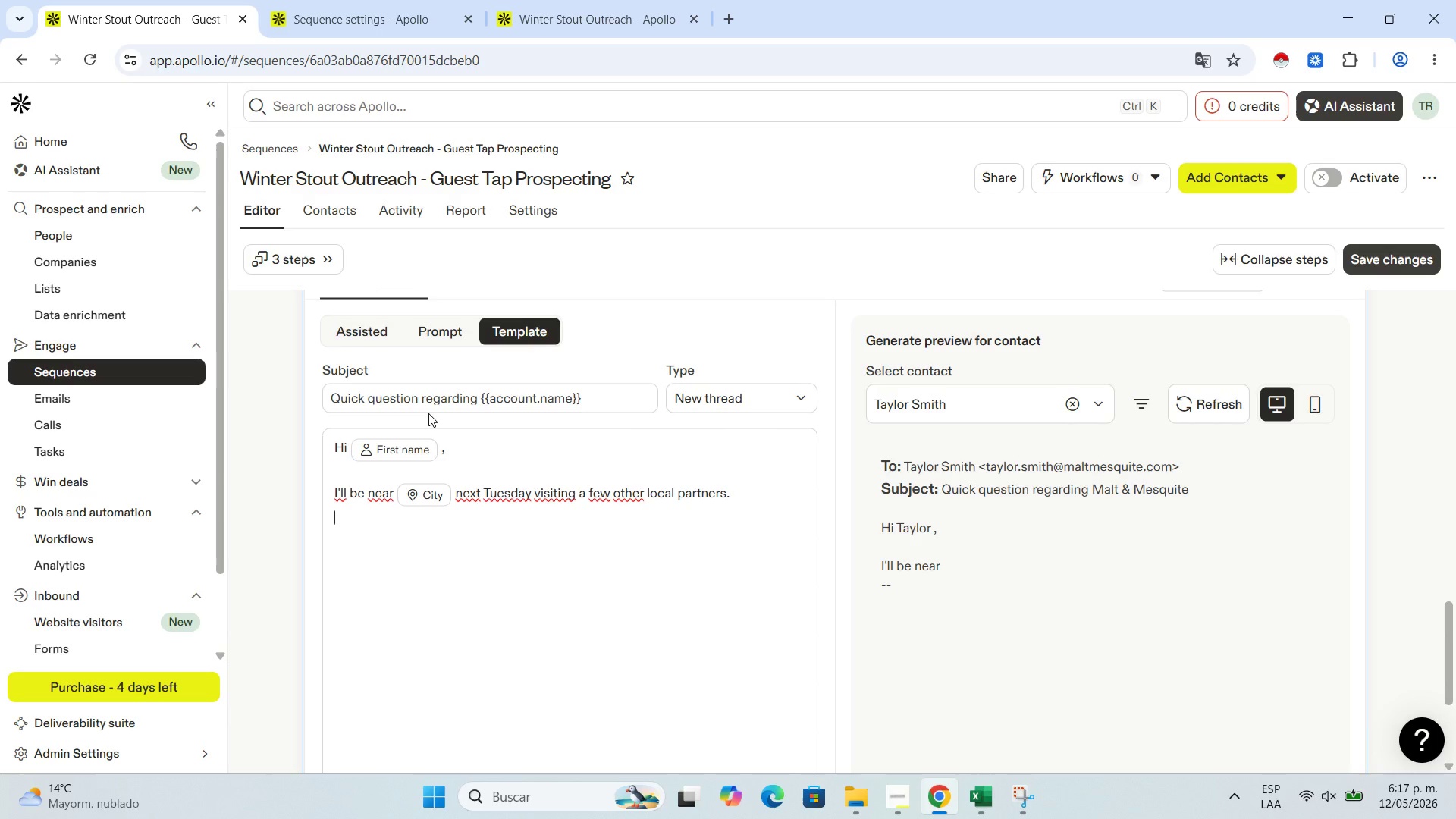 
key(Enter)
 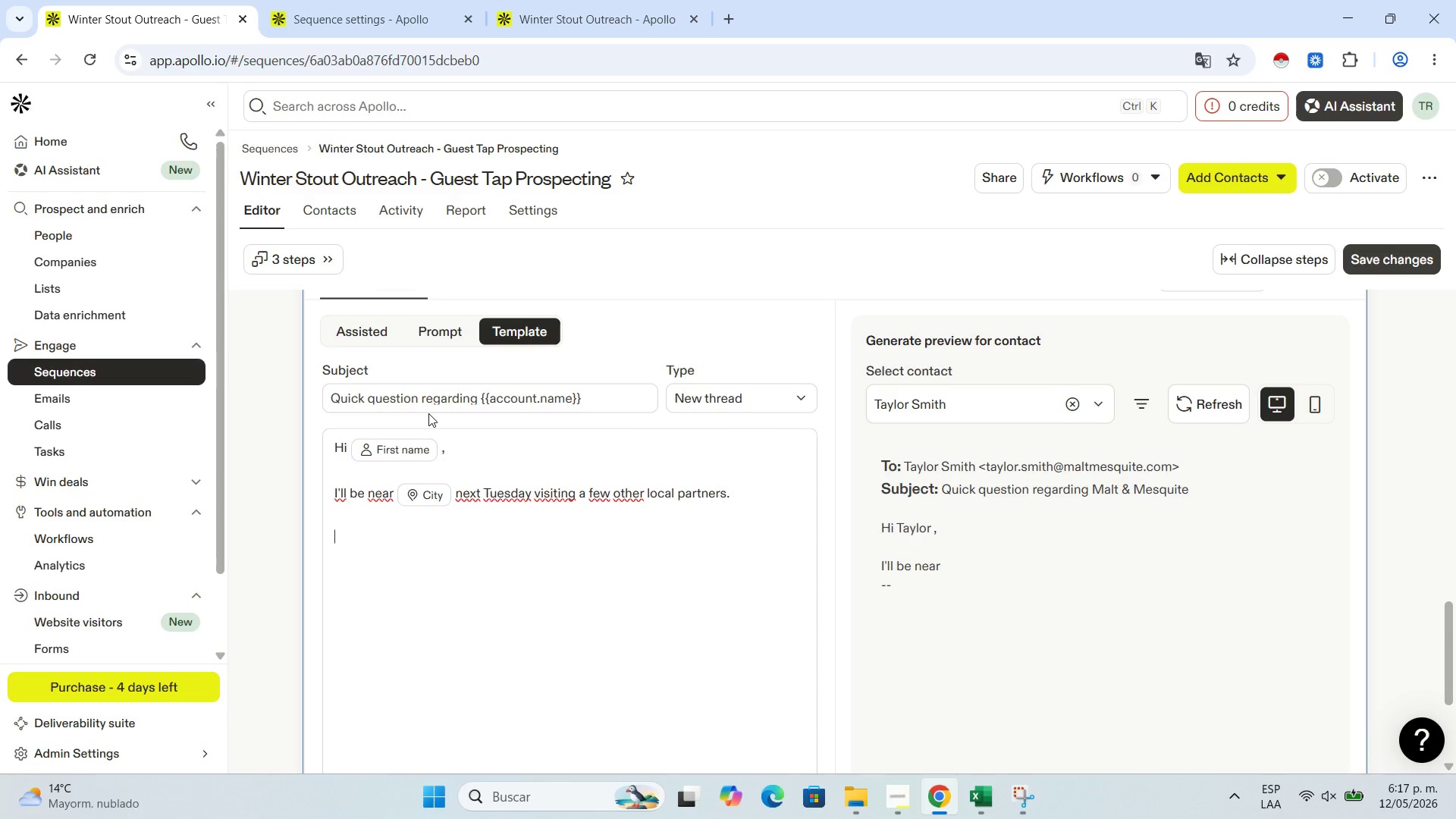 
type(Since you have '')
 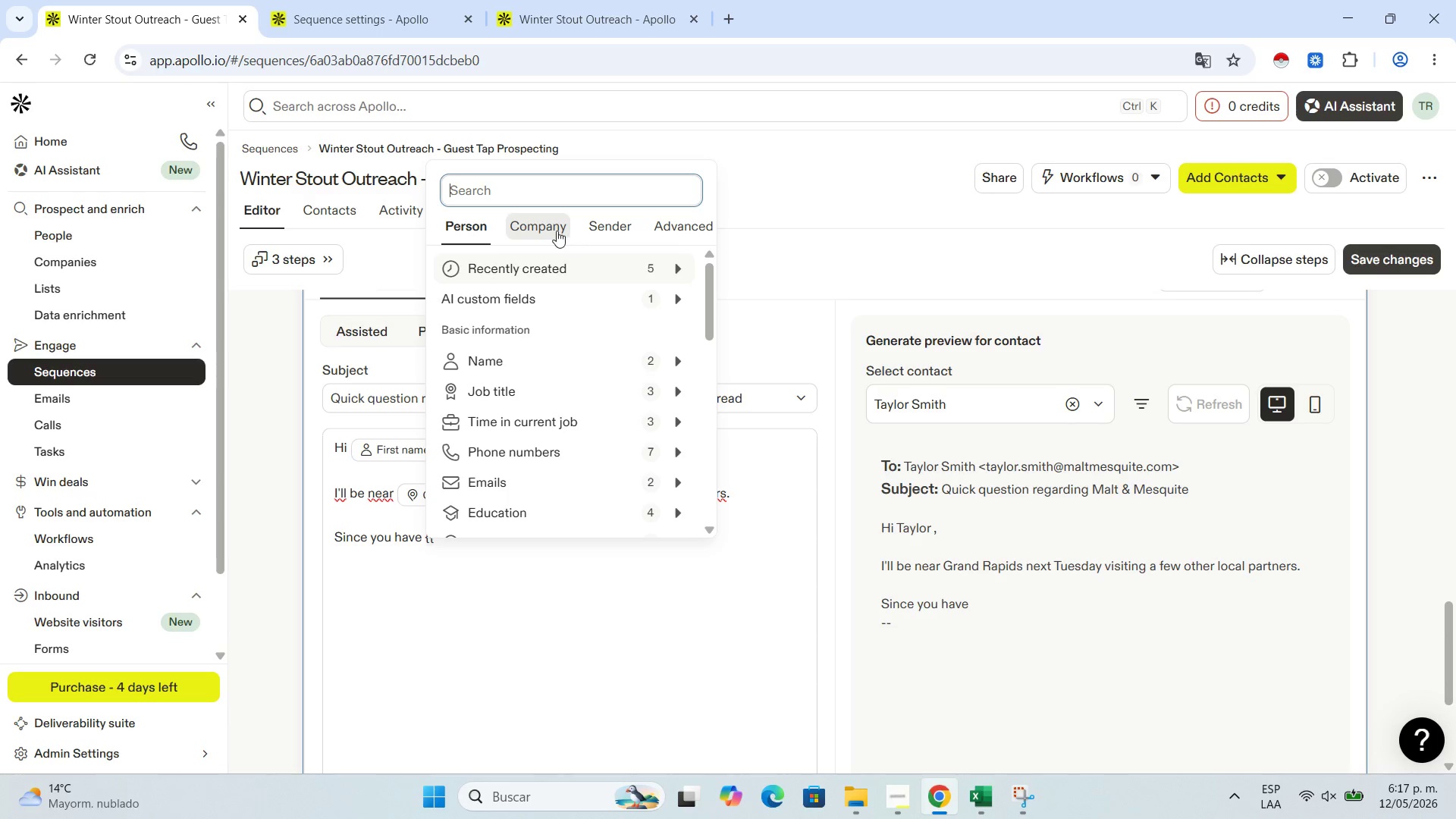 
scroll: coordinate [548, 445], scroll_direction: down, amount: 12.0
 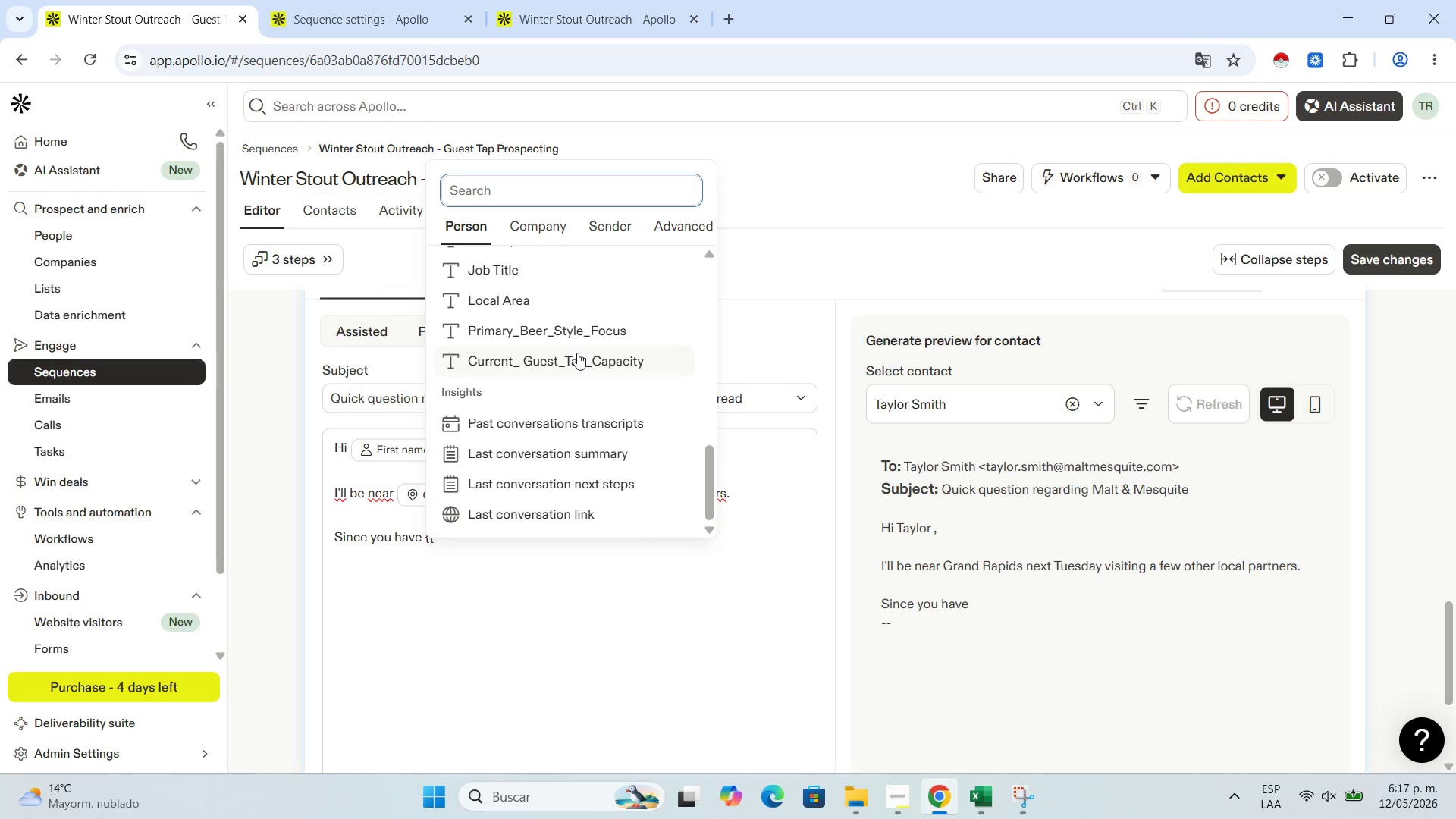 
left_click([577, 353])
 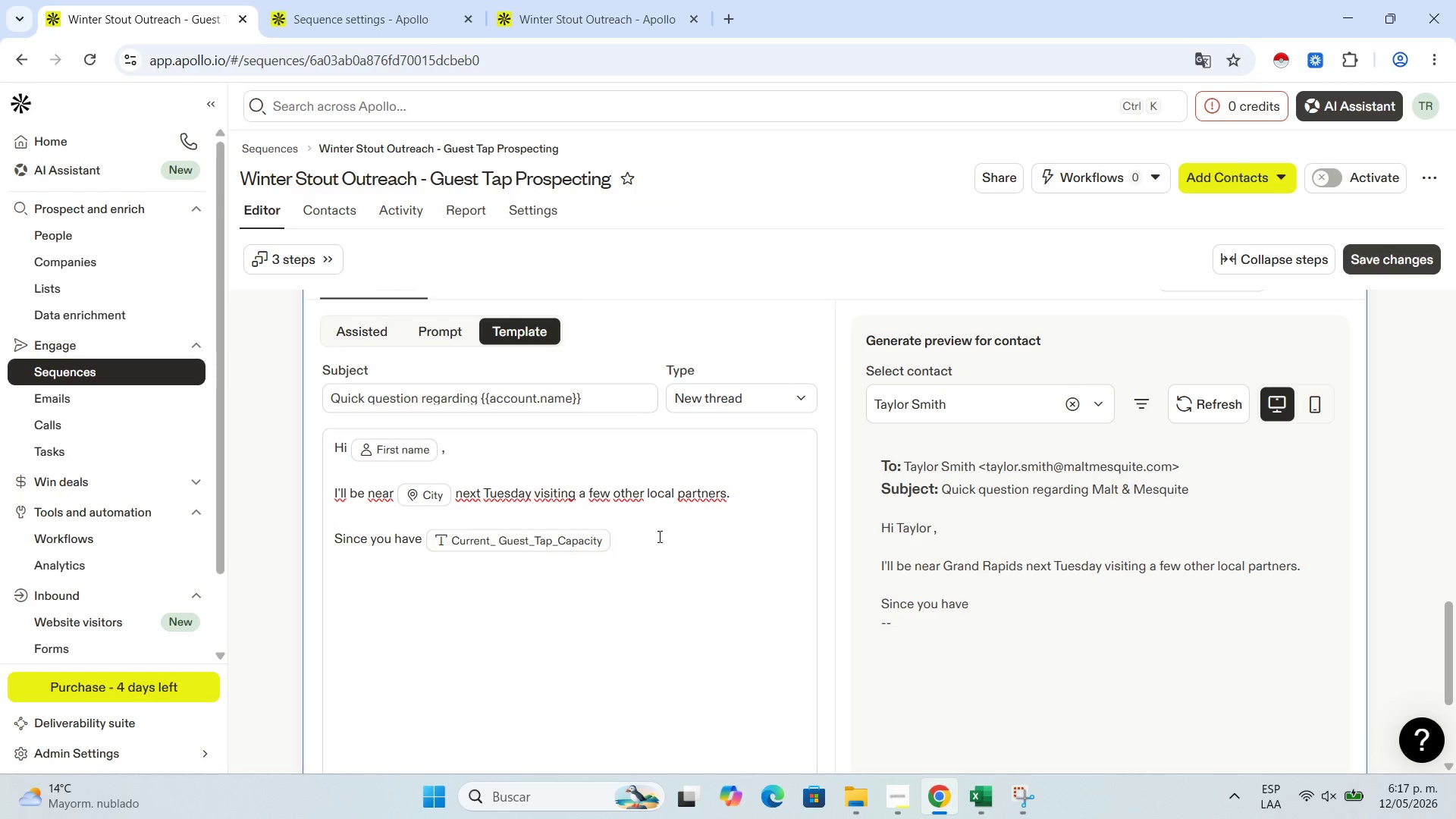 
left_click([661, 536])
 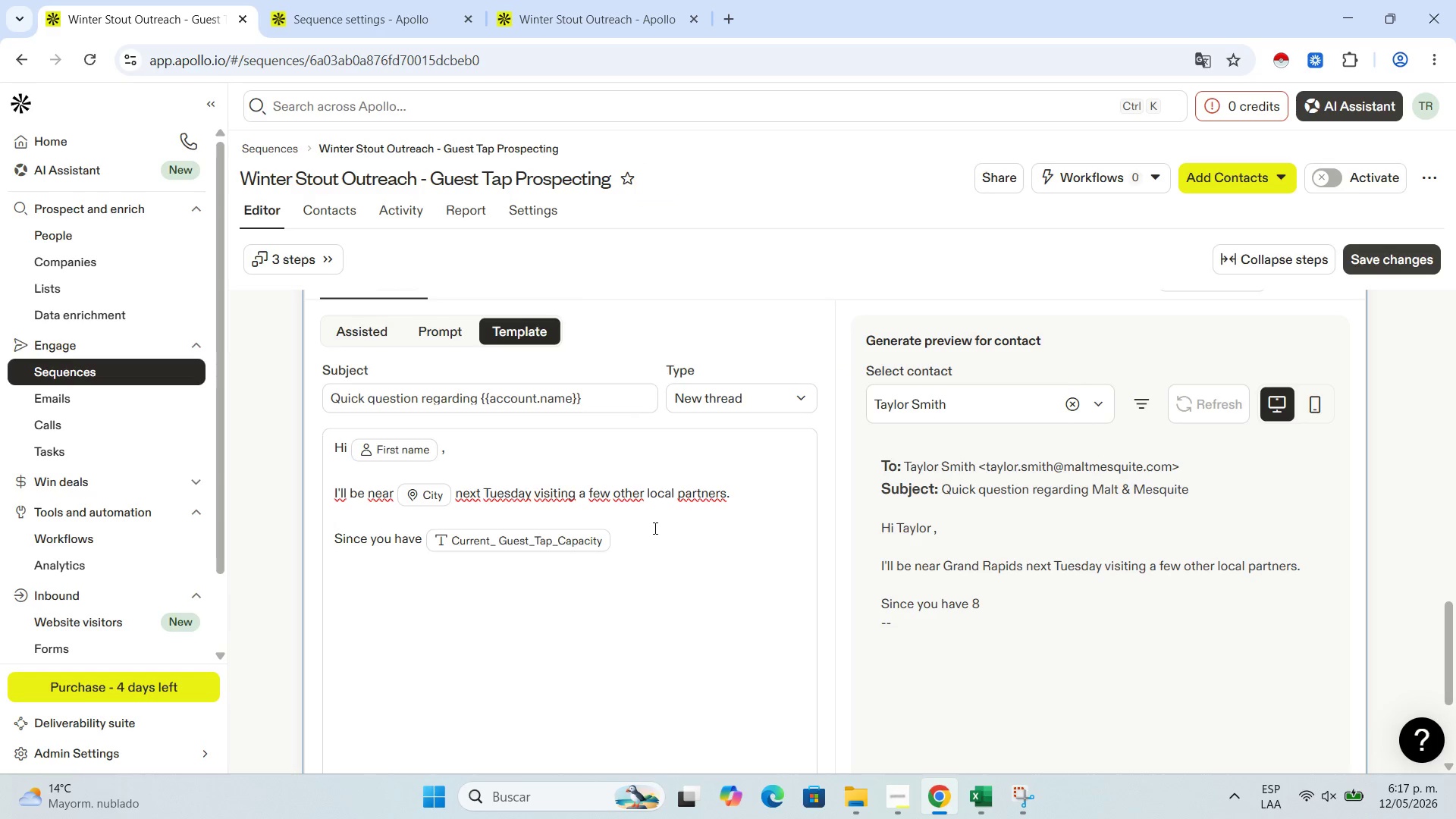 
wait(5.53)
 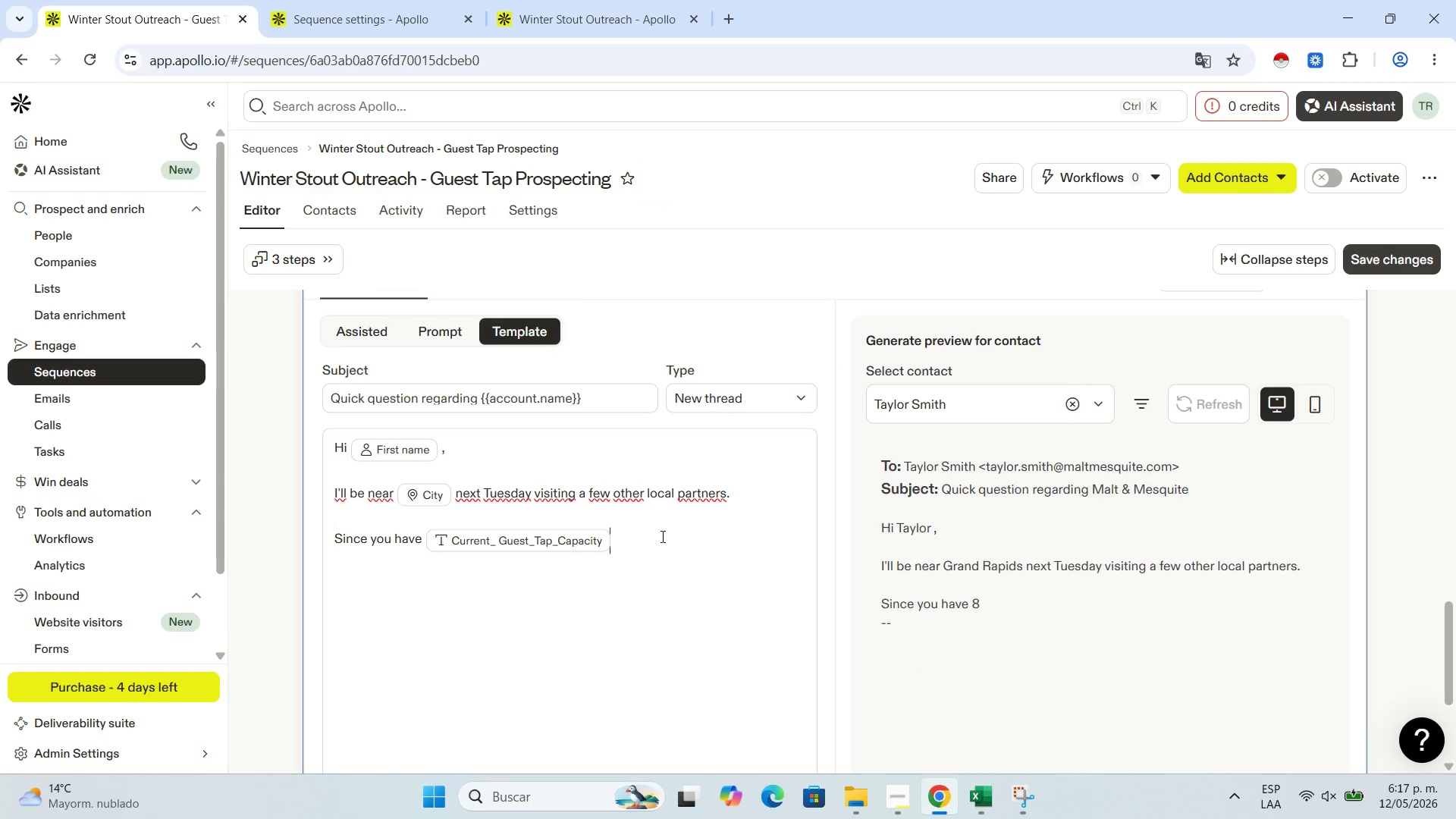 
type( taps y)
key(Backspace)
type(to manage )
key(Backspace)
type(, I[d love to make your job easier )
 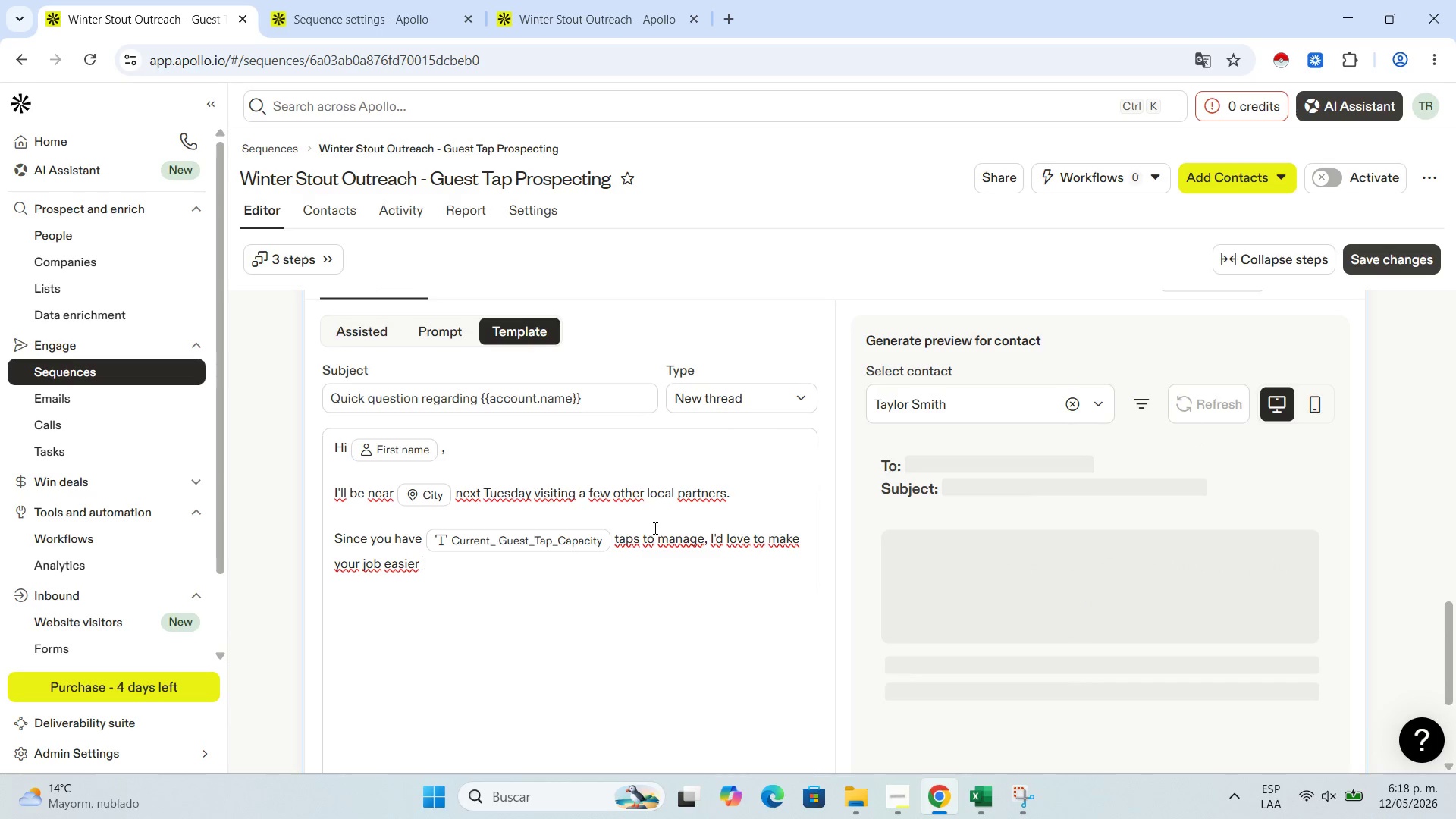 
type(by )
 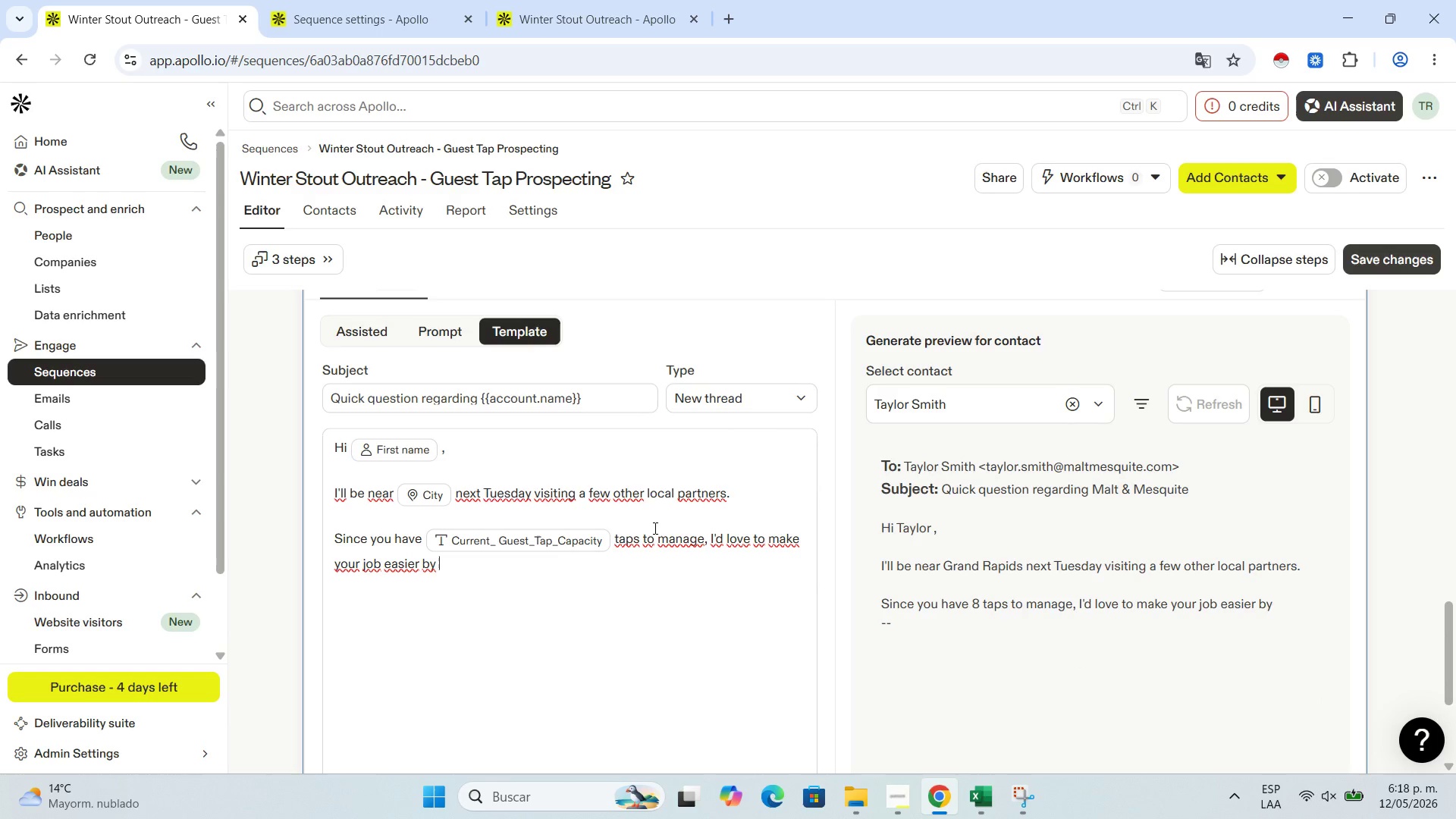 
type(g)
key(Backspace)
type(dropping )
 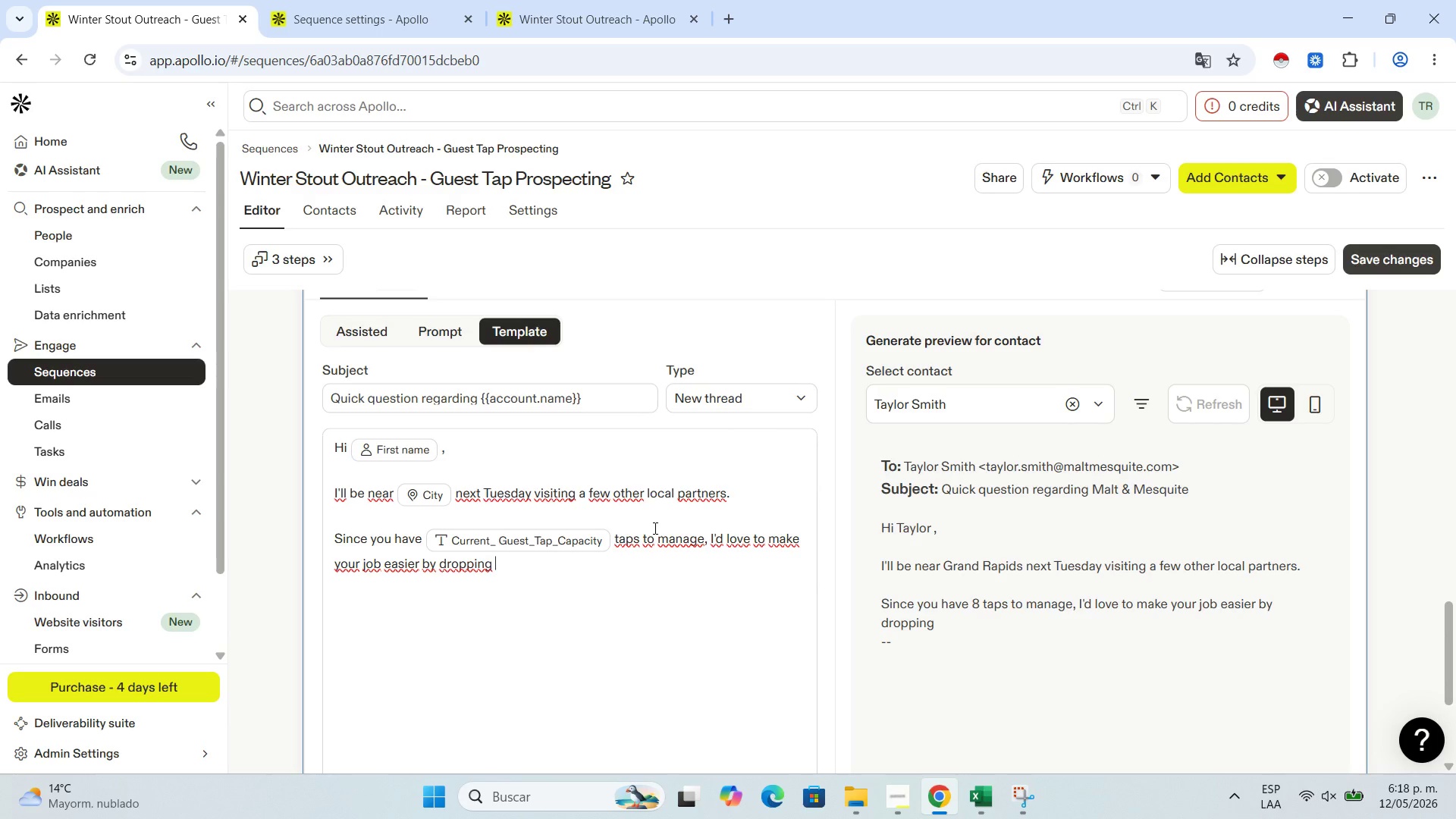 
wait(41.39)
 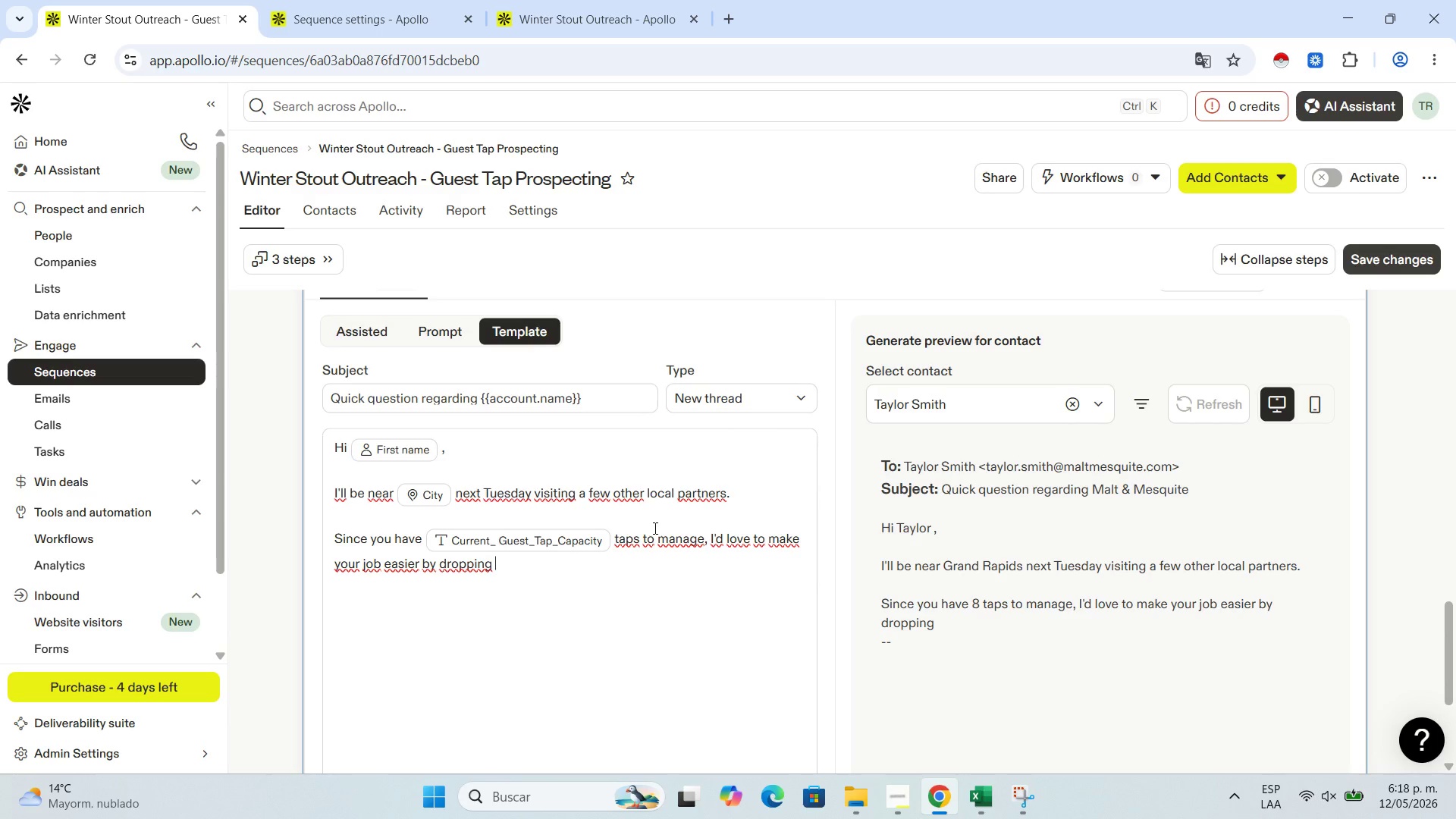 
type(off a new )
 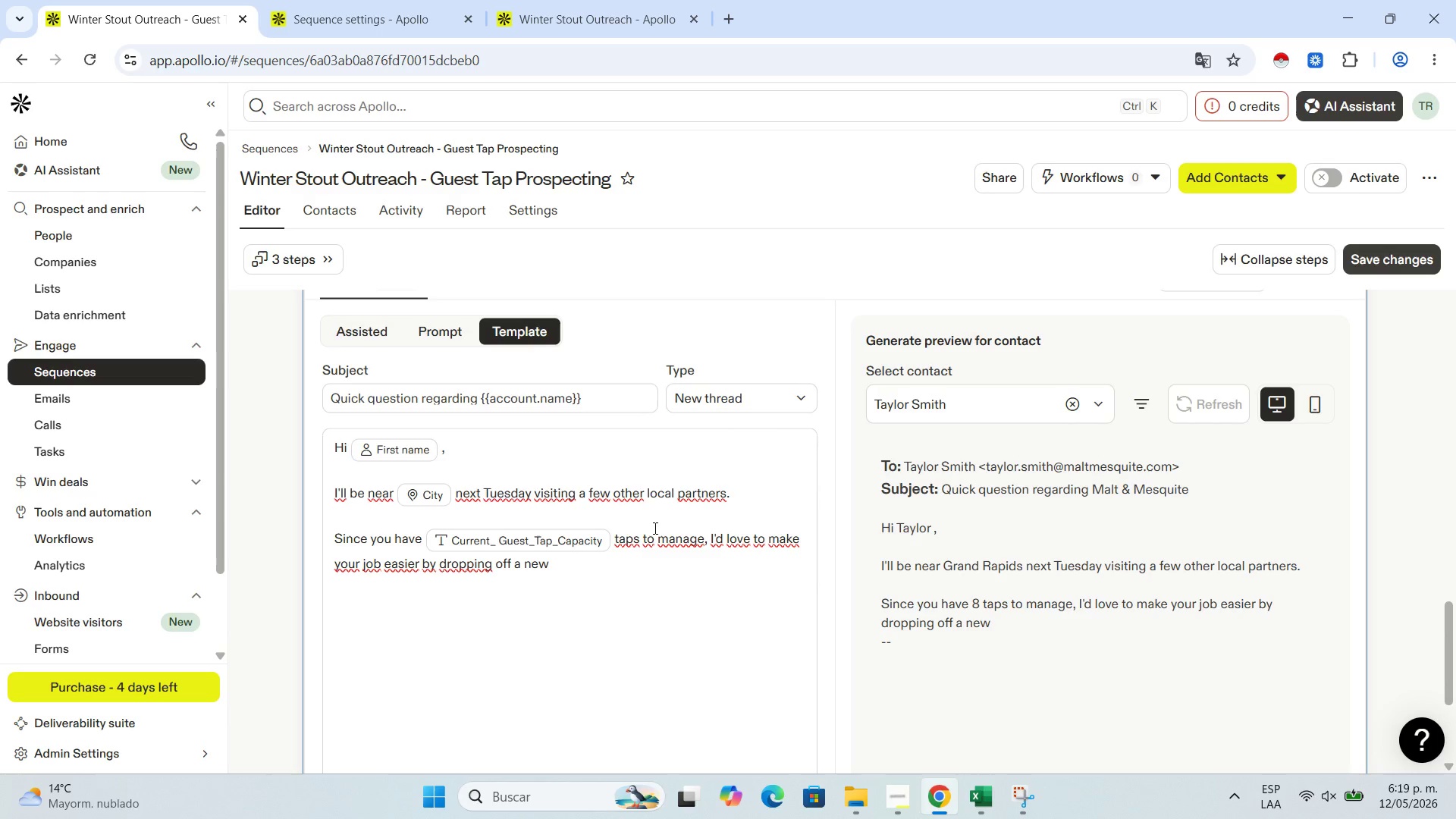 
wait(13.12)
 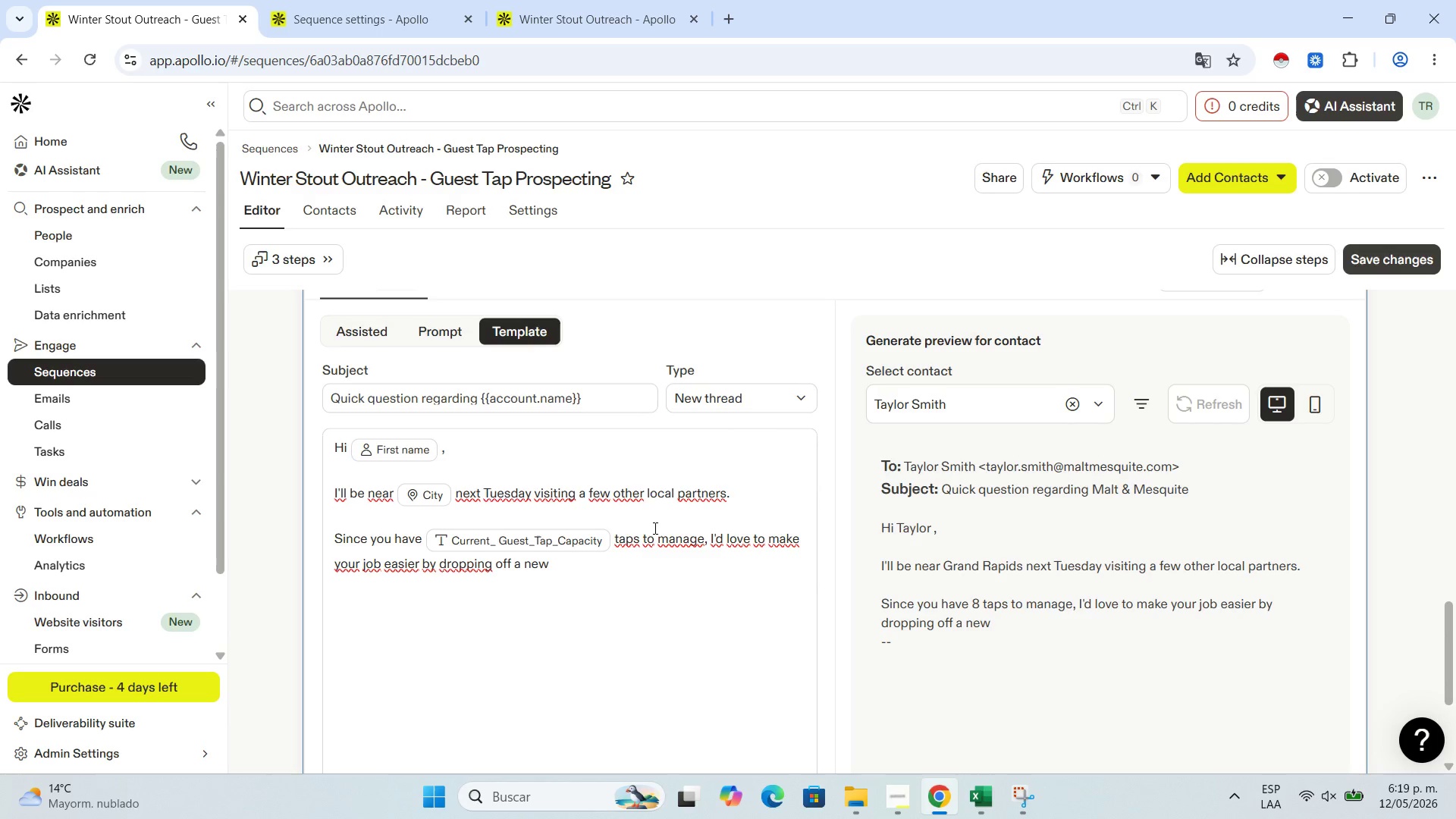 
key(Backspace)
key(Backspace)
key(Backspace)
key(Backspace)
type(few complimentary)
 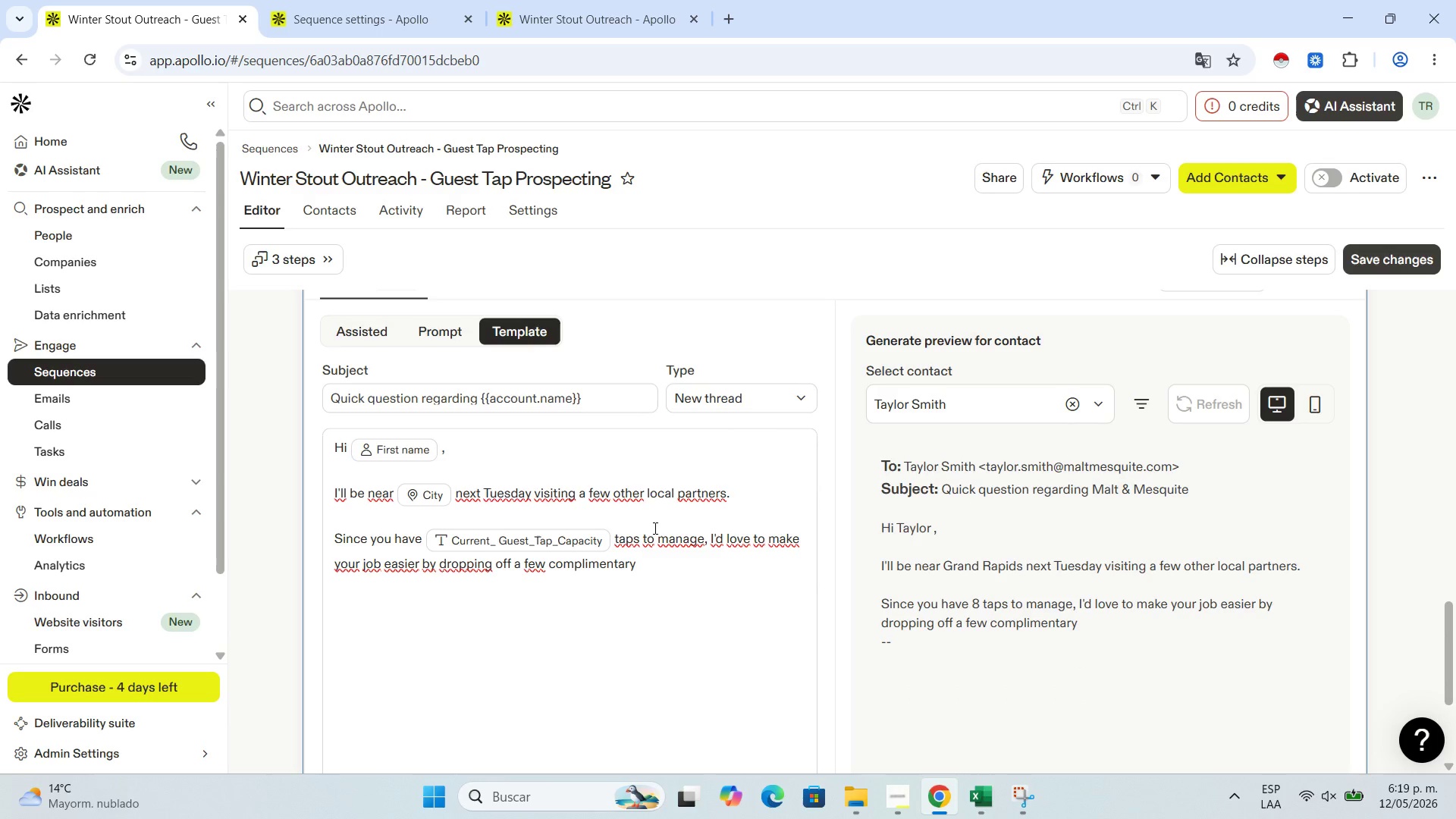 
type( samples of our )
 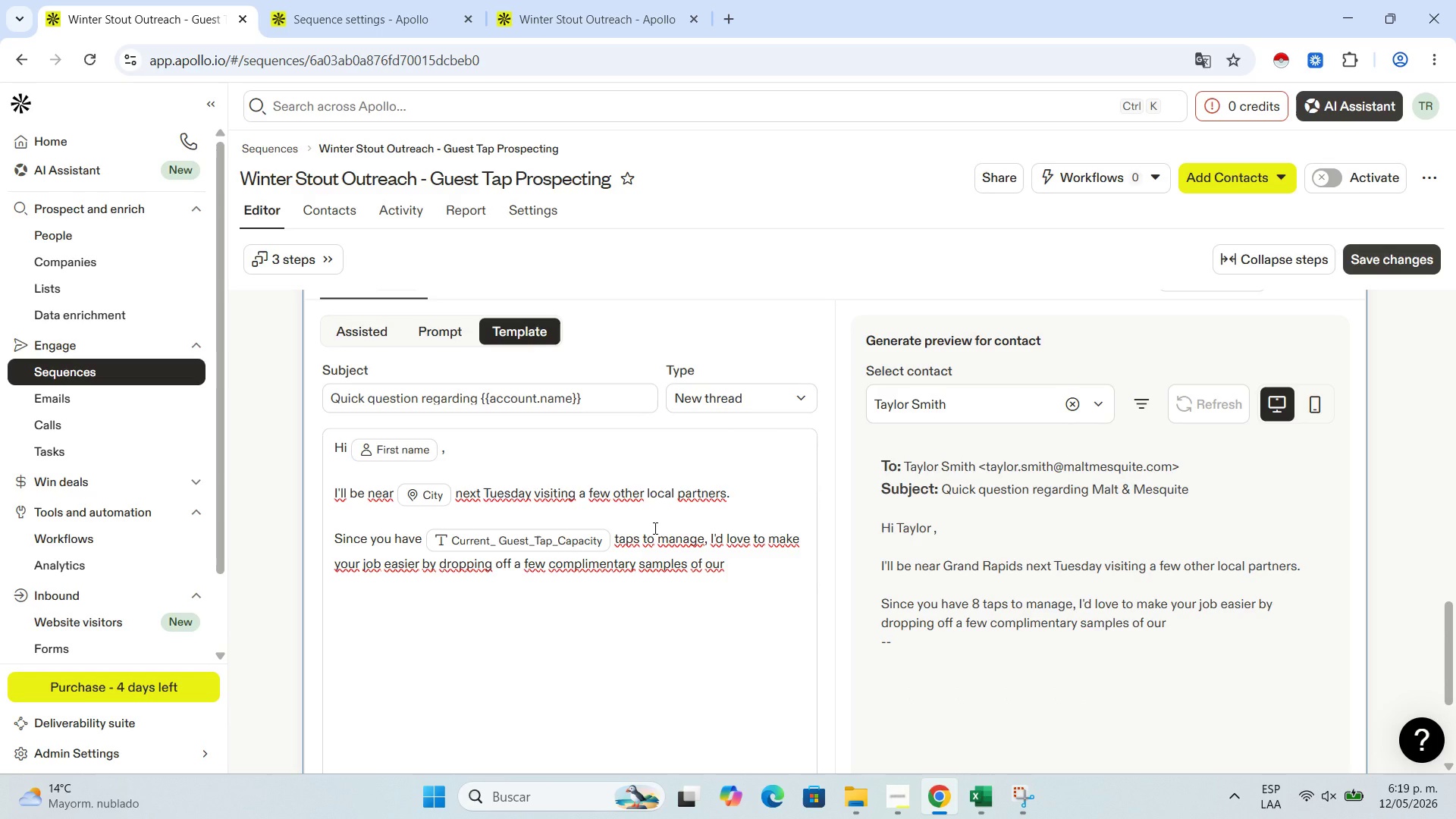 
wait(9.0)
 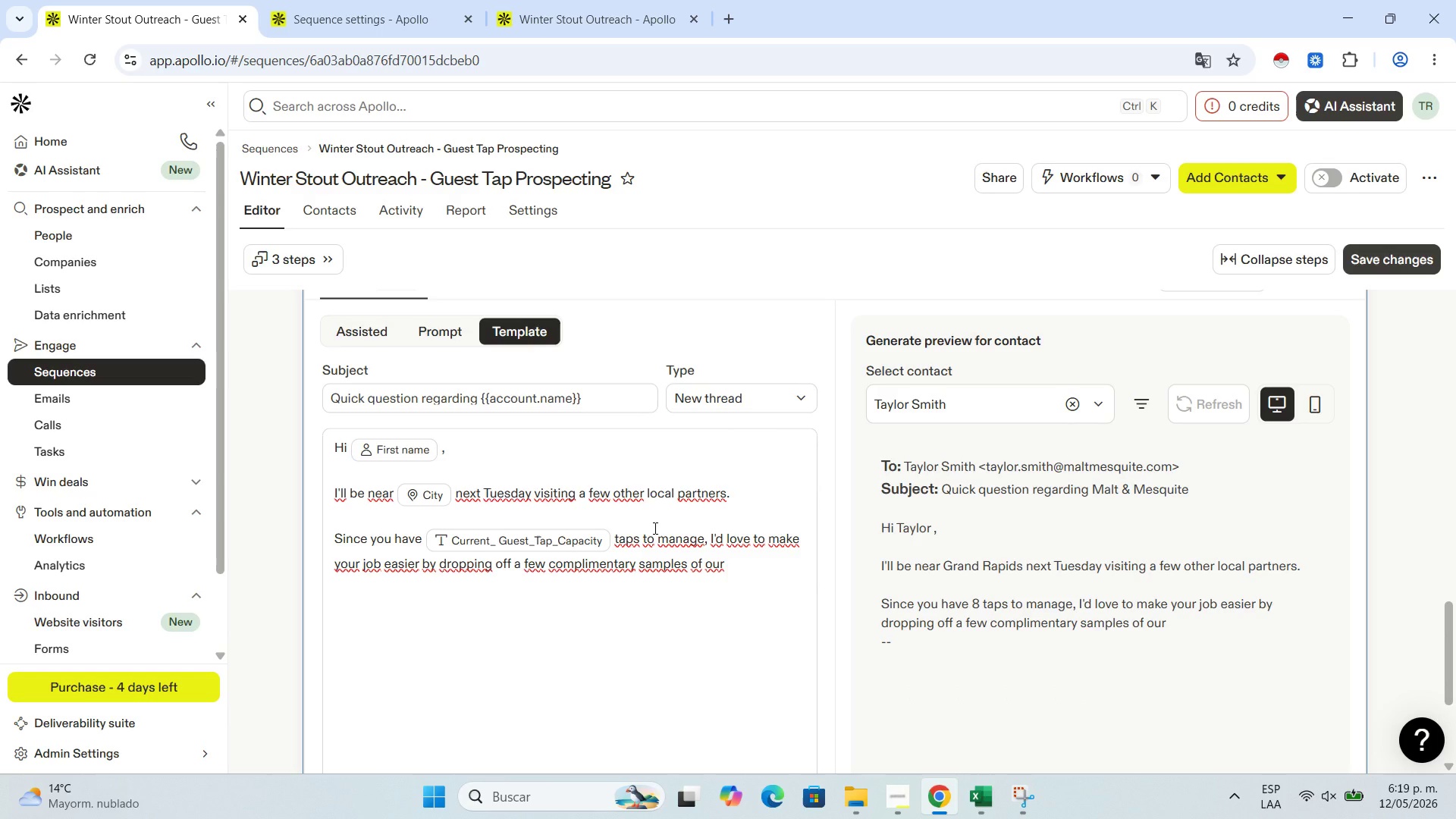 
type(Winter Smoked Stout for you )
 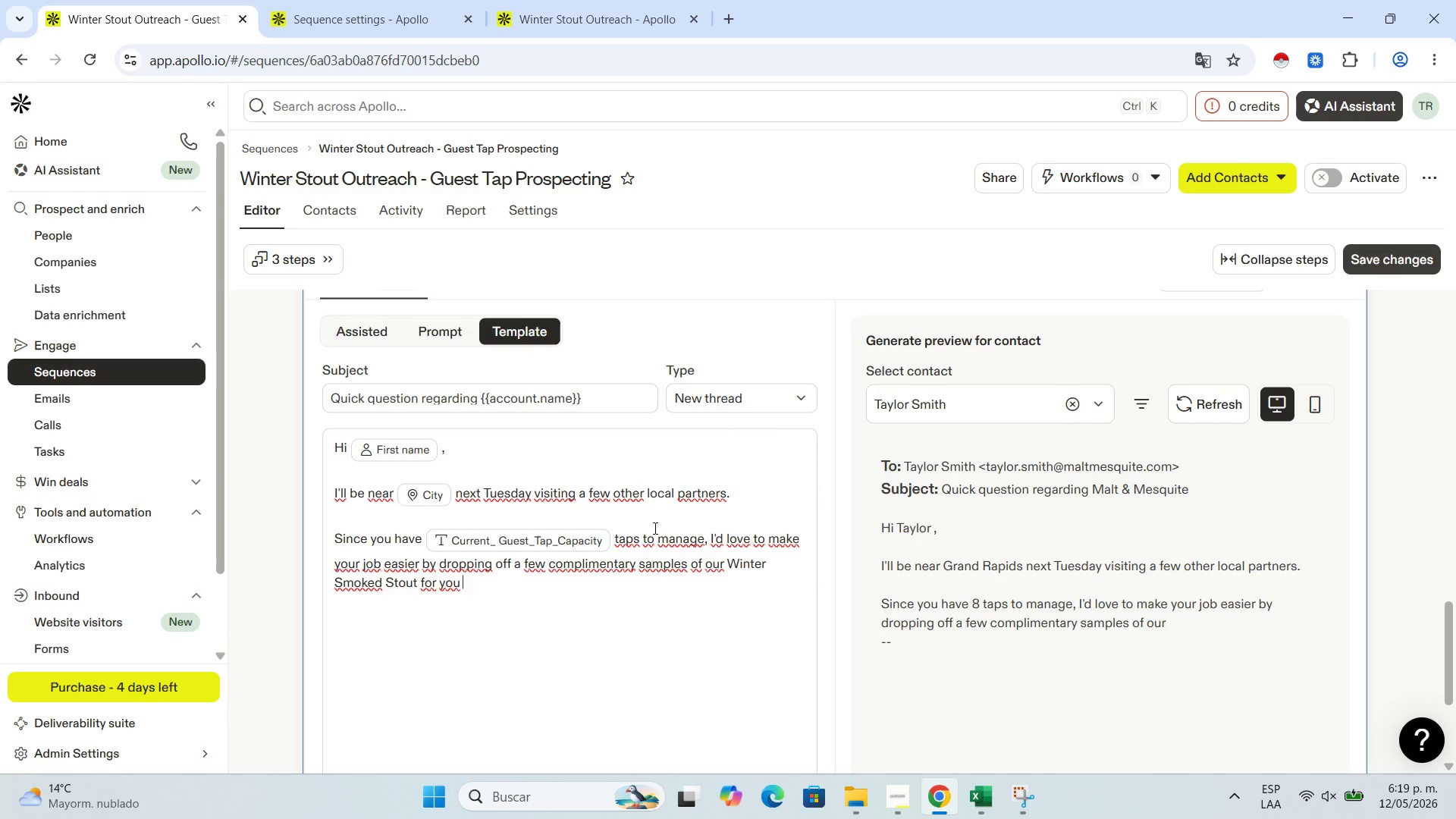 
type(and your head bartender to try)
 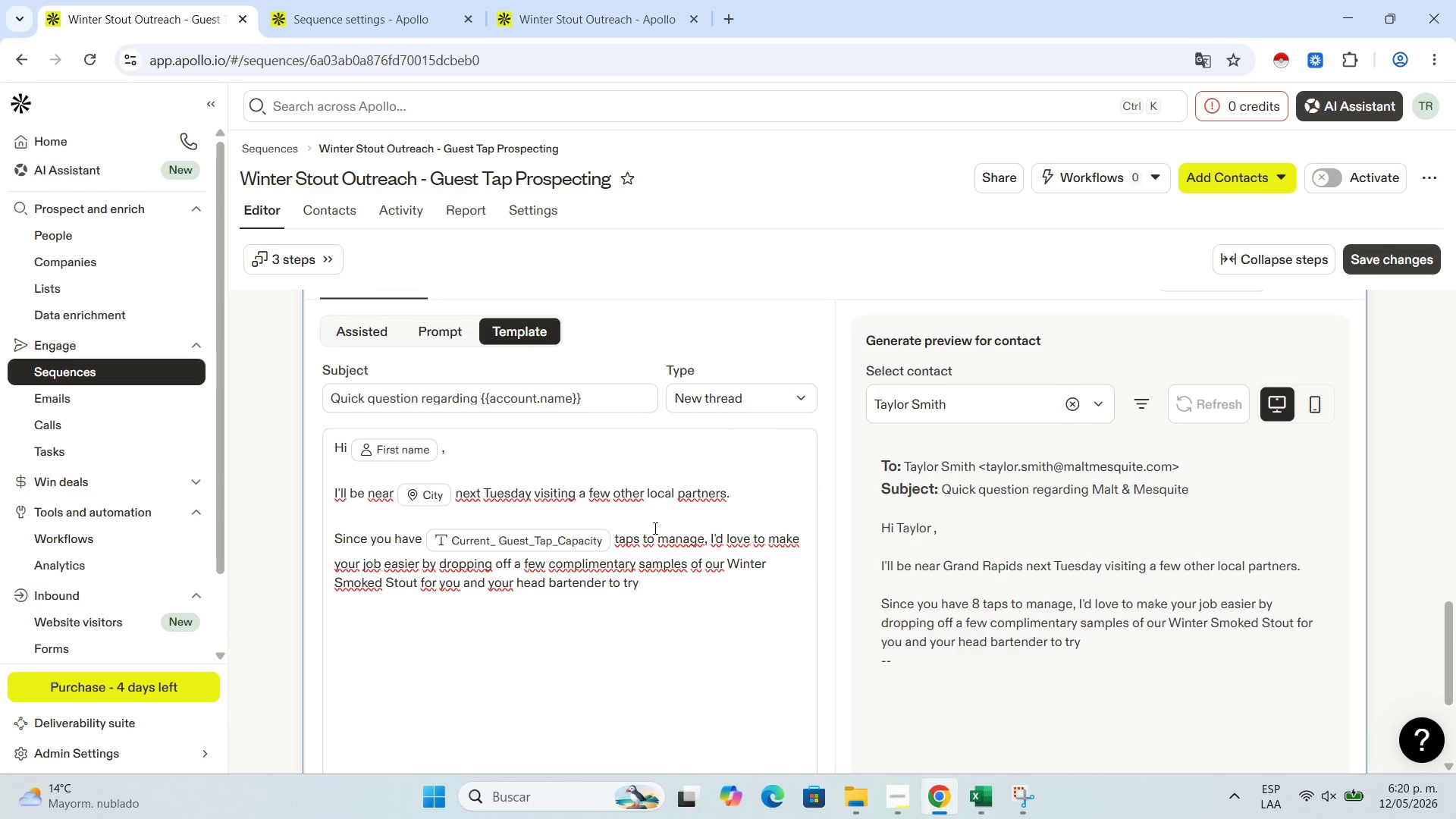 
key(Period)
 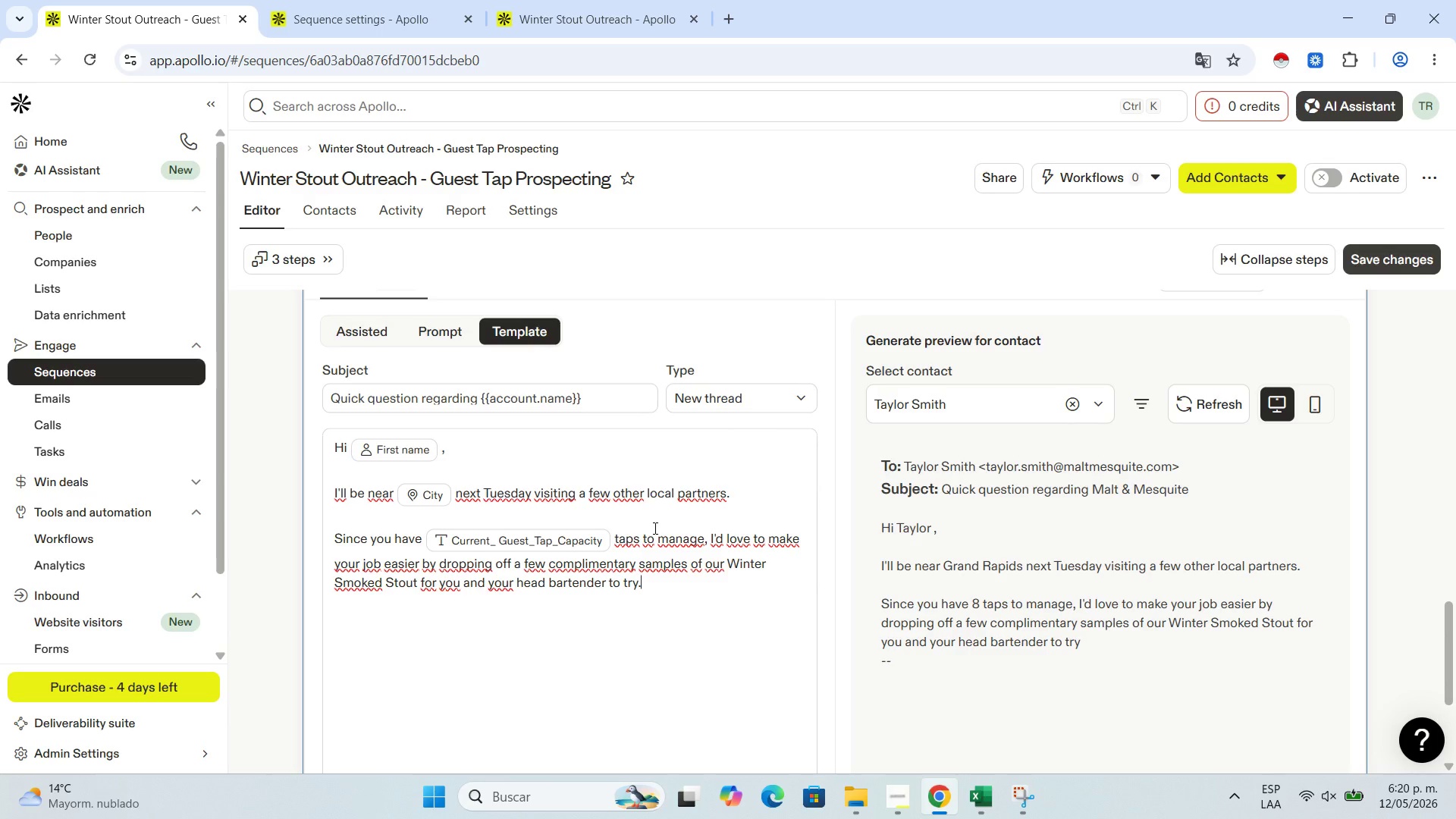 
key(Enter)
 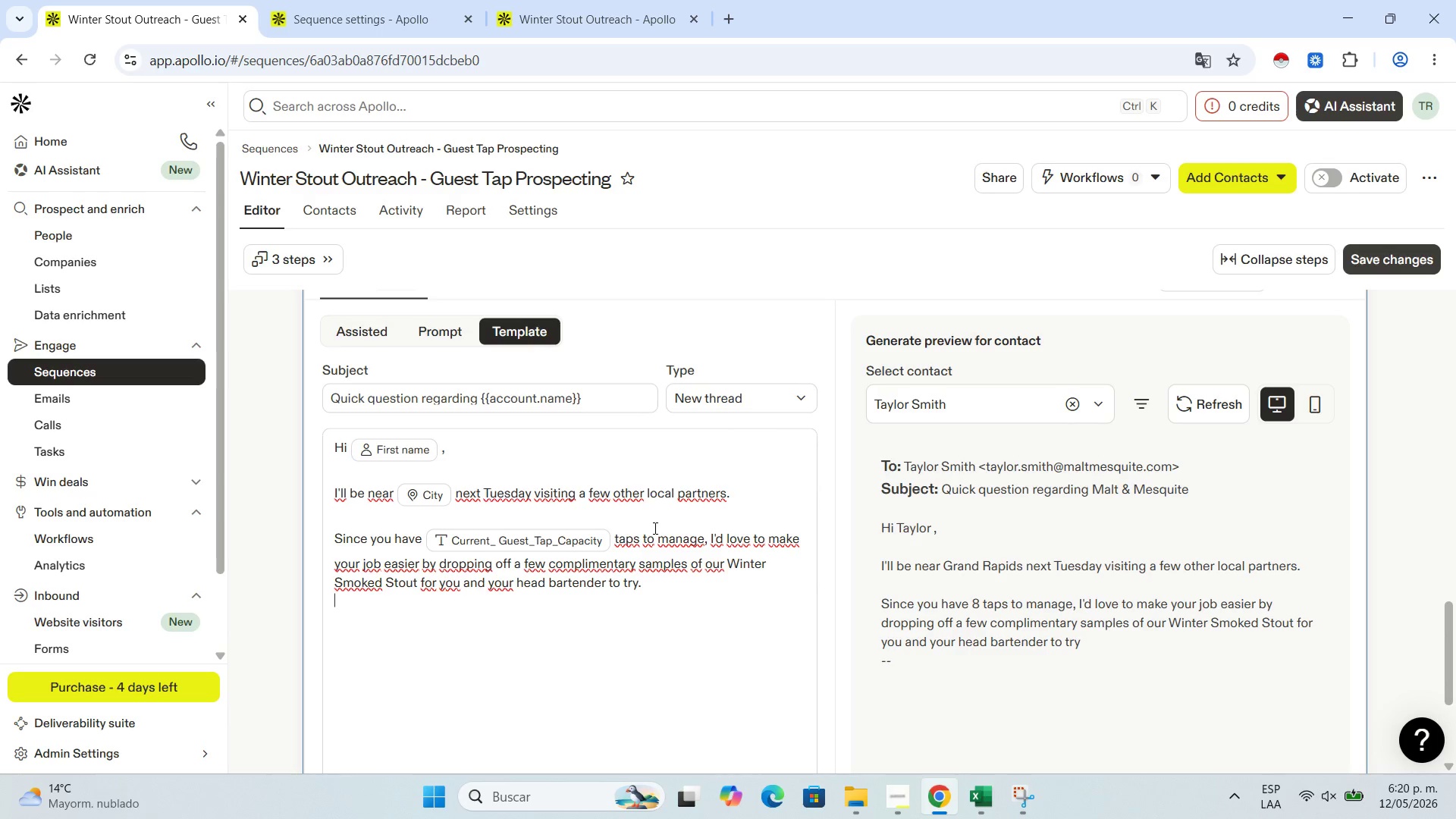 
key(Enter)
 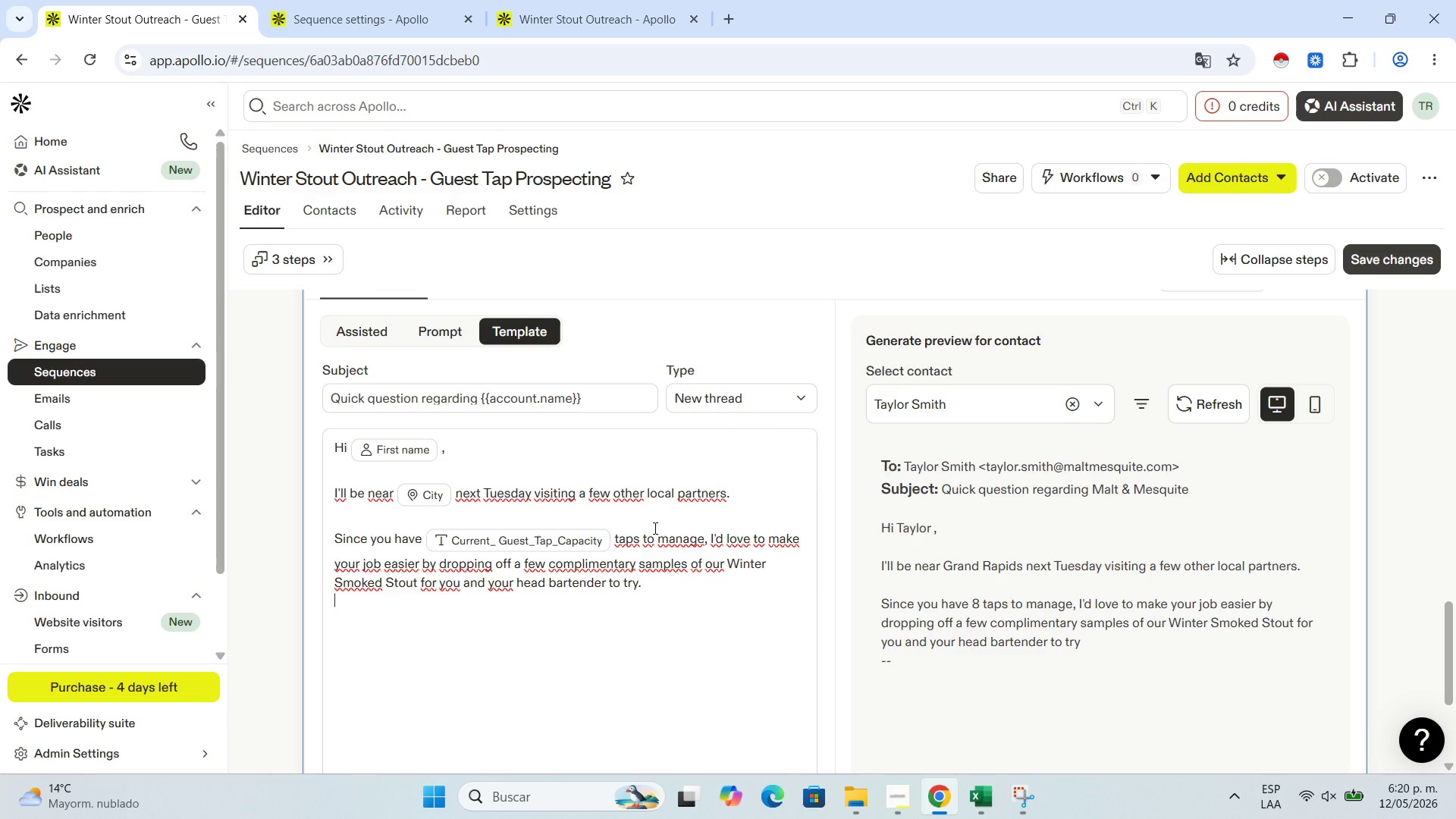 
type(No m)
key(Backspace)
type(need )
 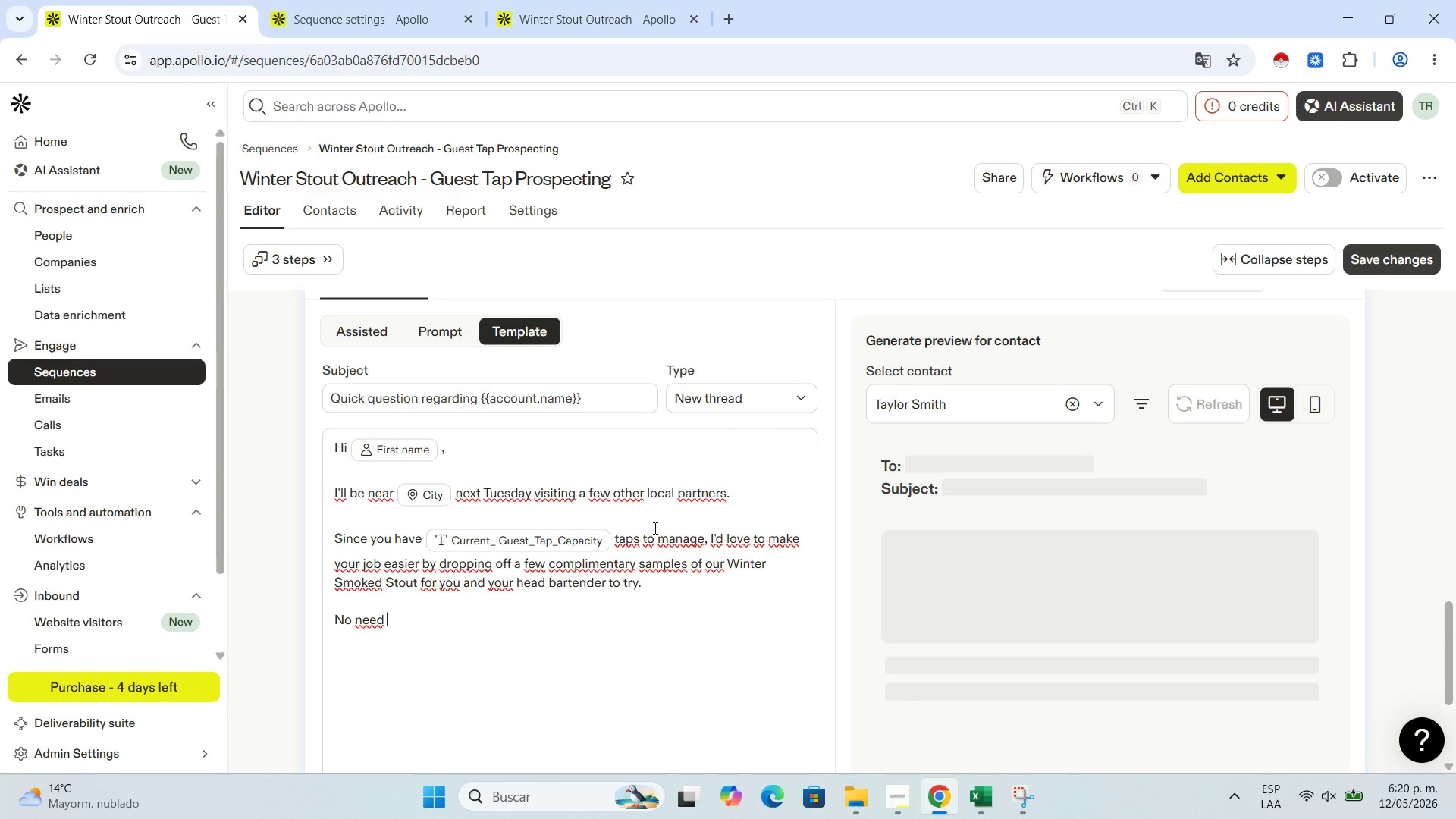 
type(for a o)
key(Backspace)
type(formal meeting - )
key(Backspace)
key(Backspace)
key(Backspace)
type(-O )
key(Backspace)
key(Backspace)
type(I can just)
 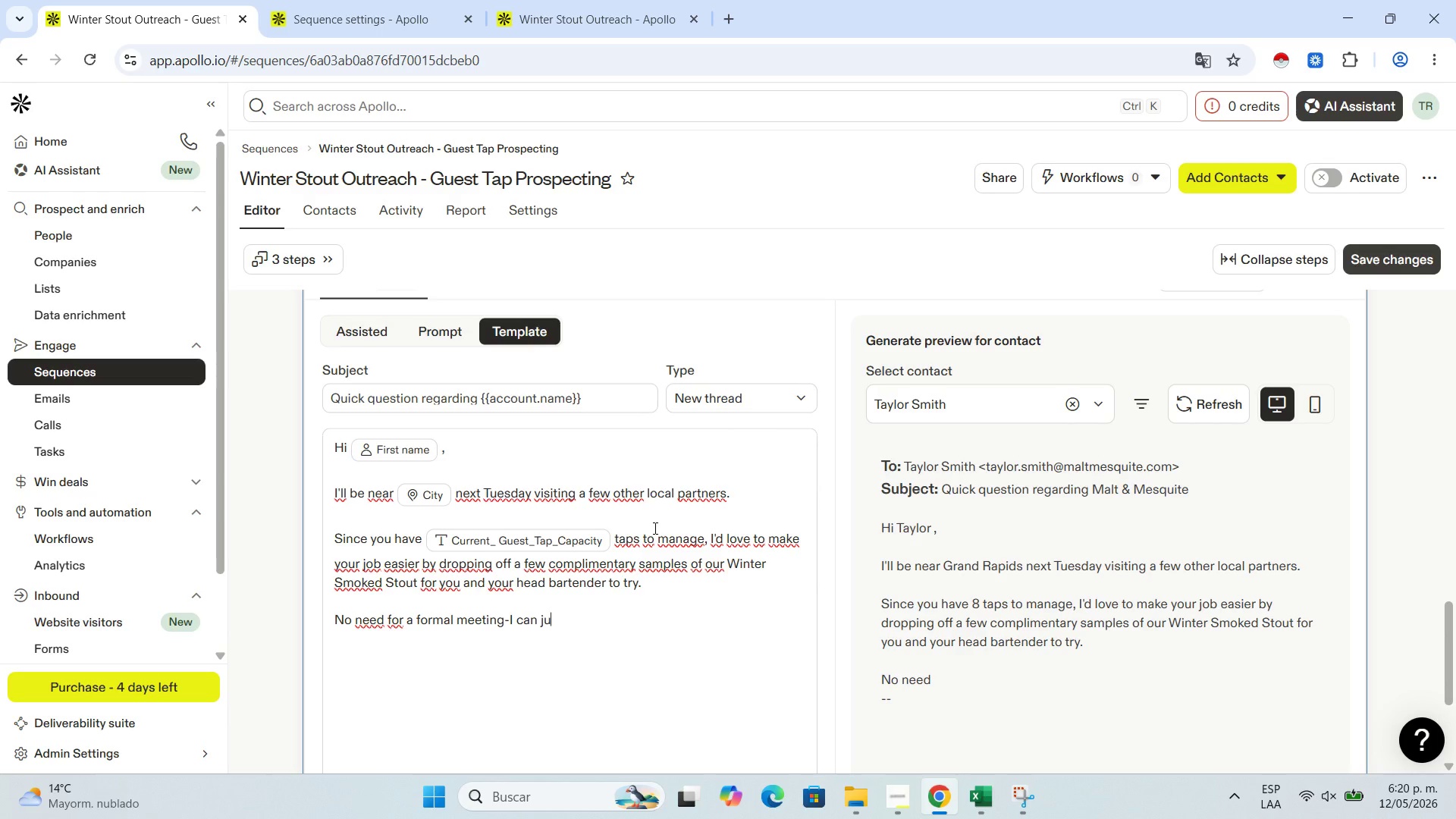 
type( leave )
 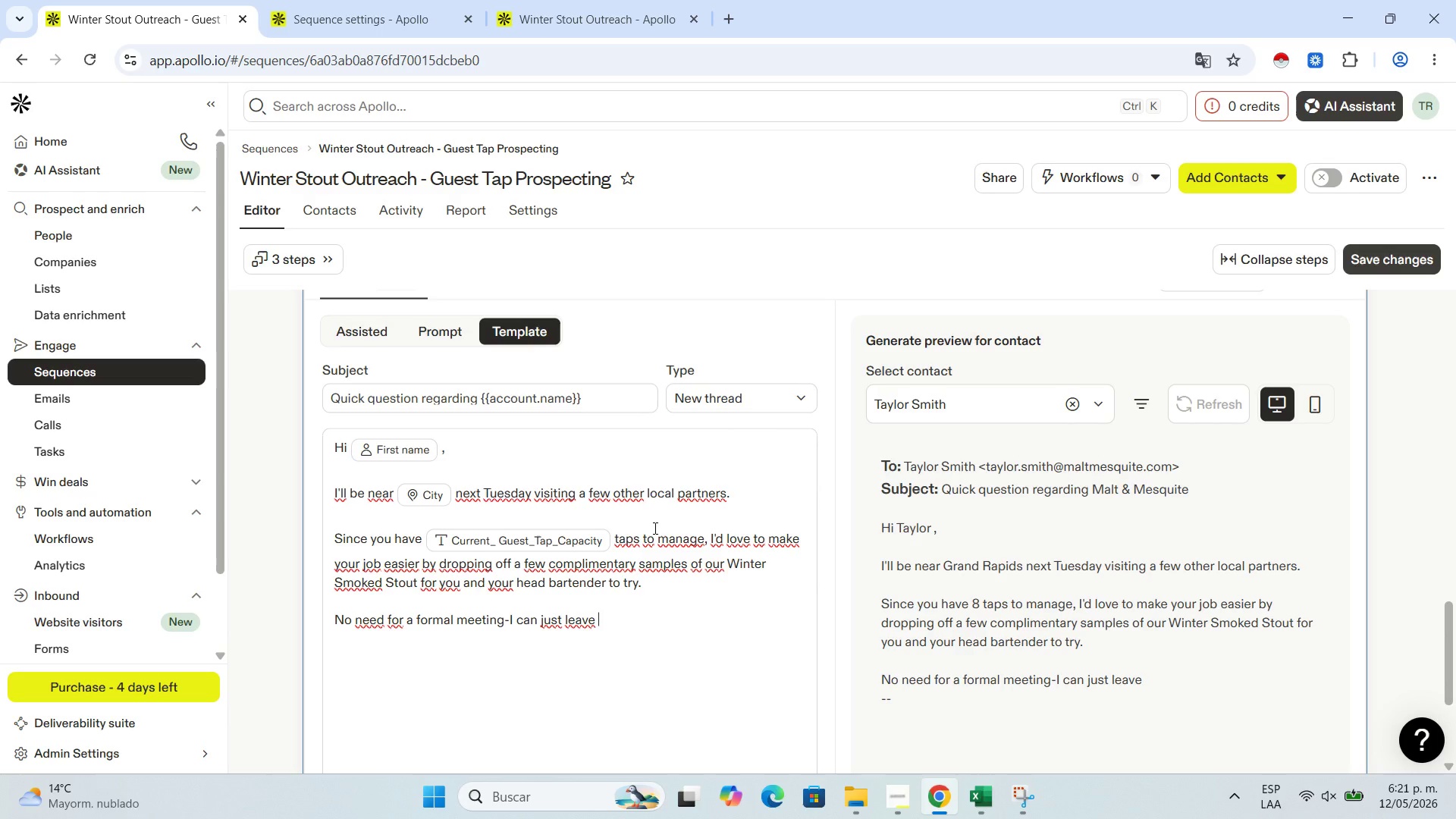 
wait(59.47)
 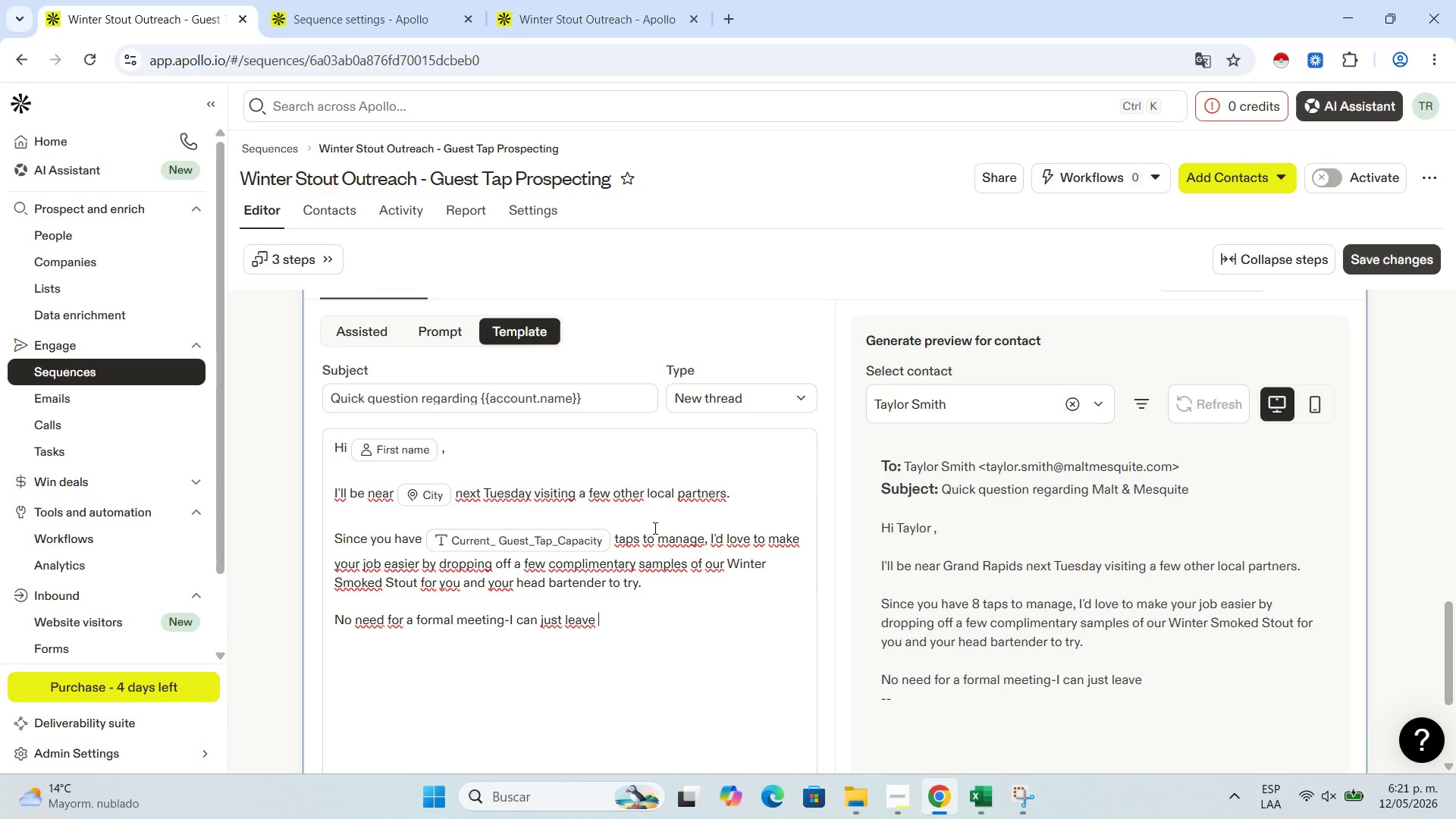 
type(them with your )
 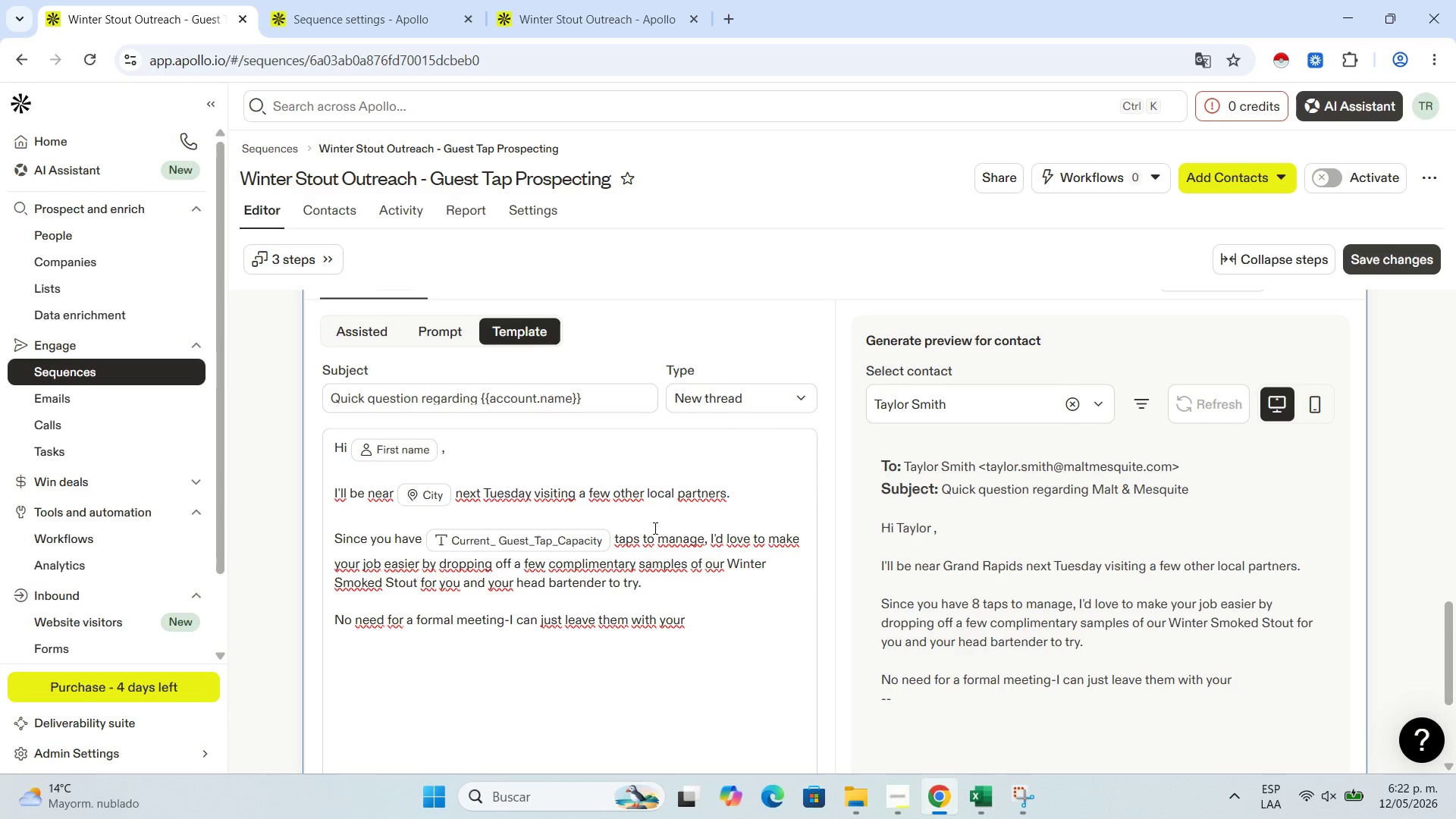 
wait(39.58)
 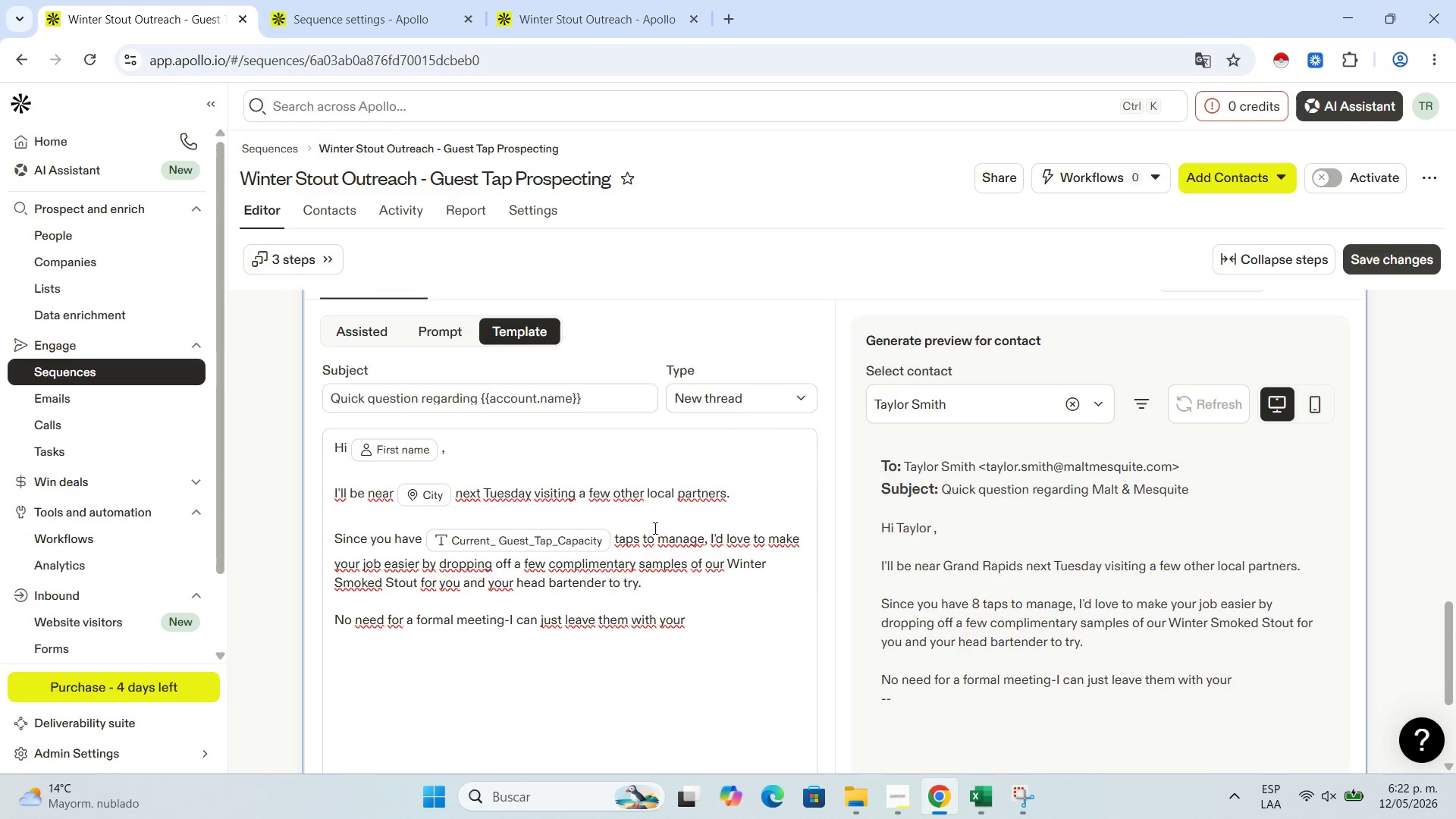 
type(team, or if you have 5 minutes )
 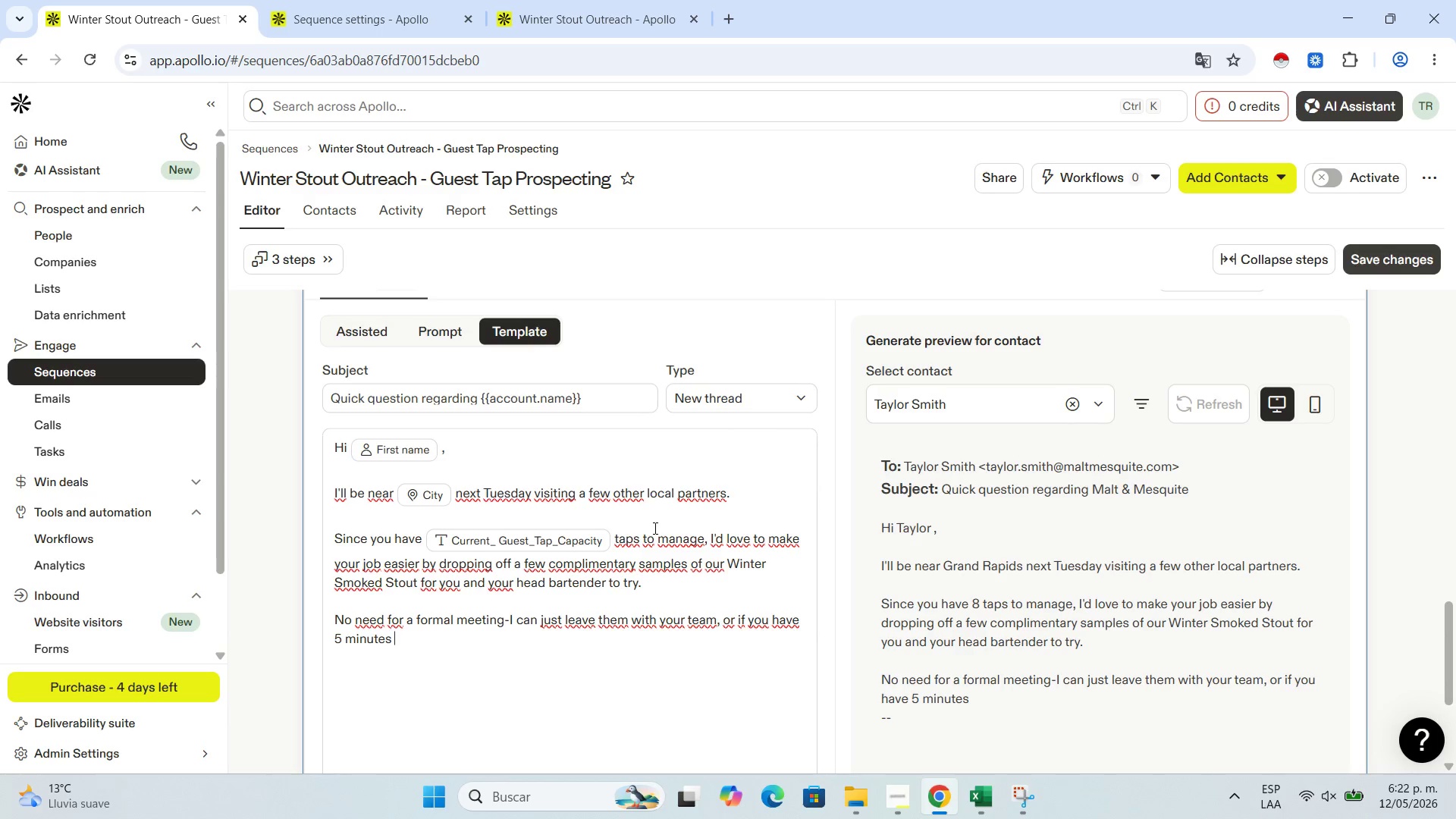 
key(Backspace)
type(, I[d love to say hello and hear what your customers are looking for this season.)
 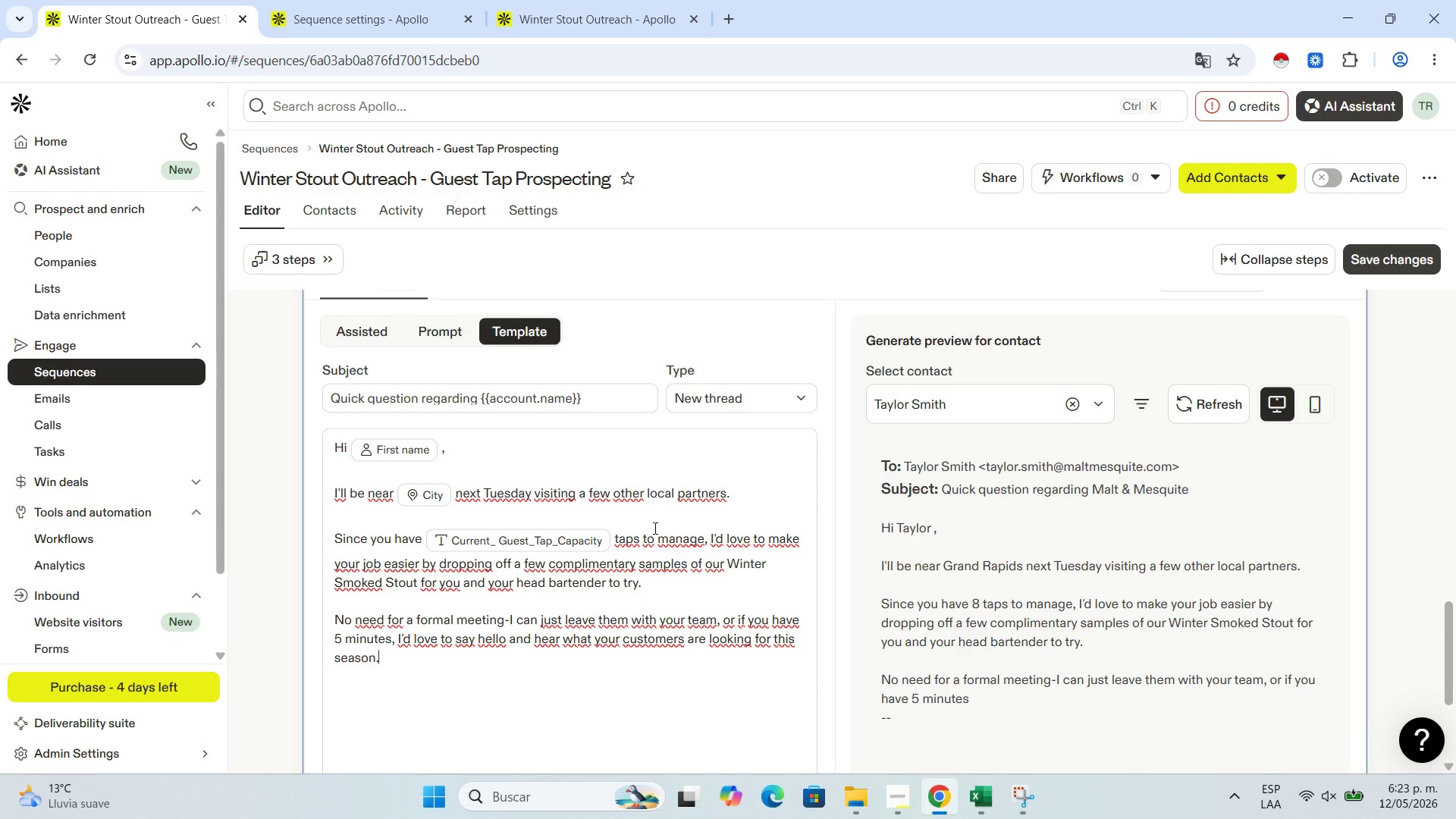 
key(Shift+Enter)
 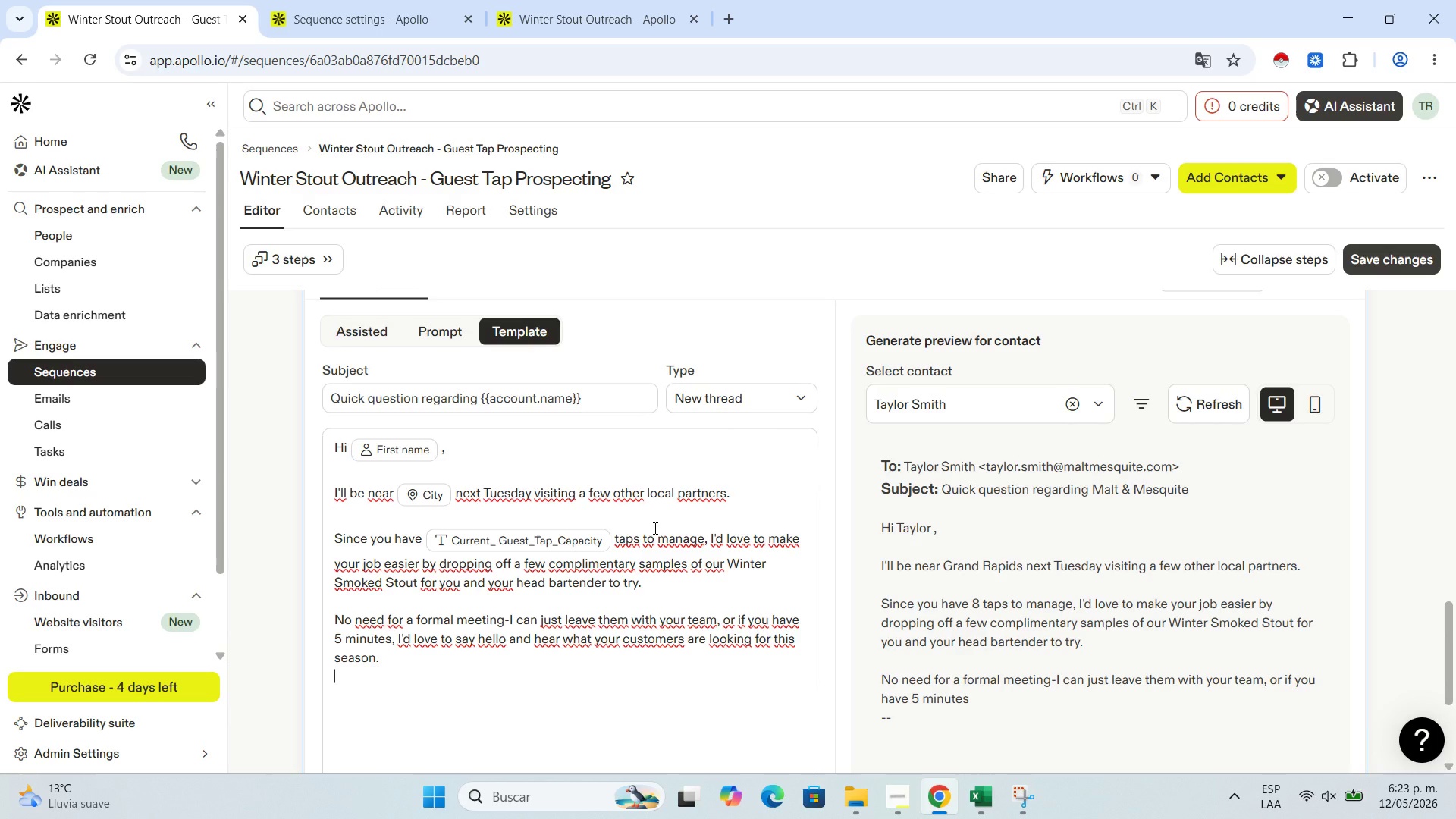 
key(Shift+Enter)
 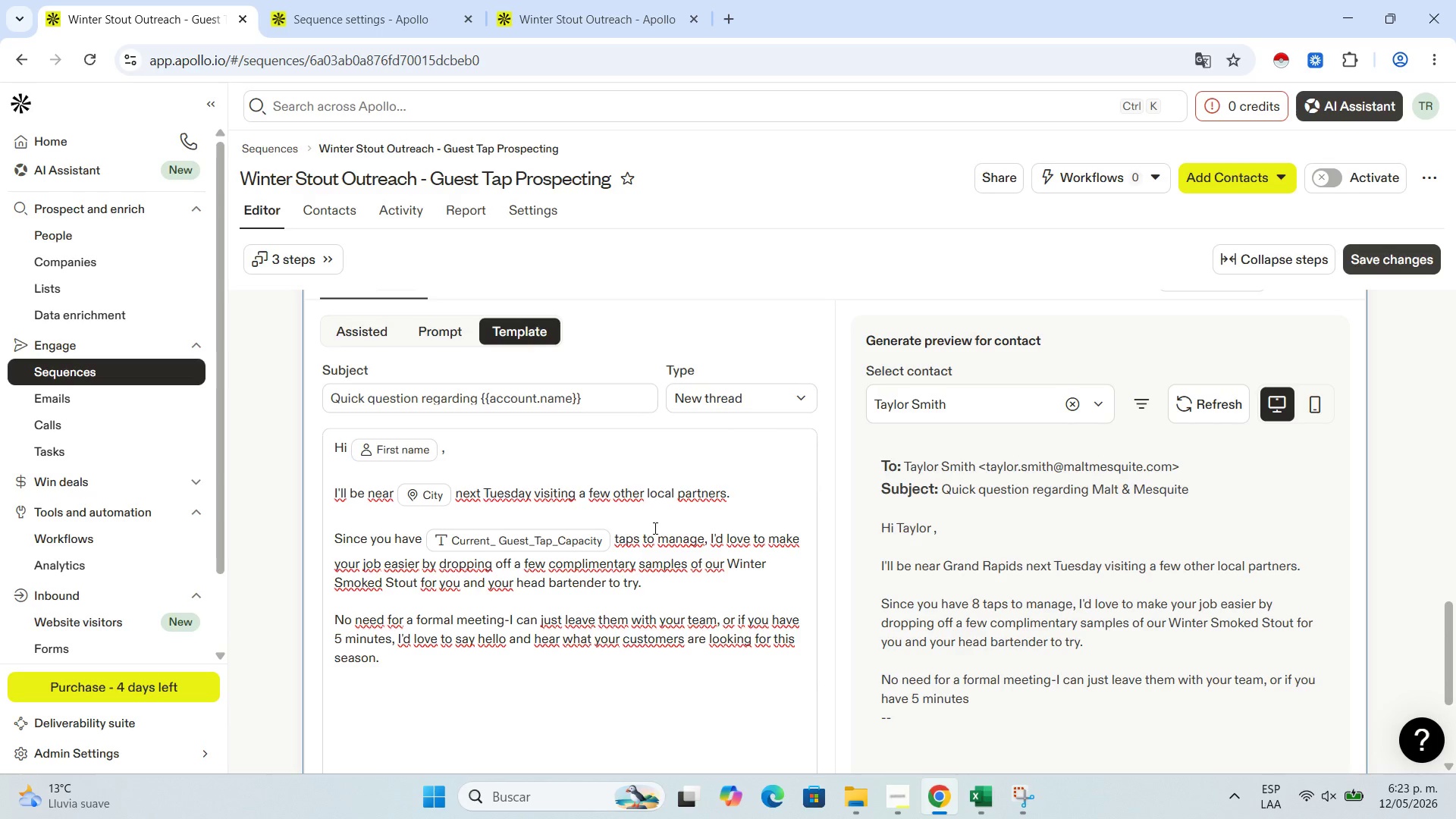 
type(Does next Tuesday afternoon work for a quick drop-off{)
 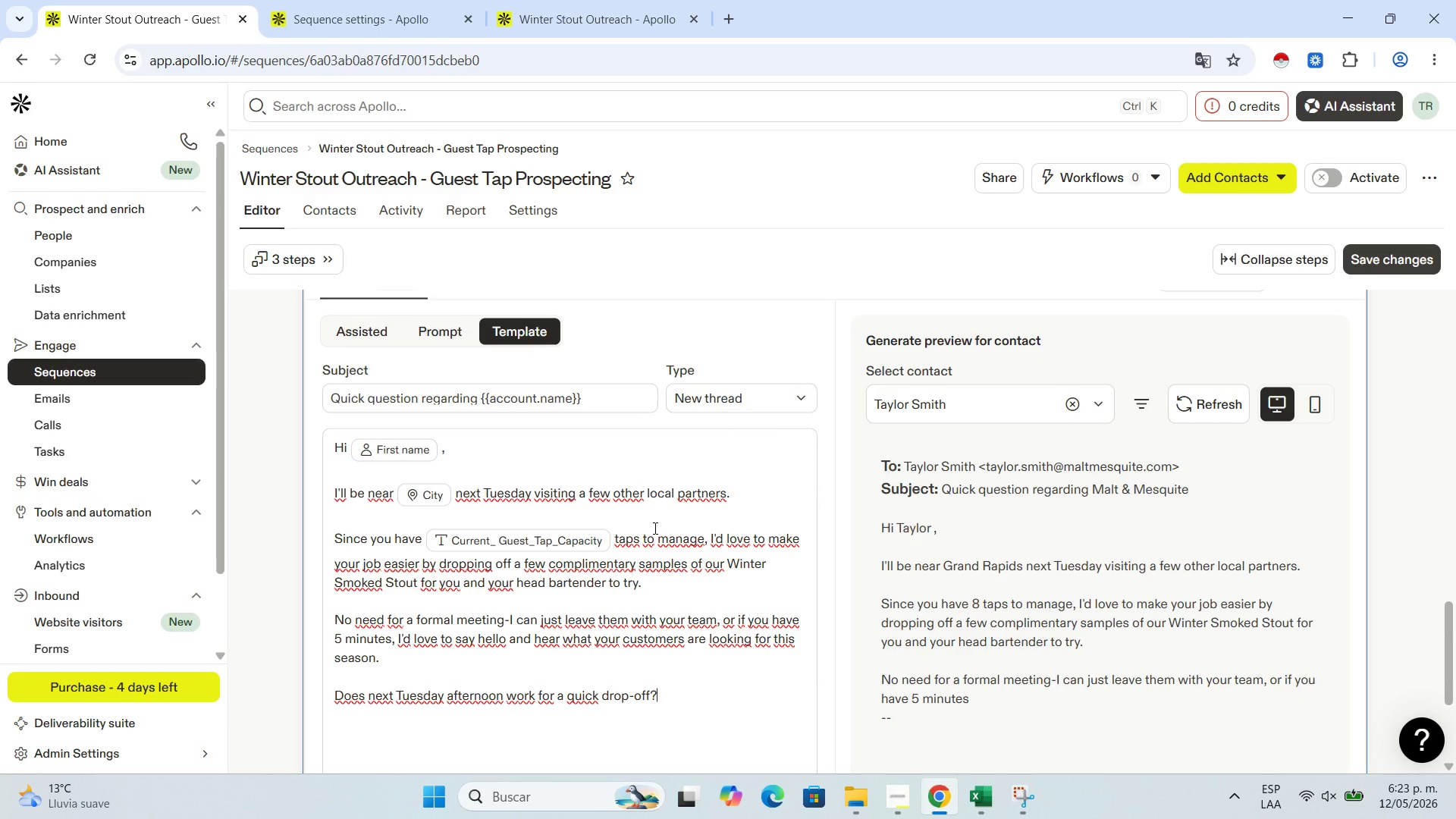 
key(Enter)
 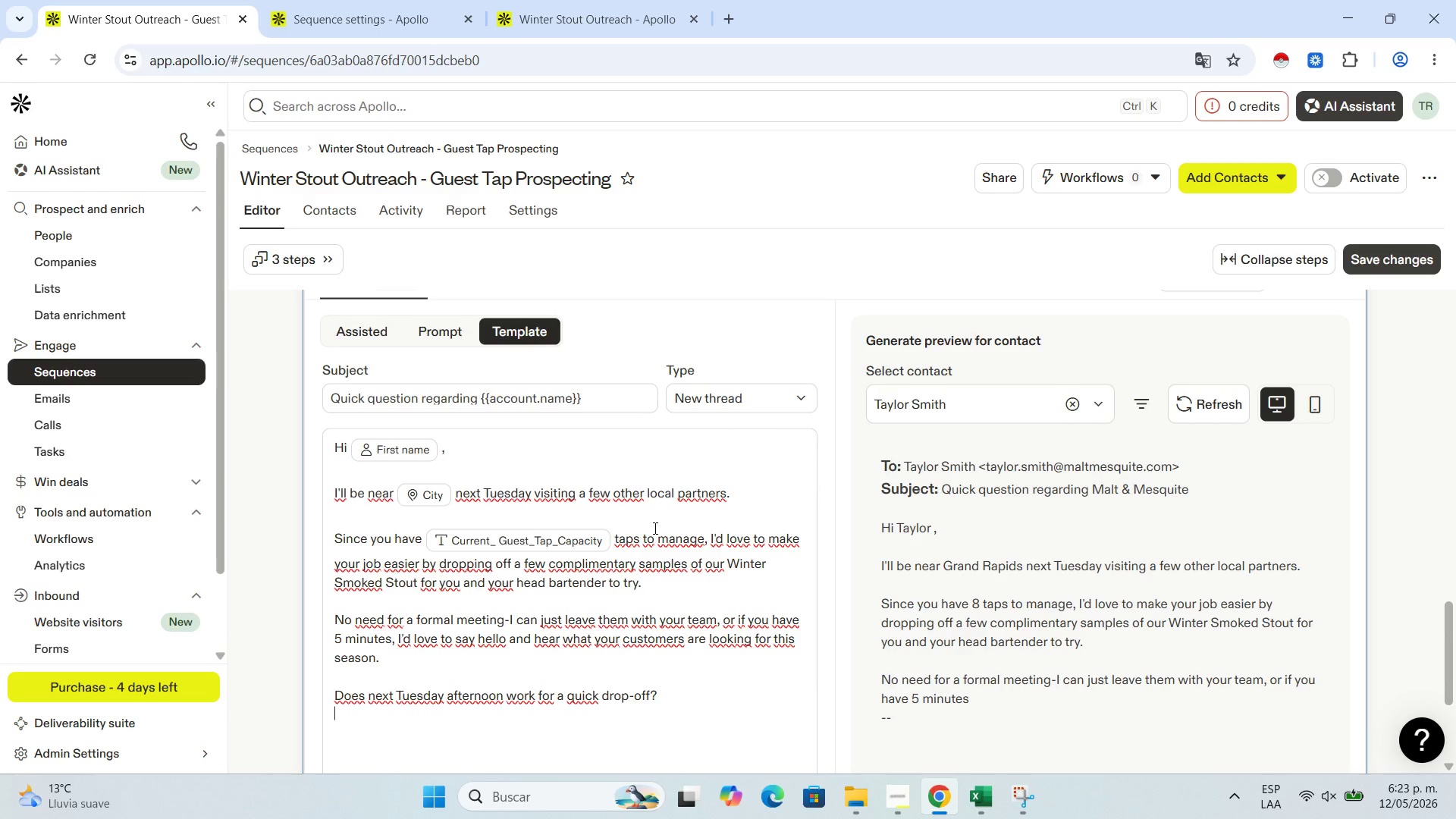 
key(Enter)
 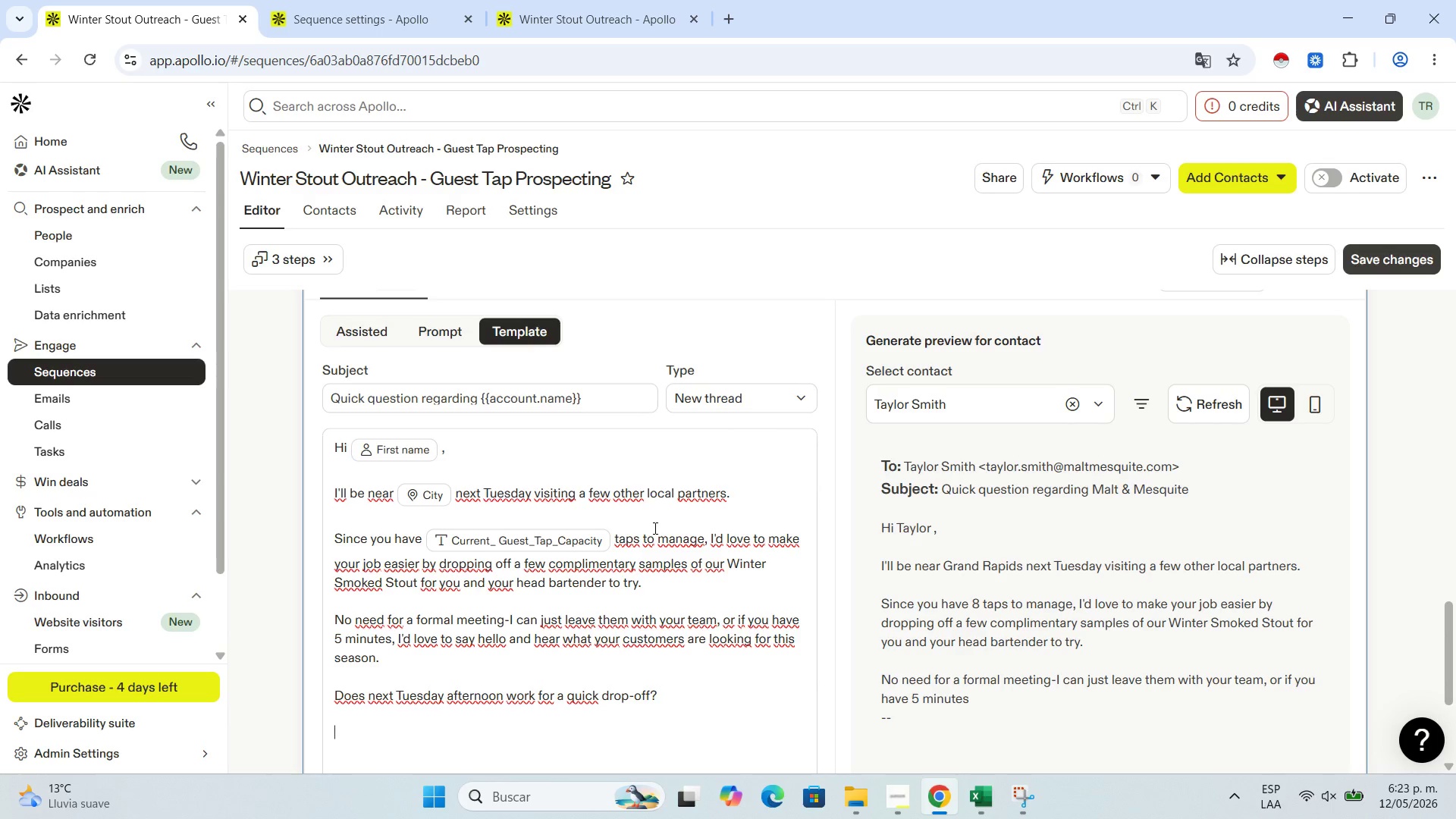 
type(Best,)
 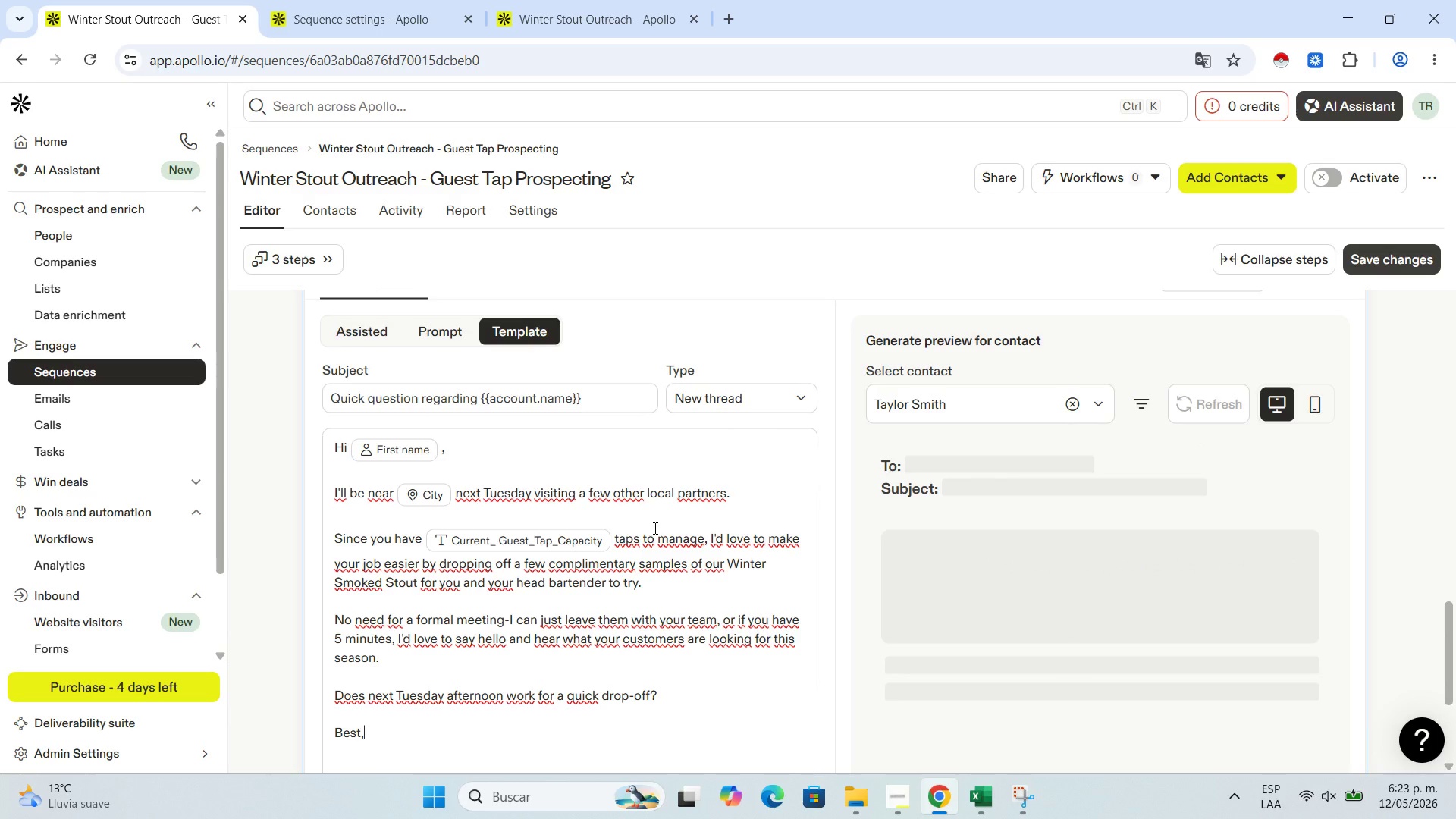 
key(Enter)
 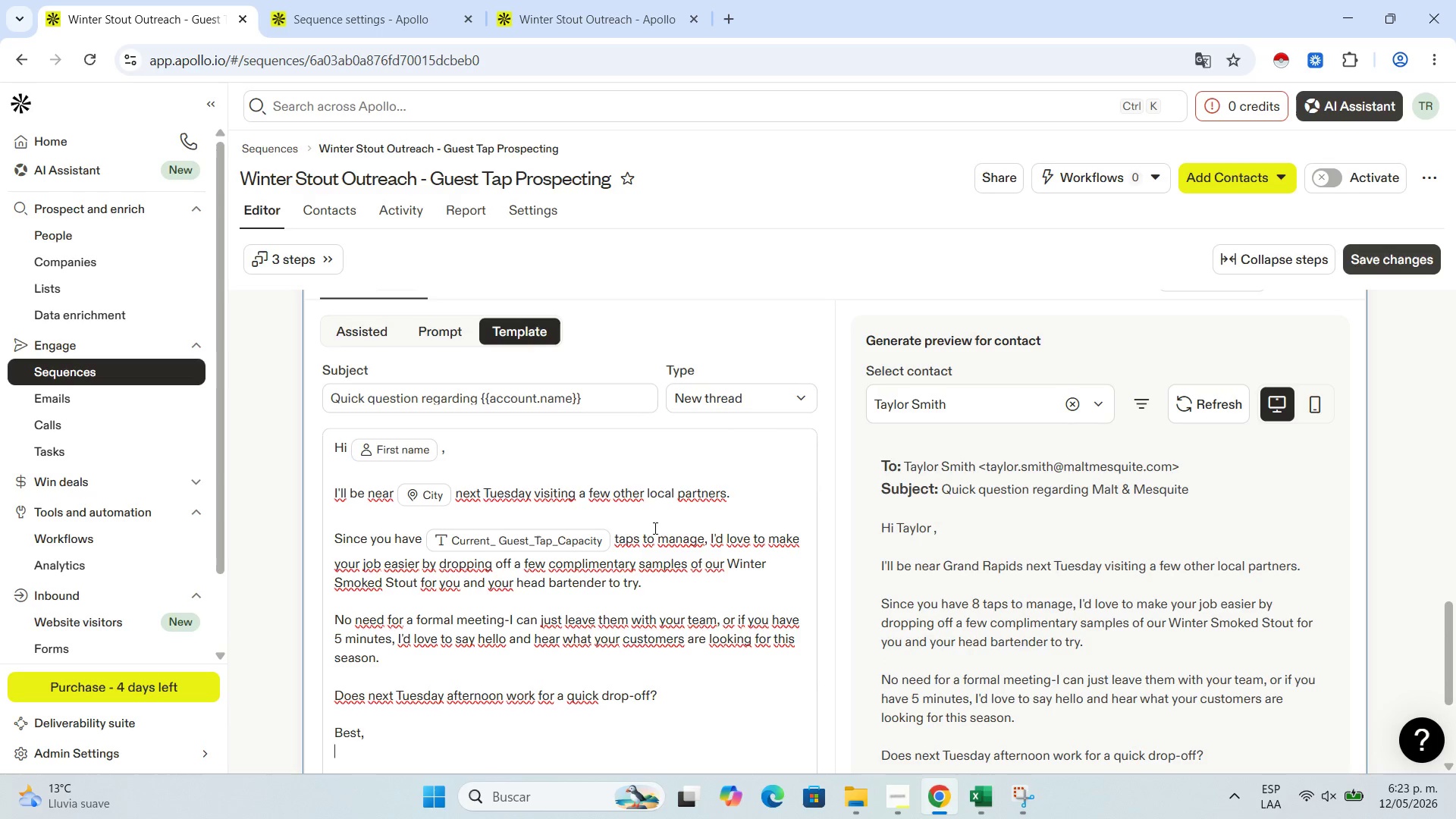 
type(Laura Agudeo)
key(Backspace)
type(lo)
 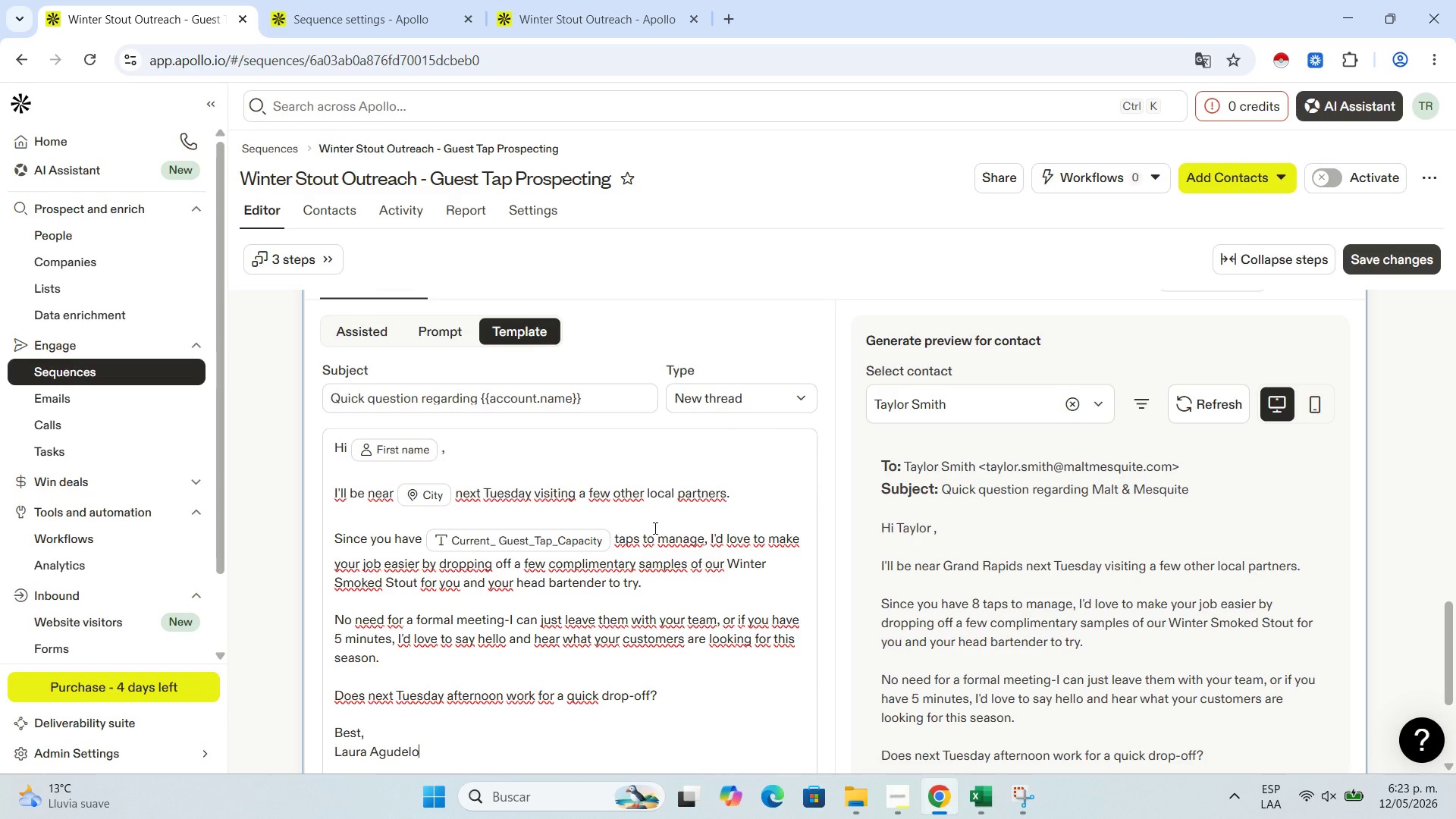 
key(Enter)
 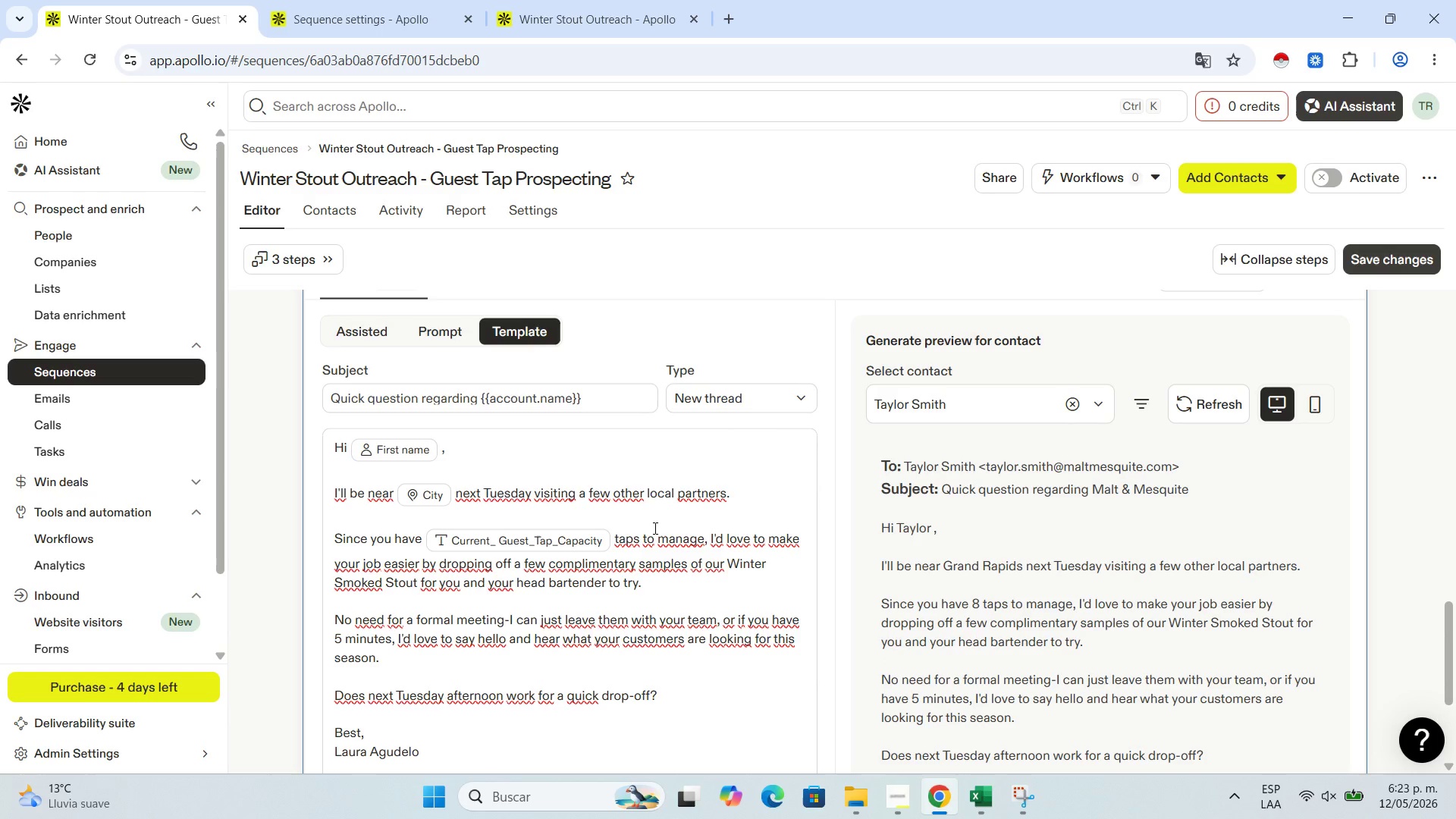 
type(Marketing Manager \ Hoppy Trails Crag)
key(Backspace)
type(ft Brevery)
key(Backspace)
key(Backspace)
key(Backspace)
key(Backspace)
type(wery.)
 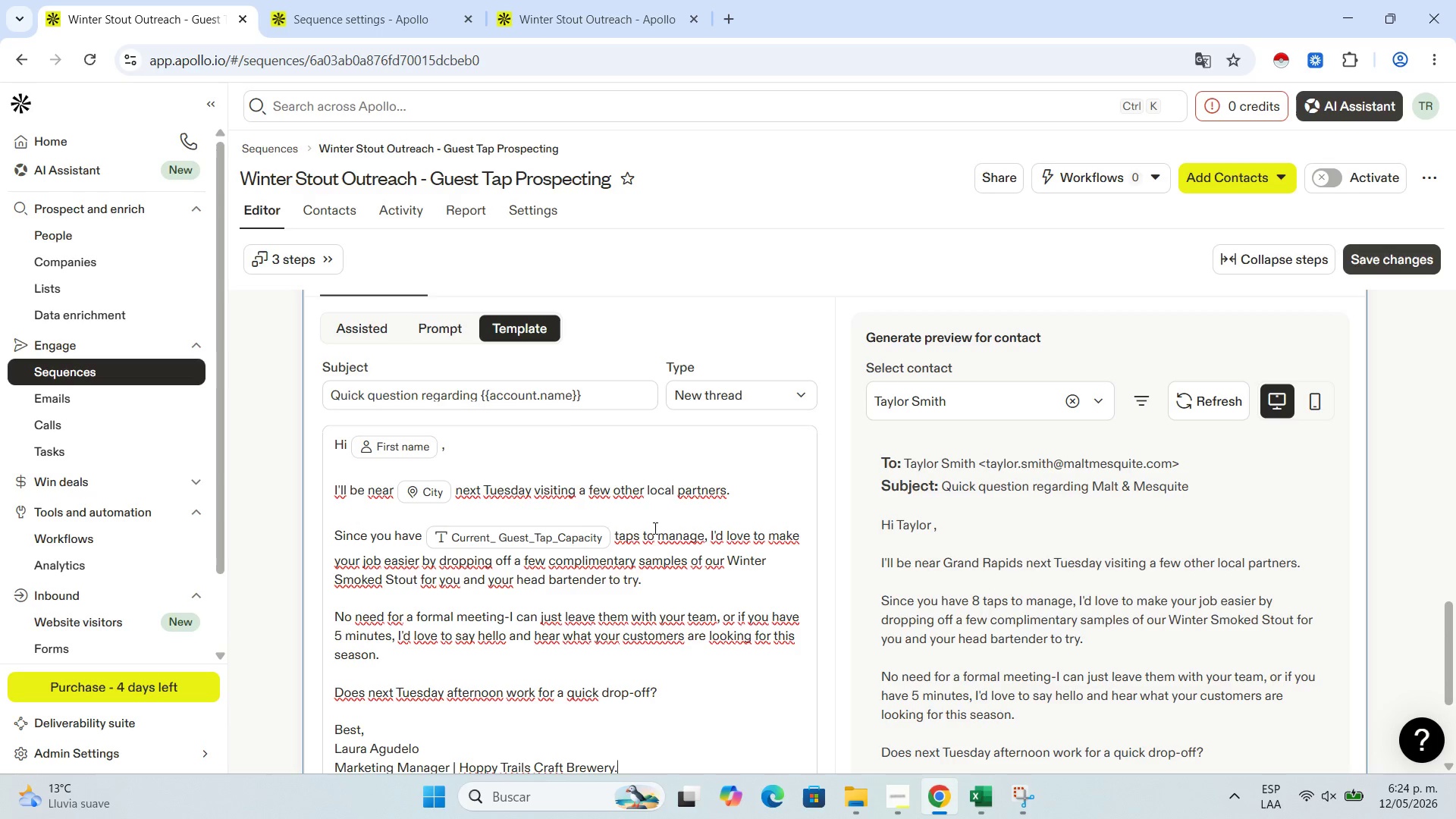 
scroll: coordinate [680, 512], scroll_direction: down, amount: 2.0
 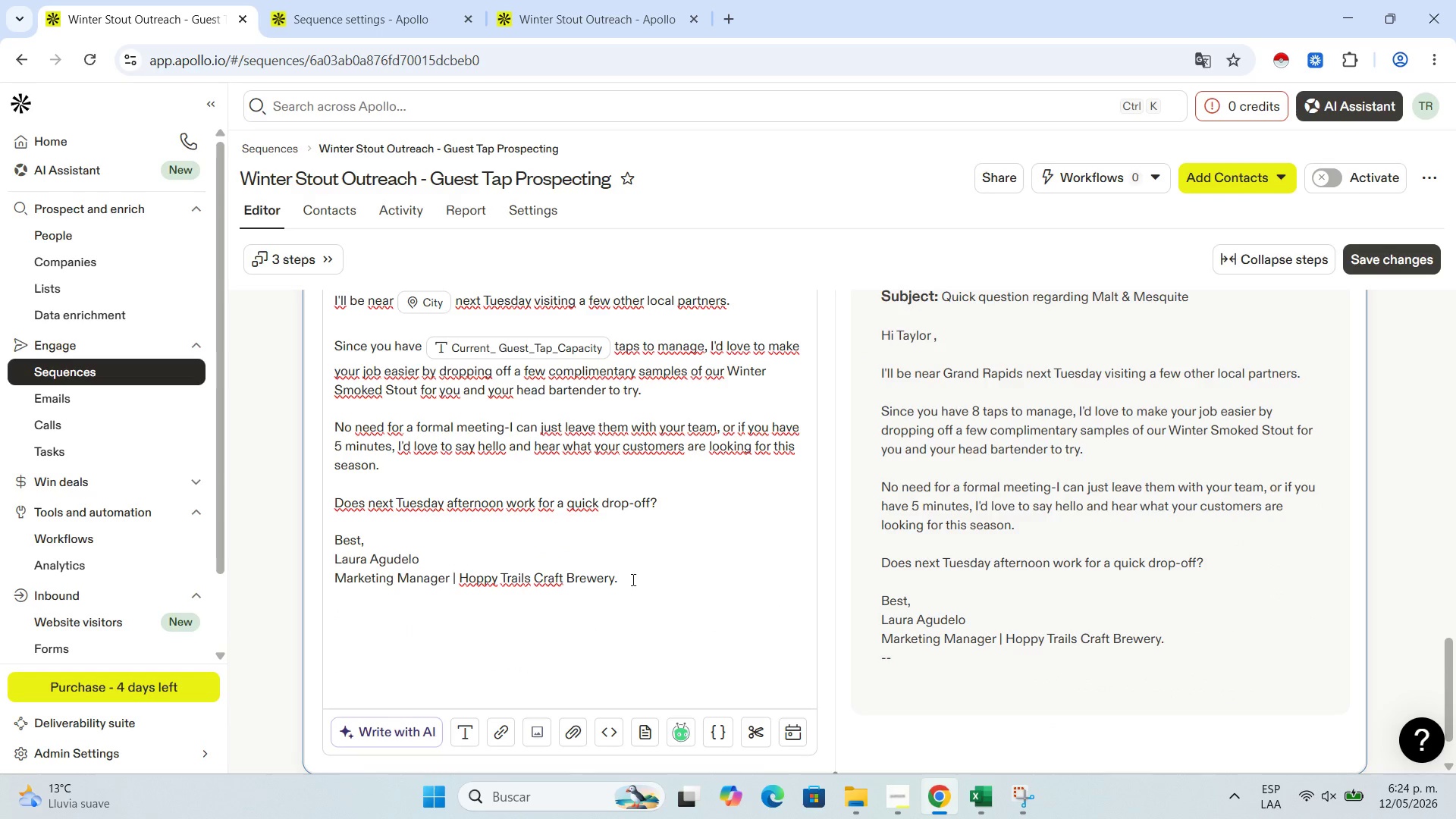 
left_click_drag(start_coordinate=[639, 581], to_coordinate=[293, 520])
 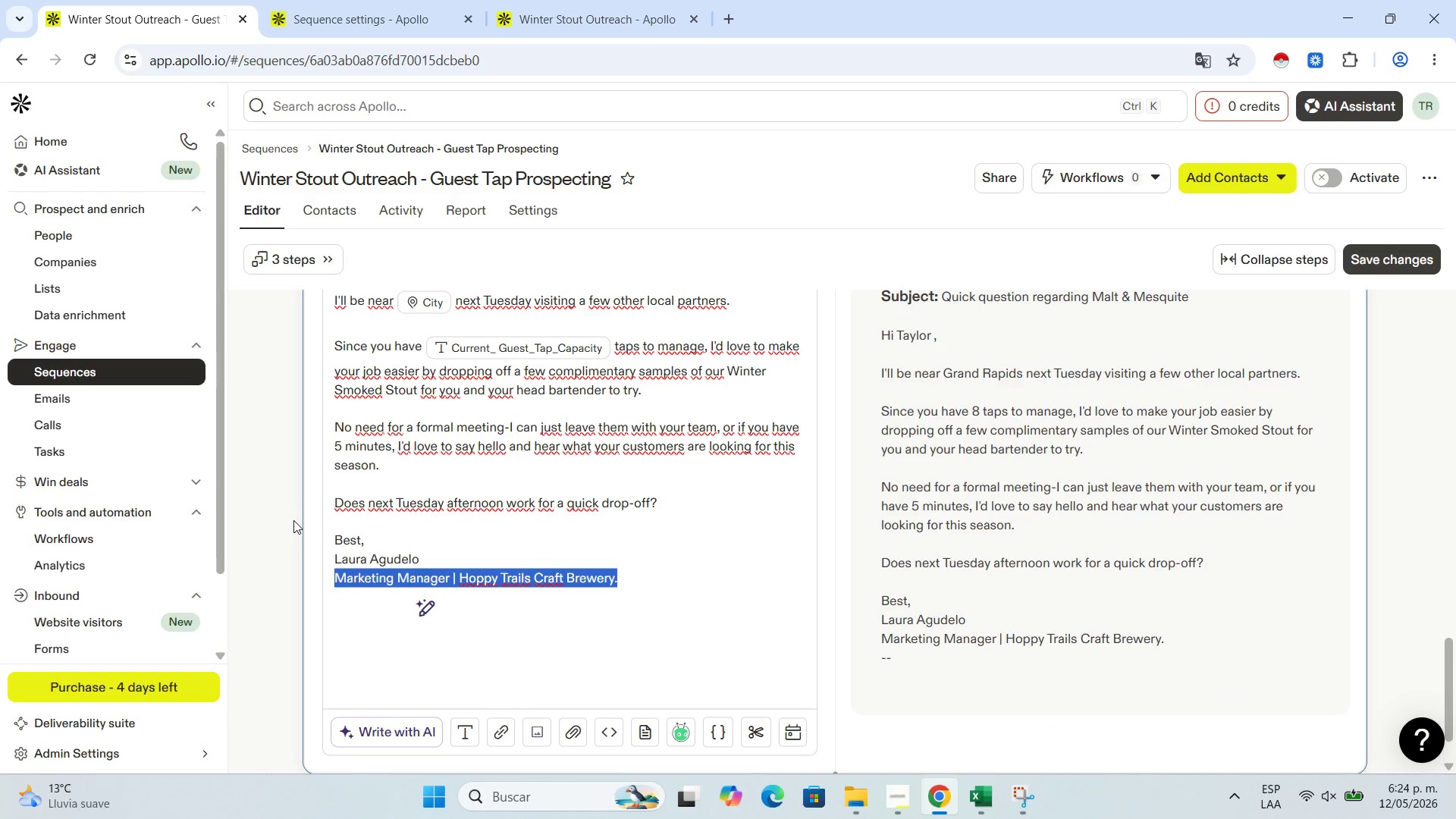 
key(Control+C)
 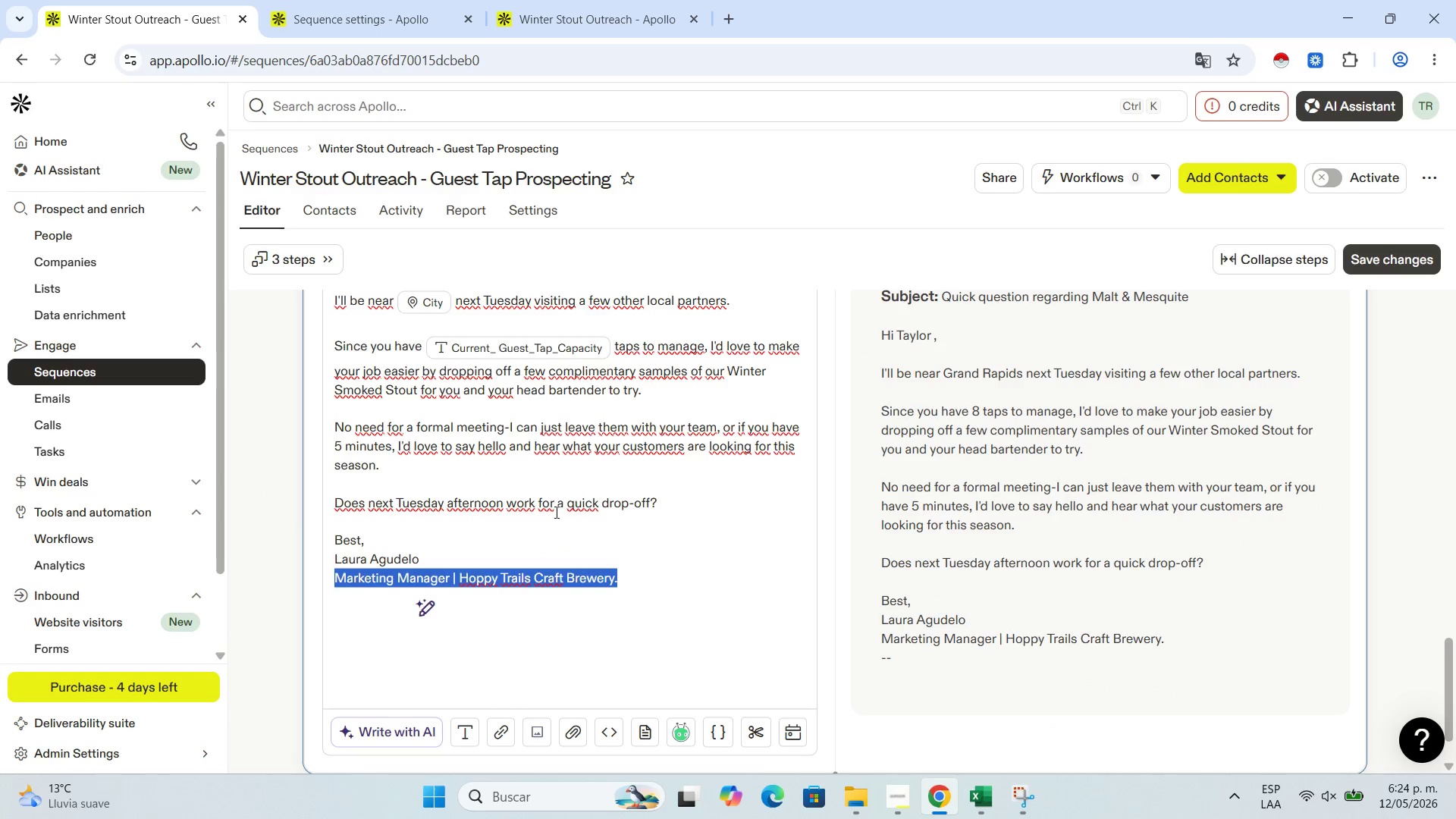 
scroll: coordinate [556, 512], scroll_direction: up, amount: 9.0
 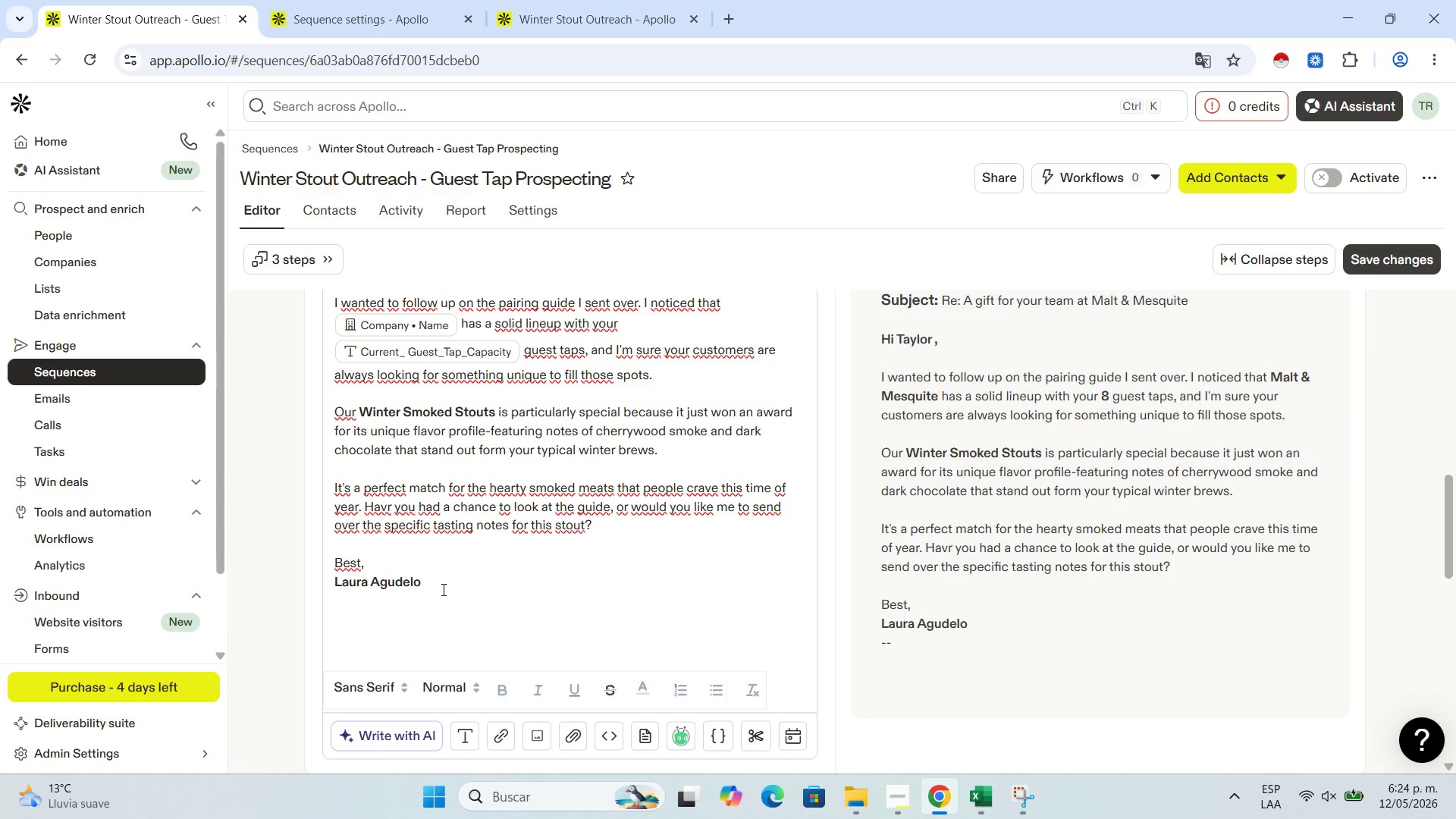 
left_click([438, 585])
 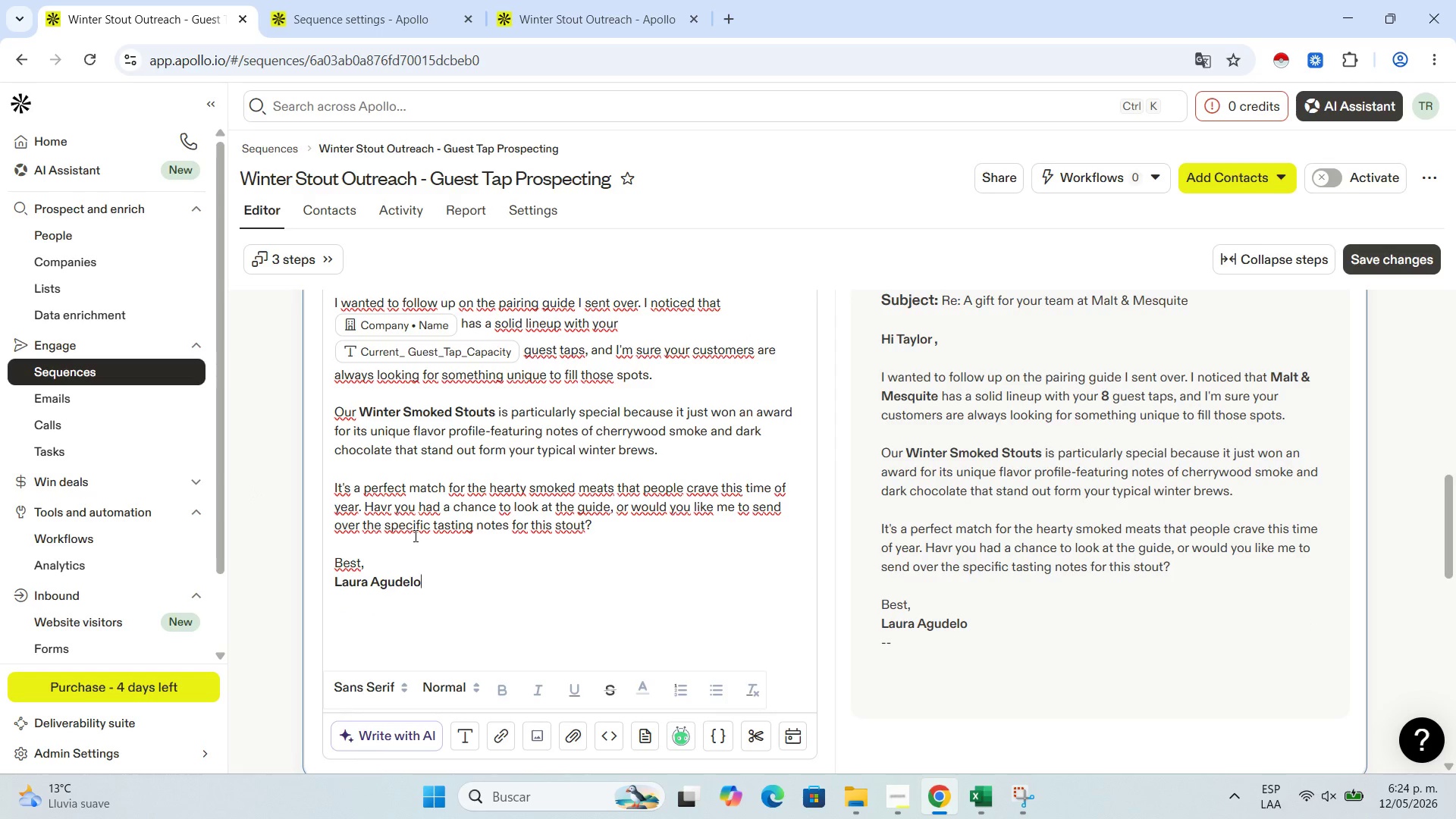 
key(Enter)
 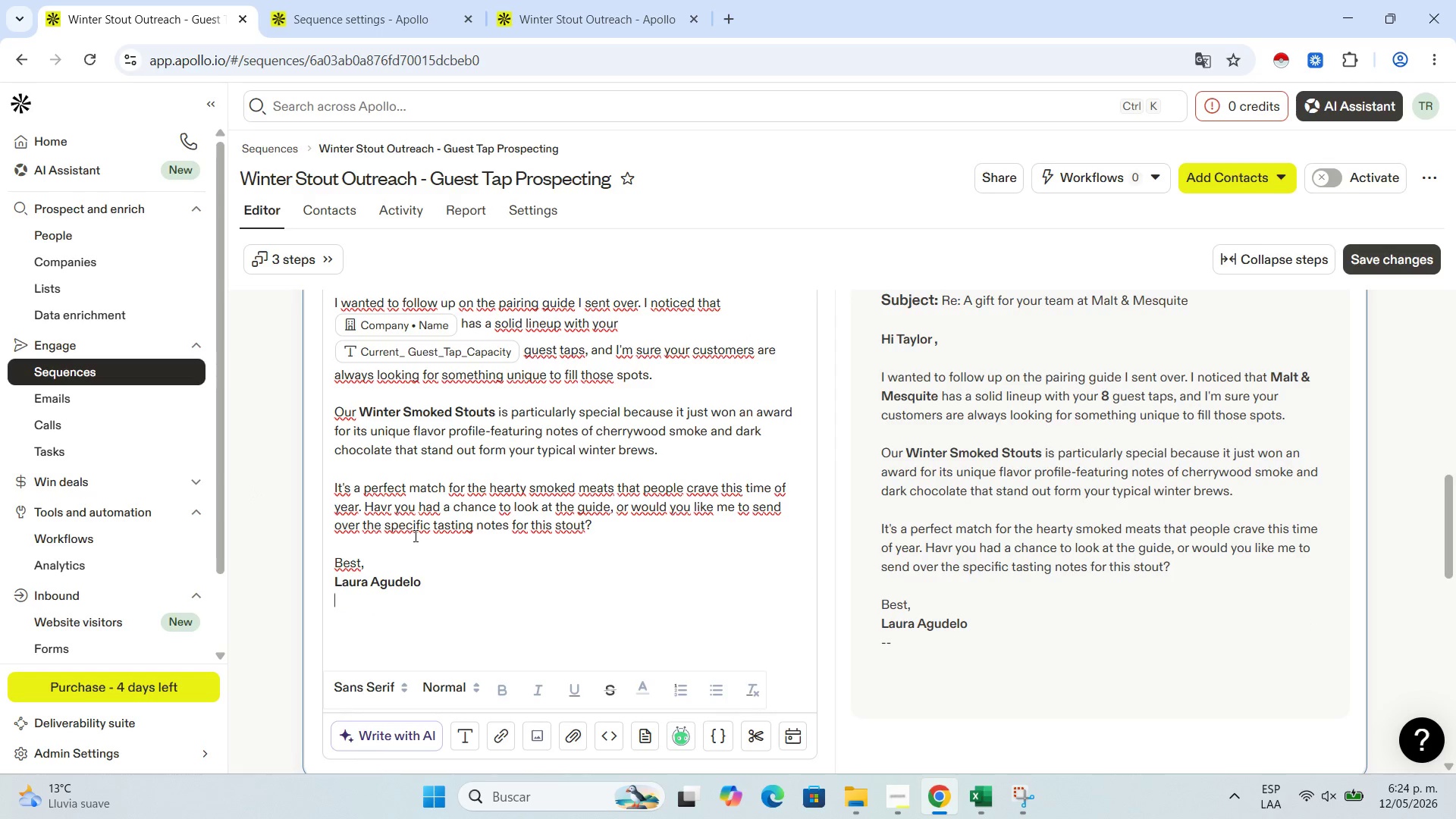 
key(Control+V)
 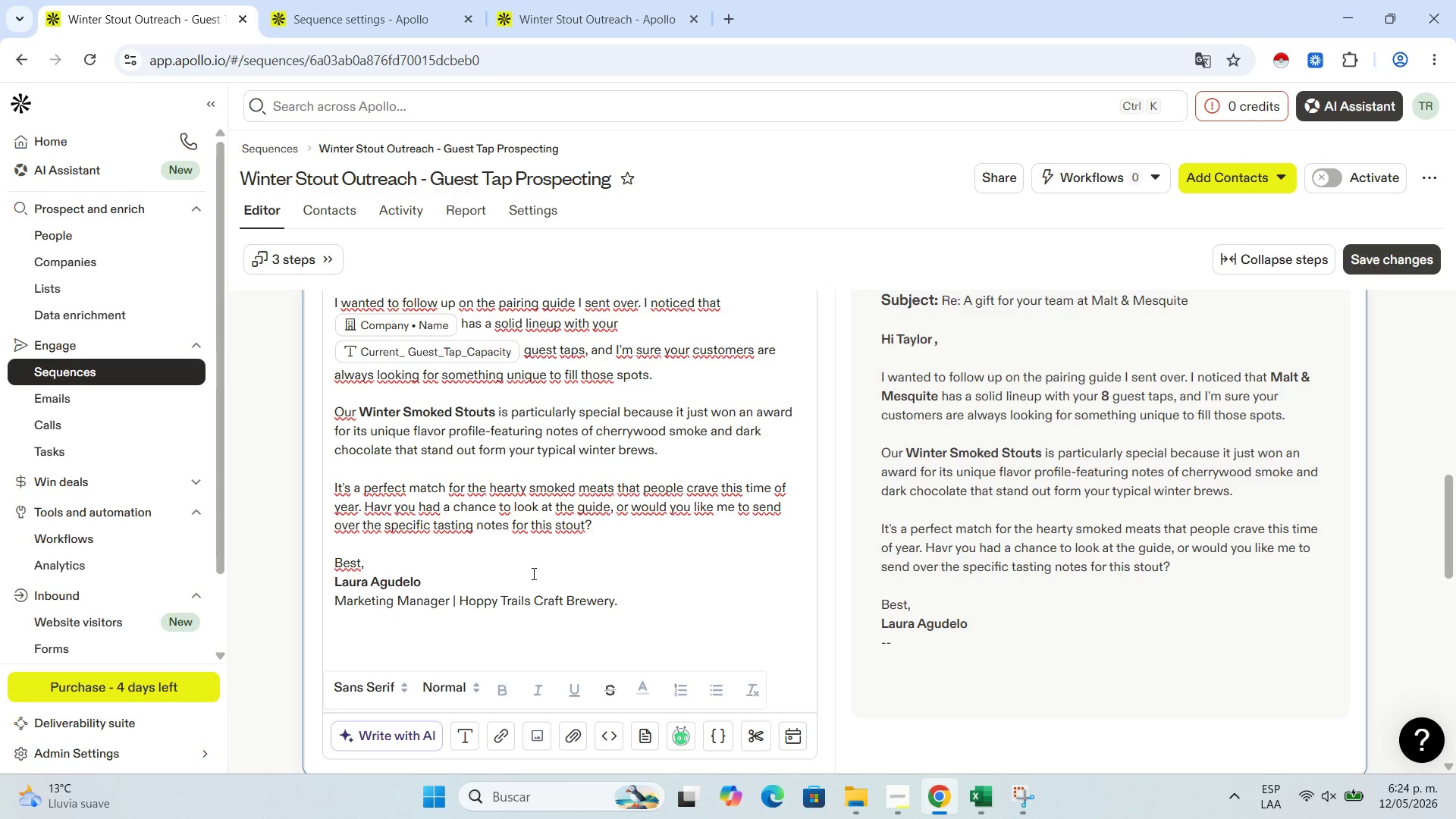 
scroll: coordinate [488, 567], scroll_direction: down, amount: 8.0
 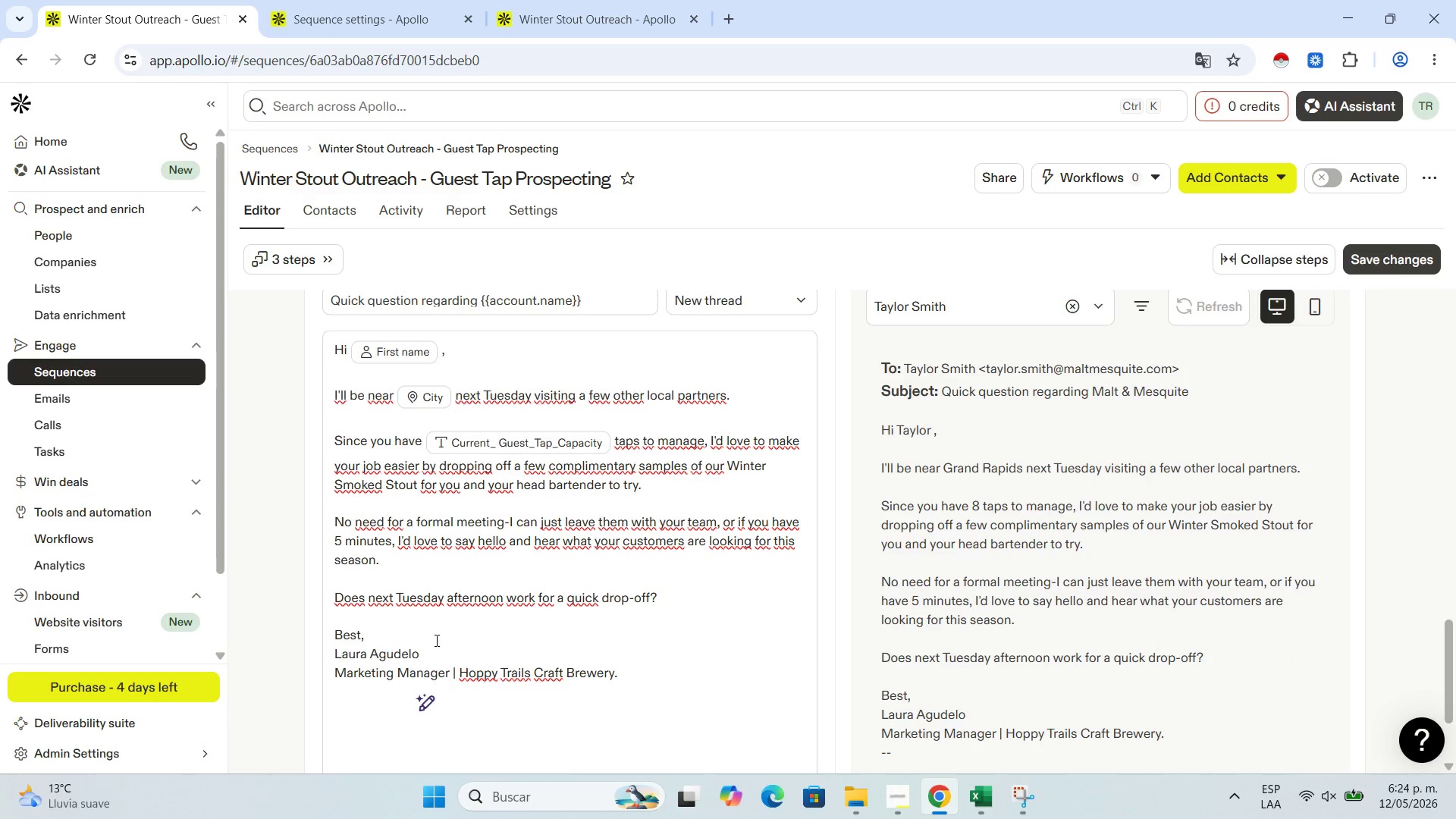 
left_click_drag(start_coordinate=[431, 654], to_coordinate=[318, 651])
 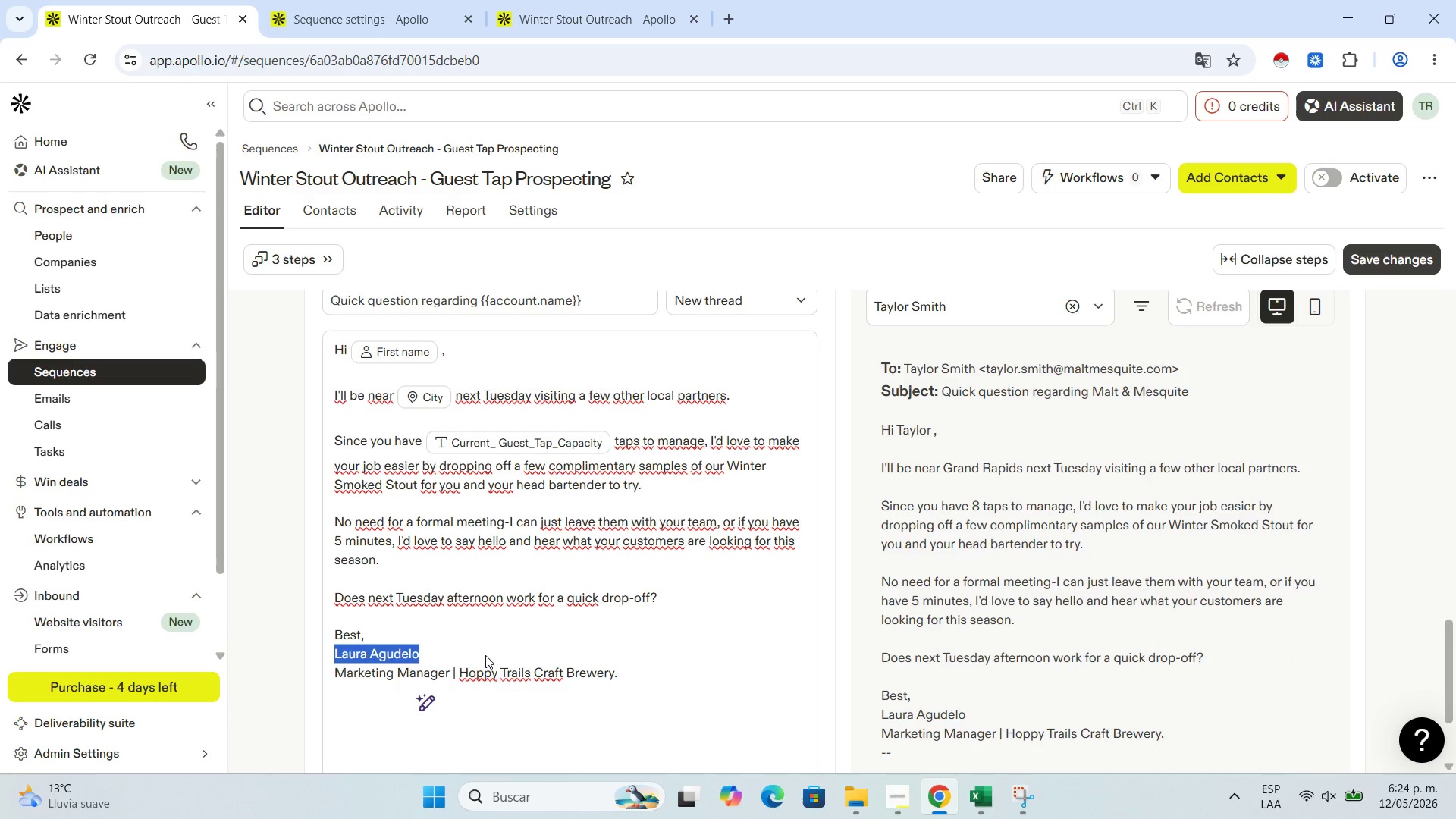 
scroll: coordinate [485, 655], scroll_direction: down, amount: 2.0
 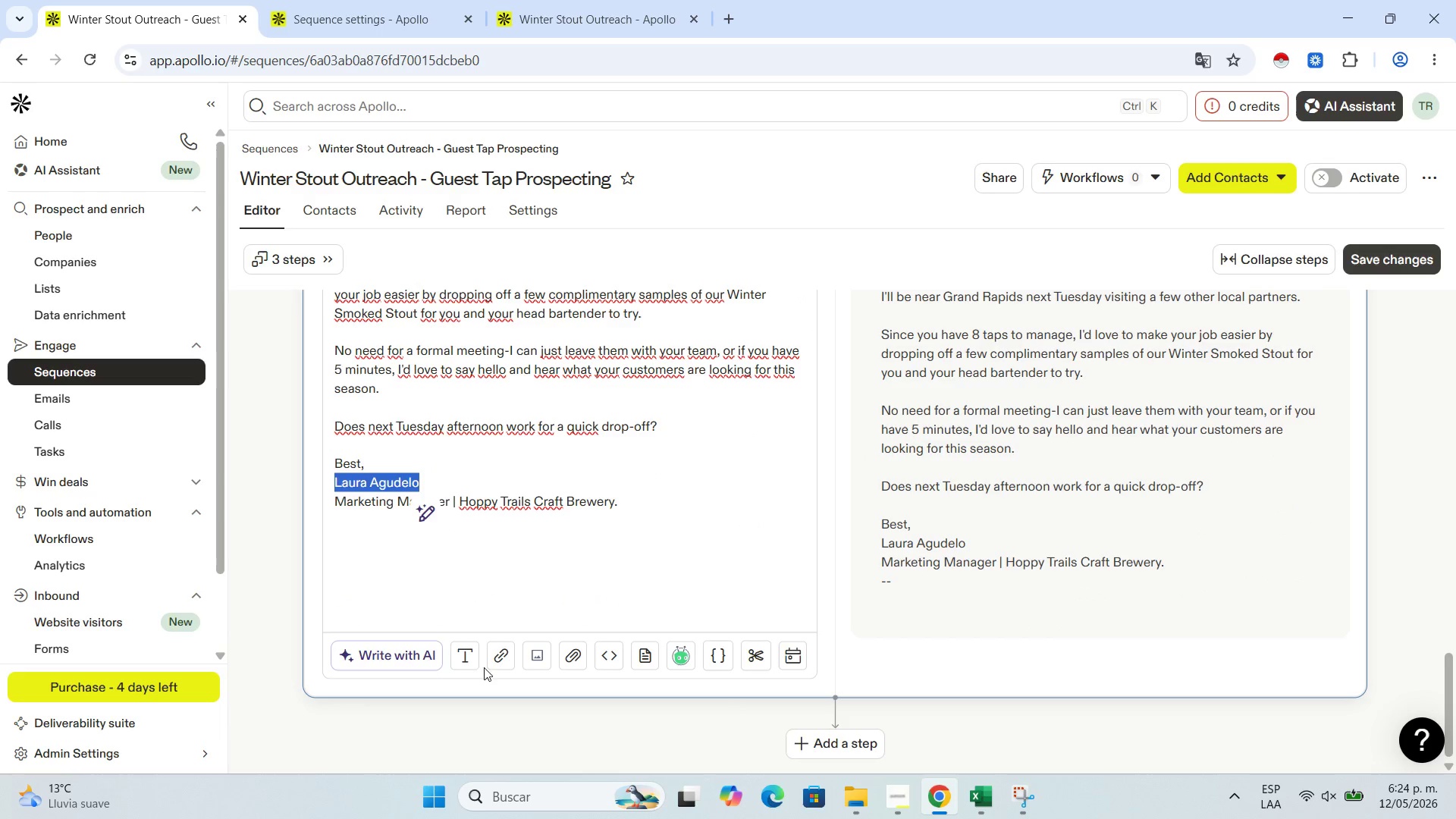 
left_click([464, 658])
 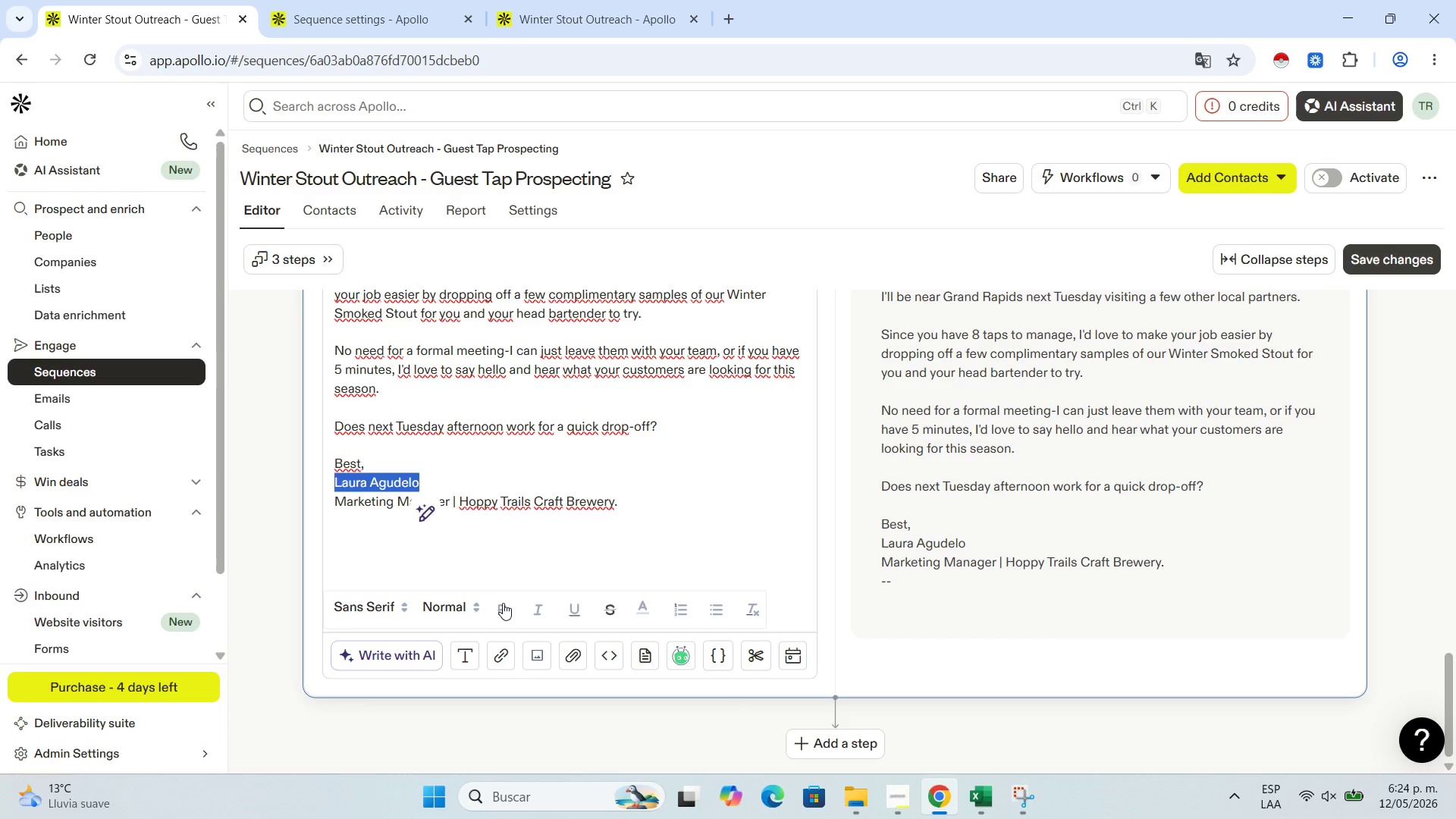 
left_click([503, 603])
 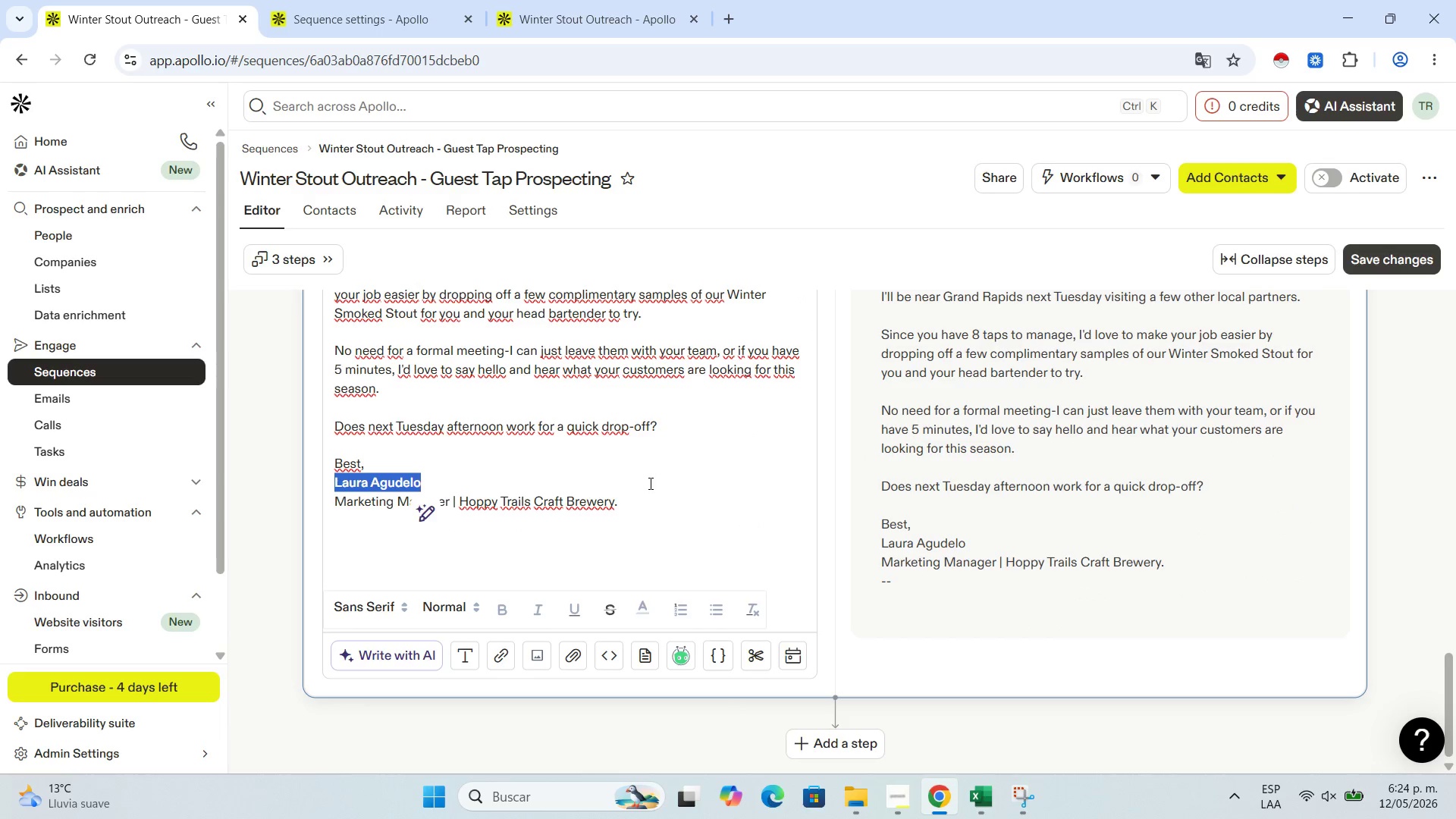 
left_click([654, 483])
 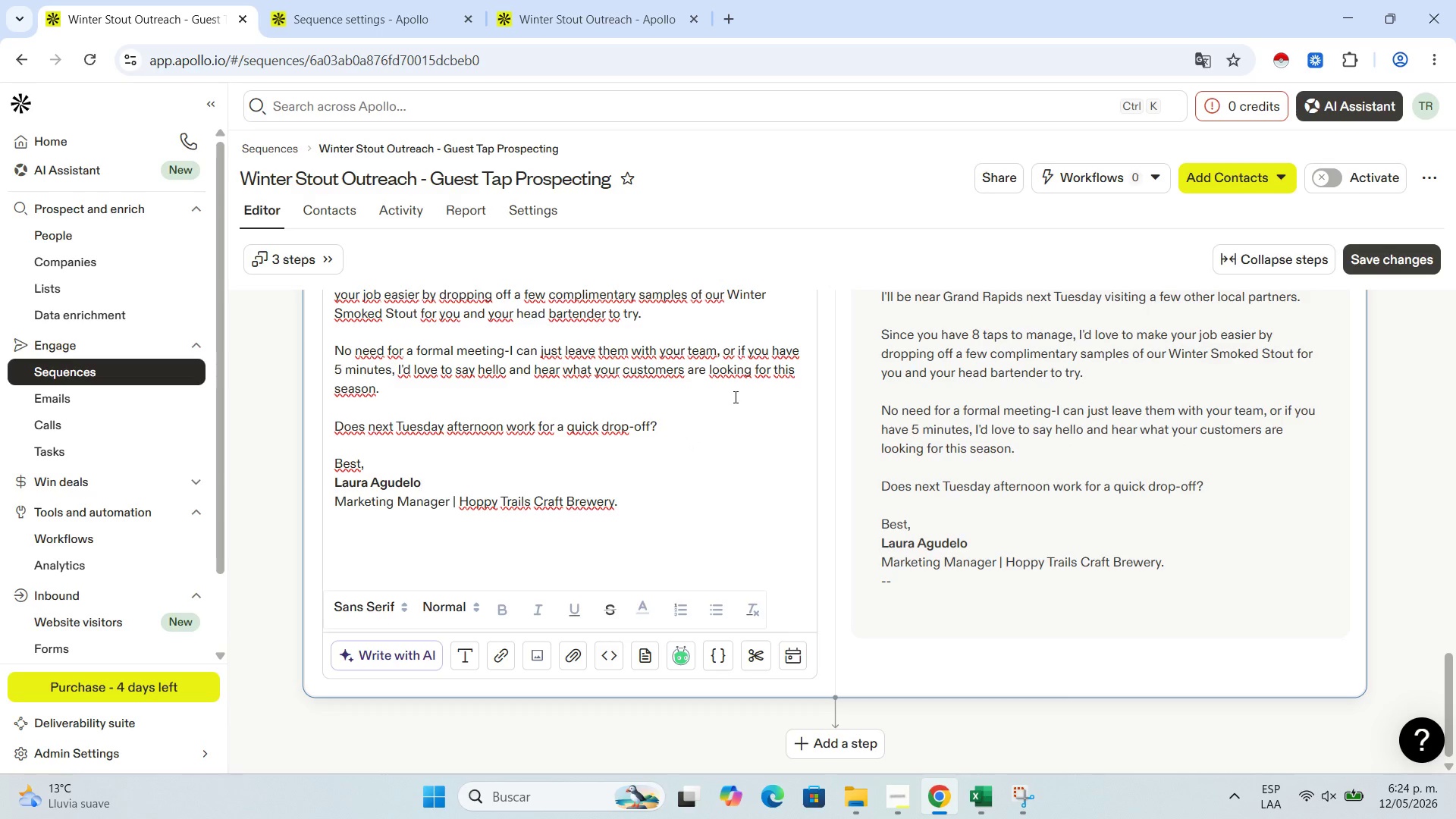 
scroll: coordinate [1002, 410], scroll_direction: up, amount: 3.0
 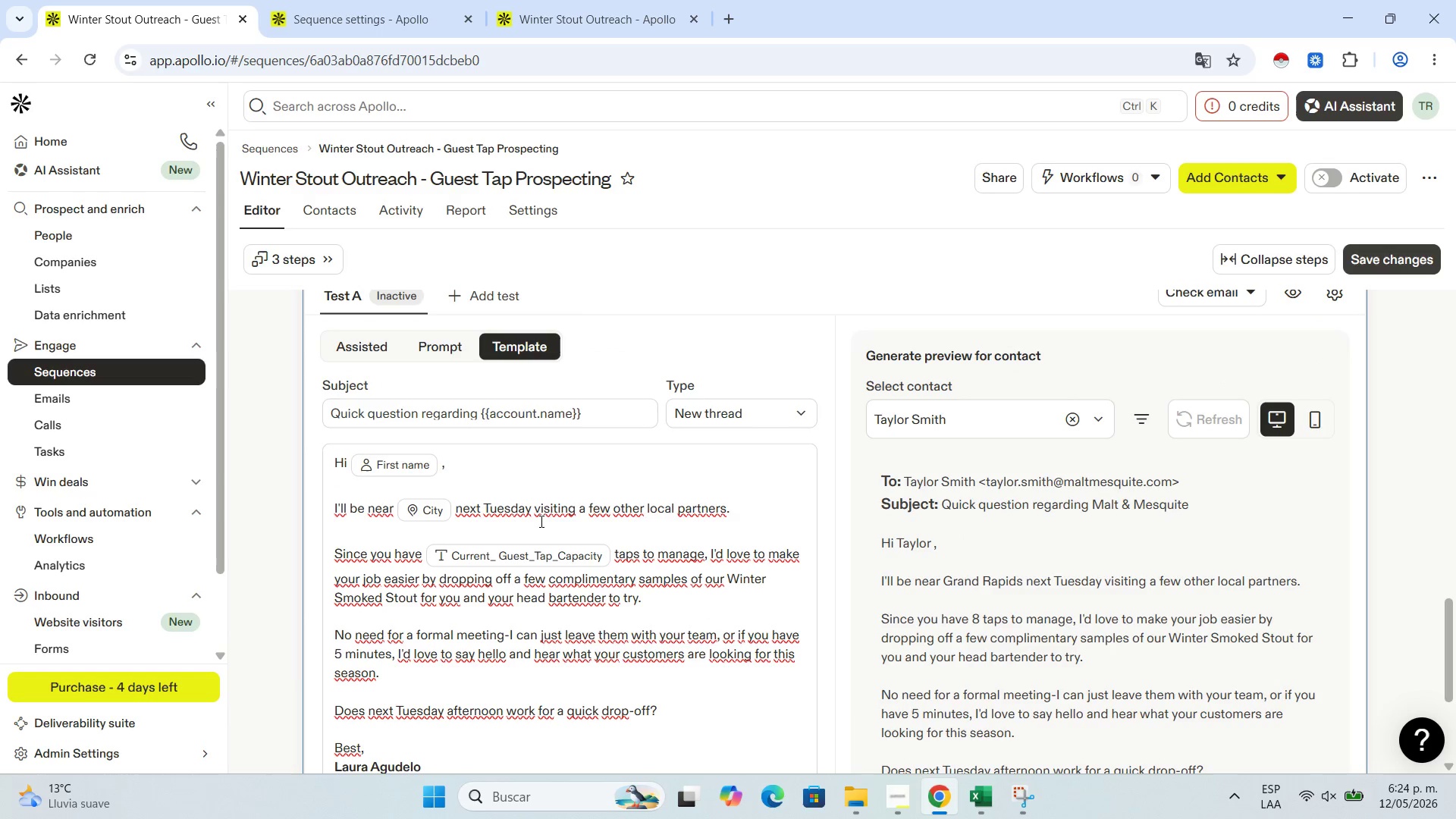 
scroll: coordinate [647, 559], scroll_direction: down, amount: 2.0
 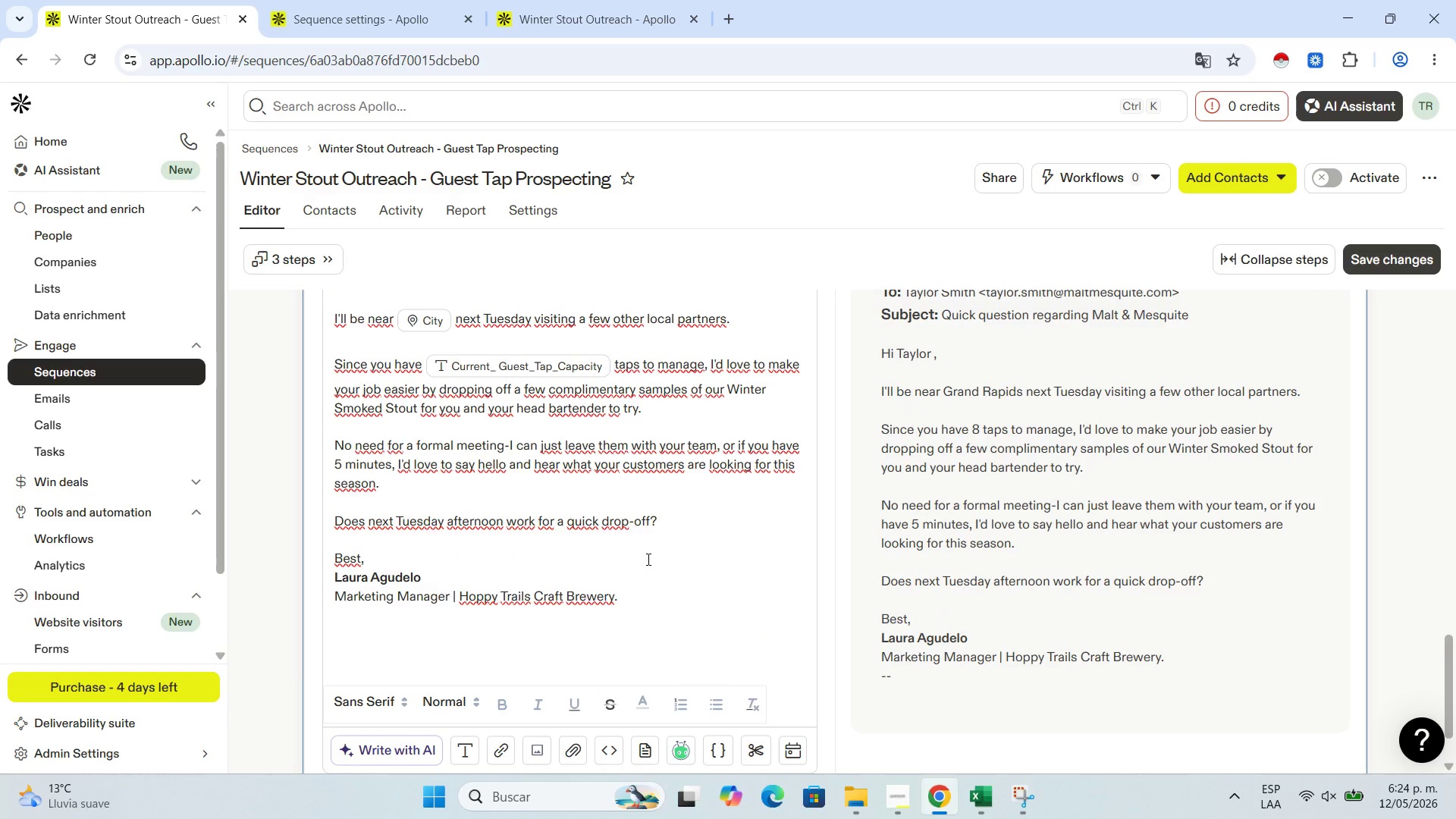 
scroll: coordinate [647, 559], scroll_direction: up, amount: 1.0
 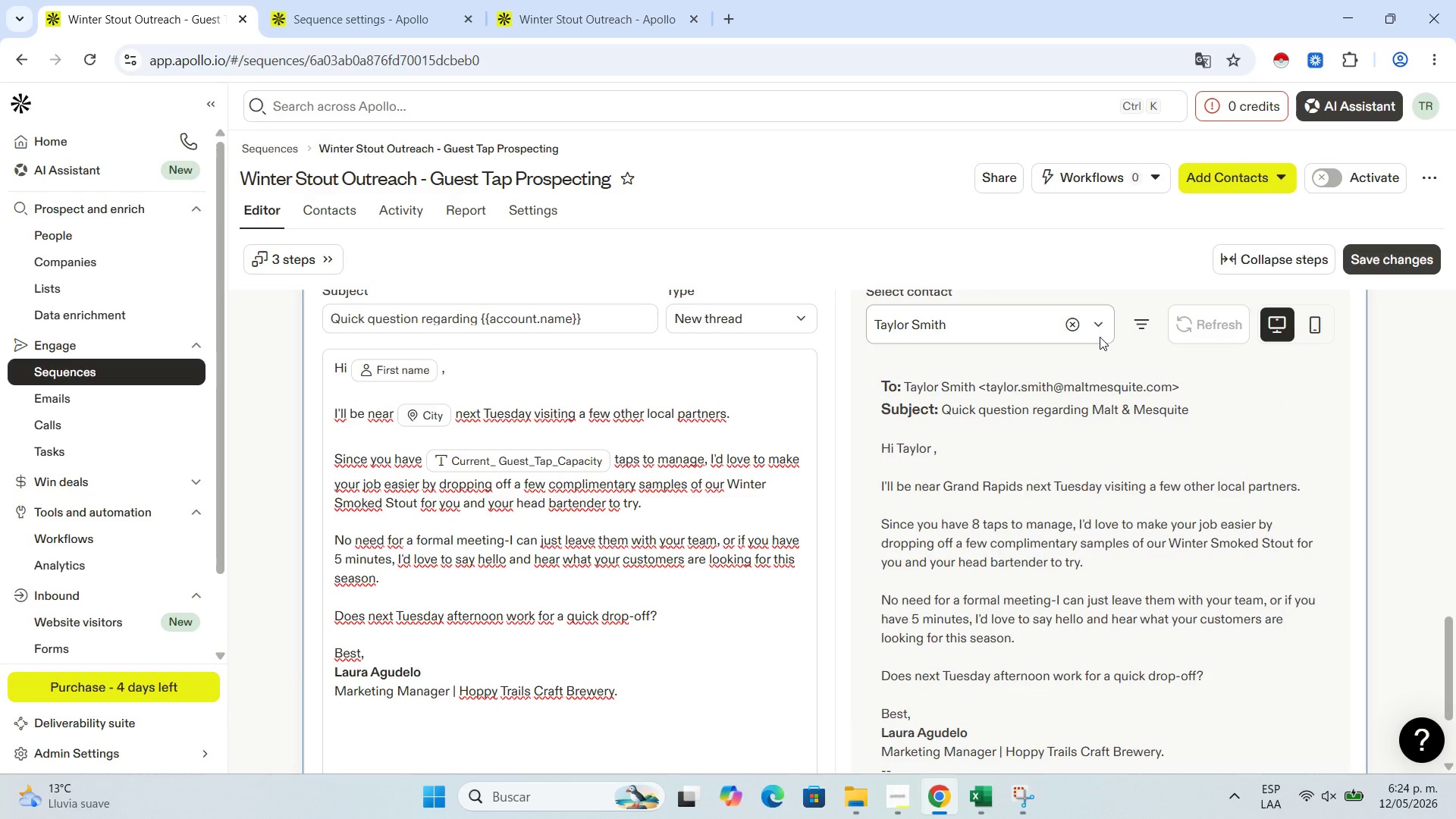 
double_click([1089, 318])
 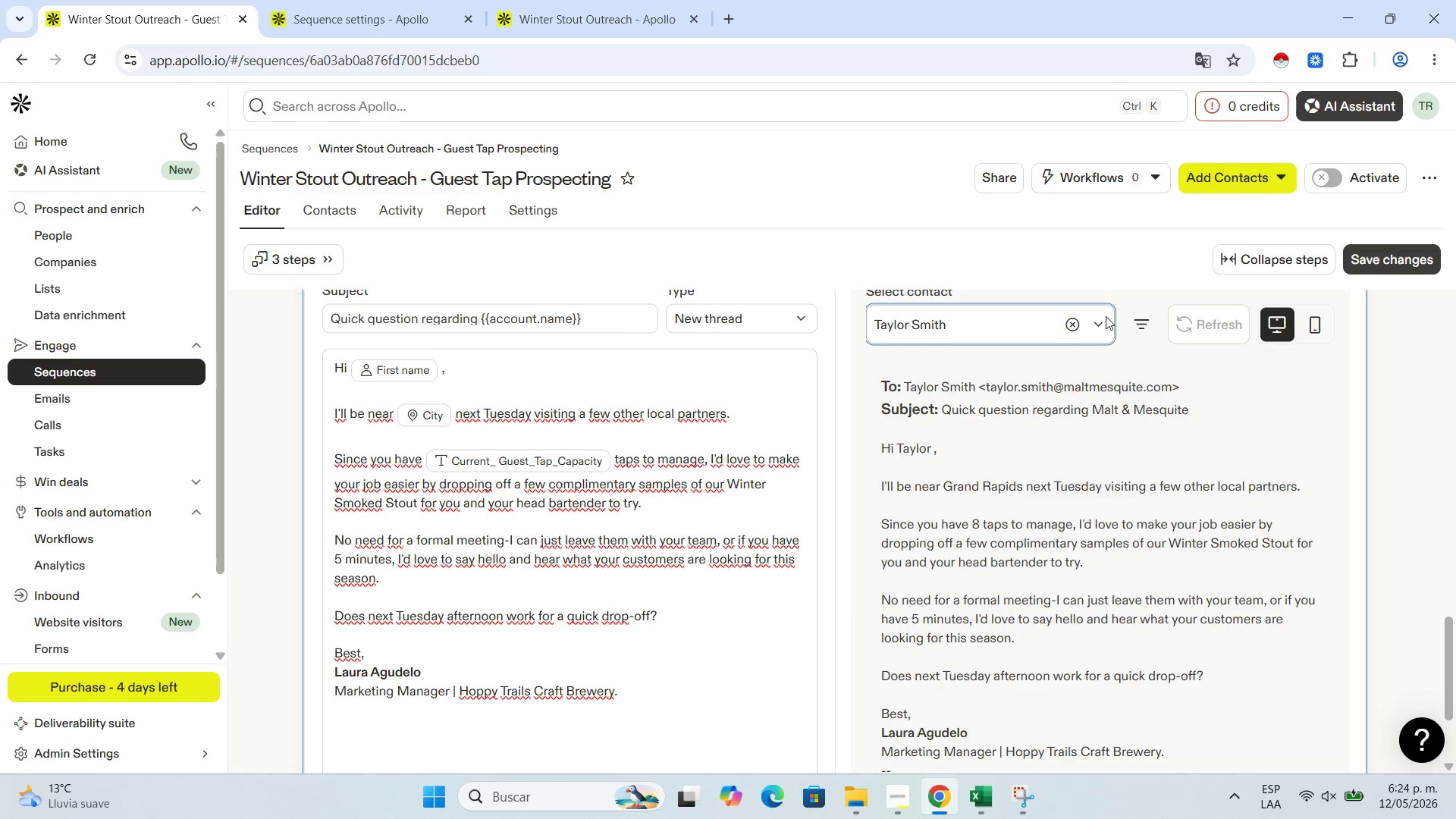 
left_click([1100, 323])
 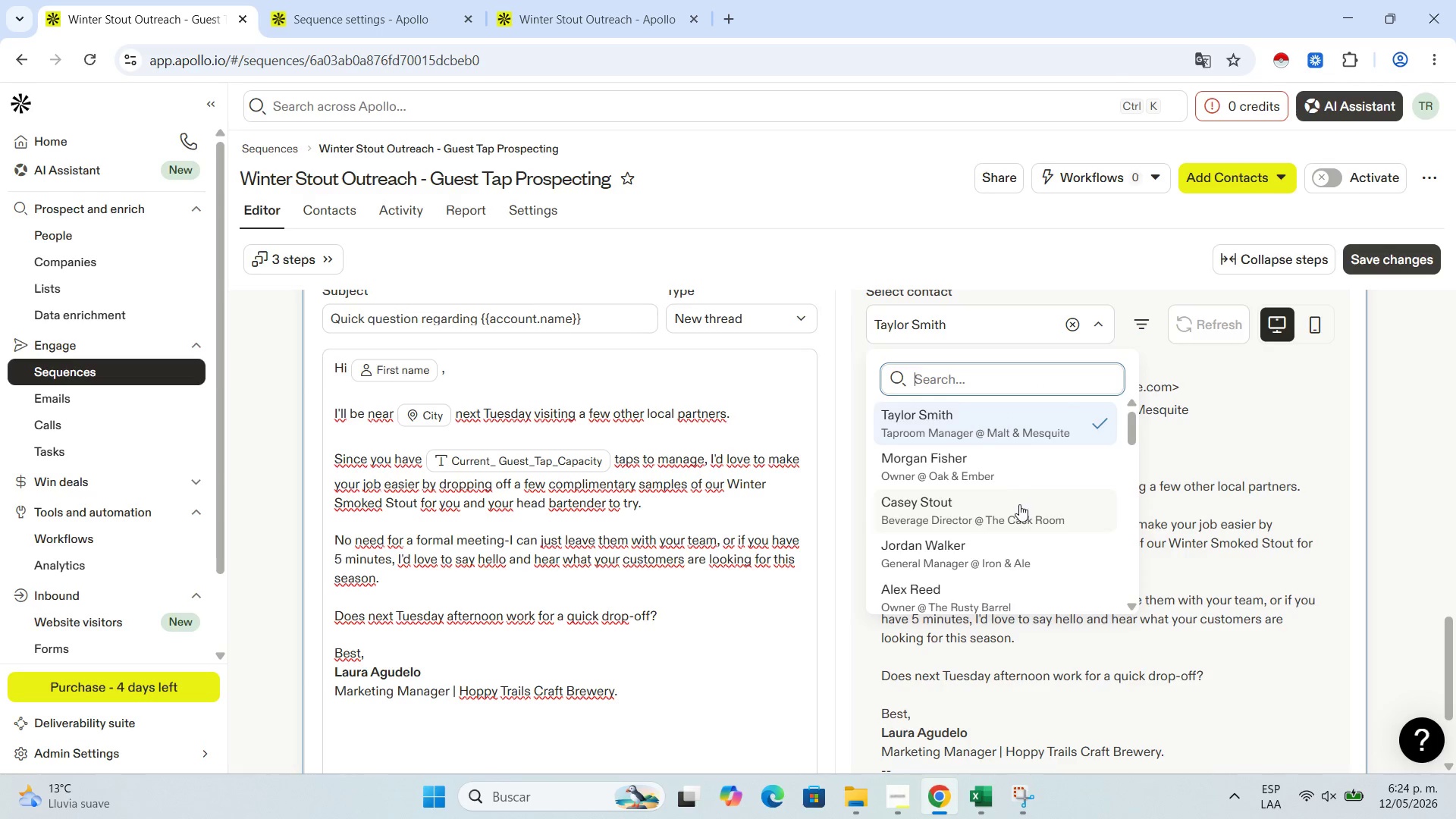 
left_click([1017, 507])
 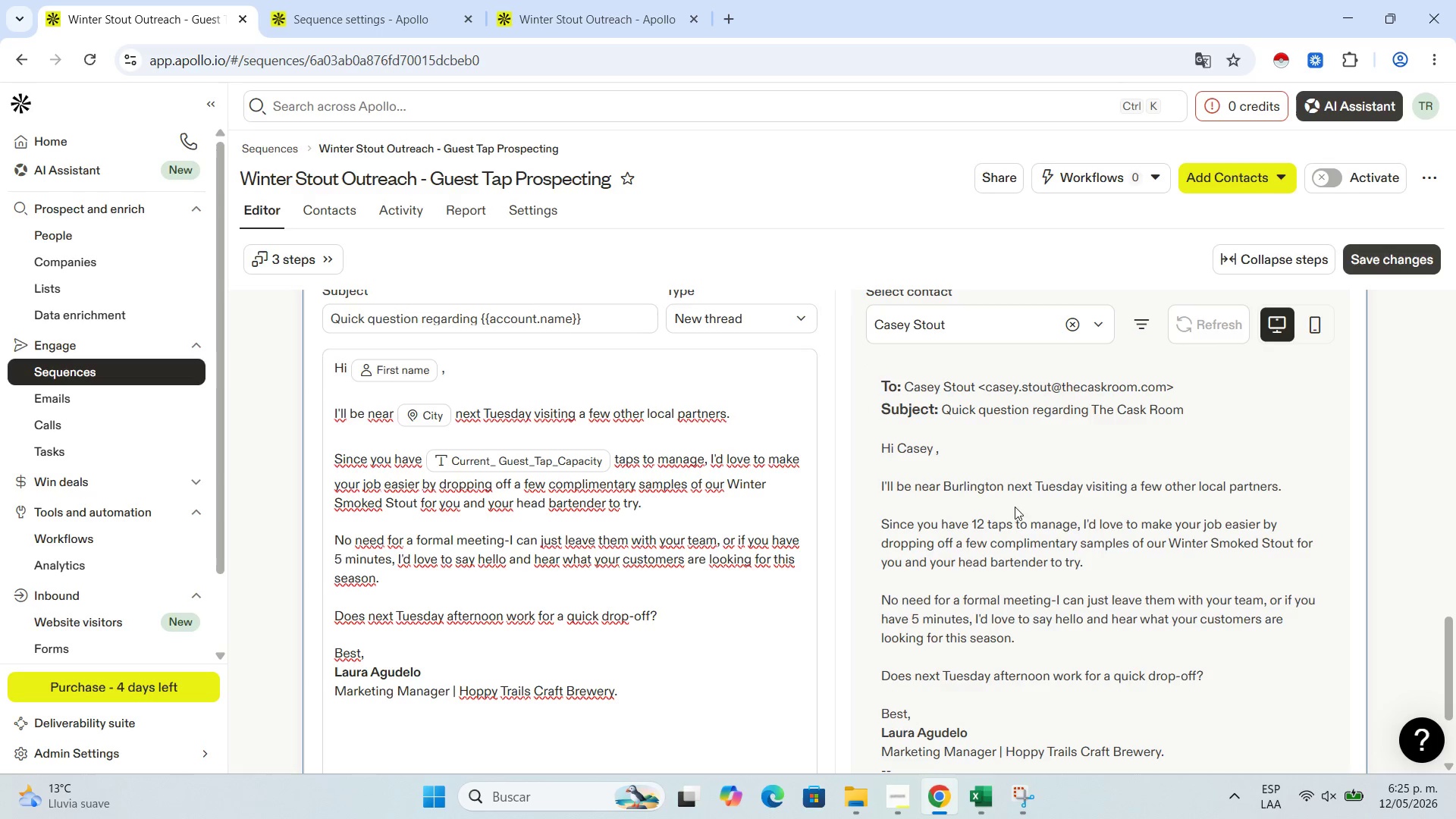 
wait(8.91)
 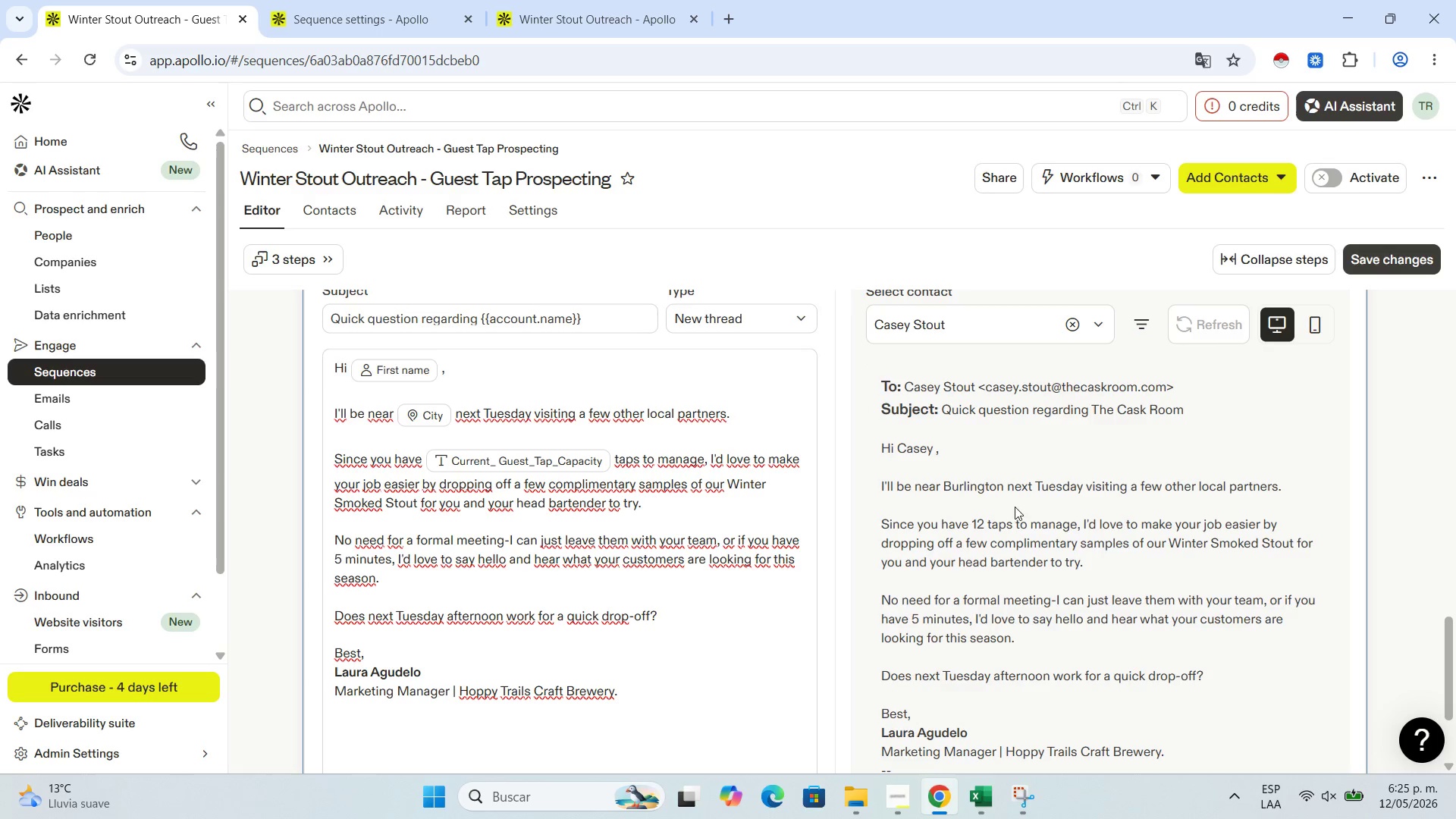 
left_click_drag(start_coordinate=[613, 462], to_coordinate=[425, 461])
 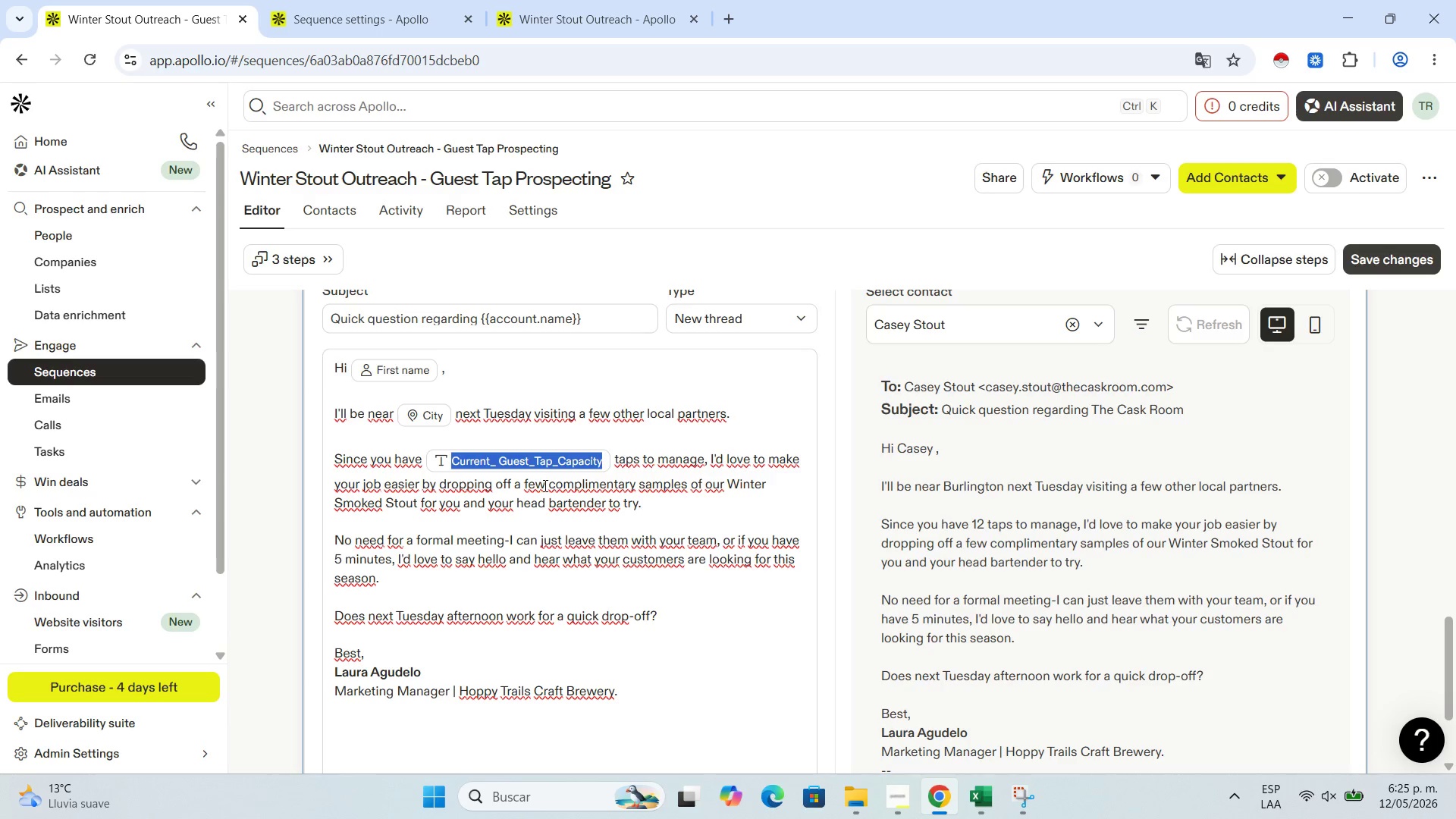 
scroll: coordinate [544, 485], scroll_direction: down, amount: 5.0
 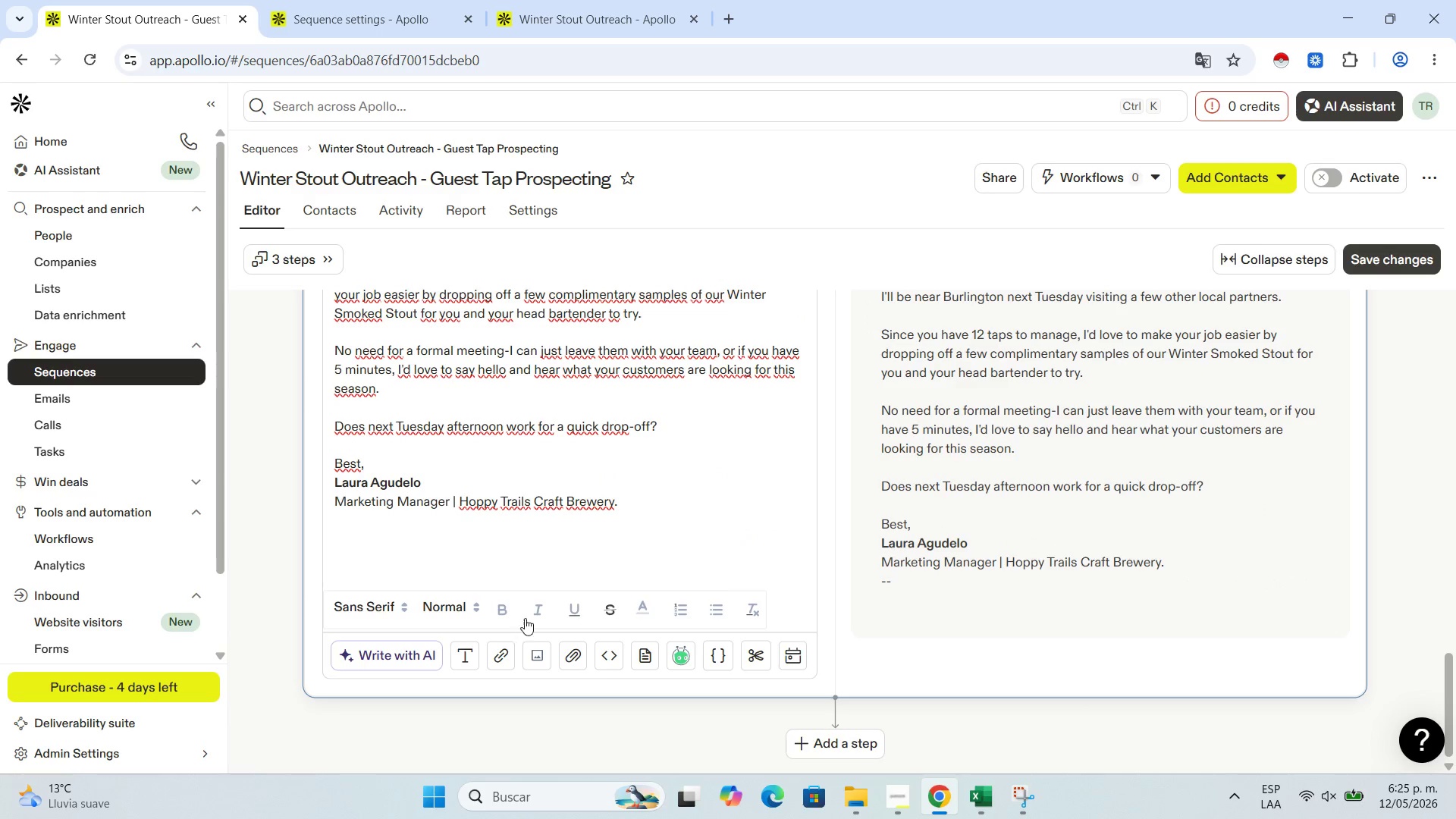 
left_click([507, 614])
 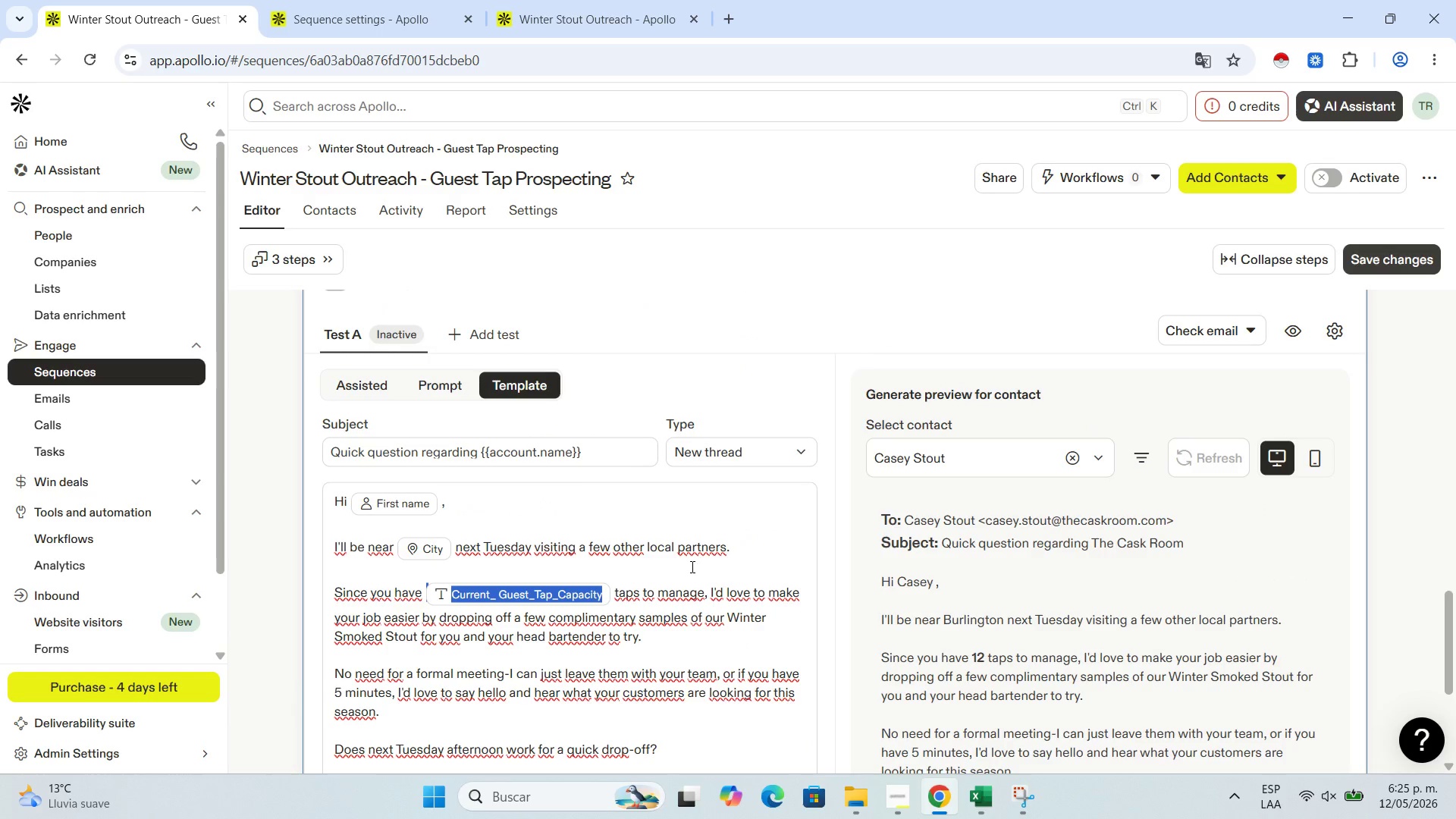 
left_click([707, 571])
 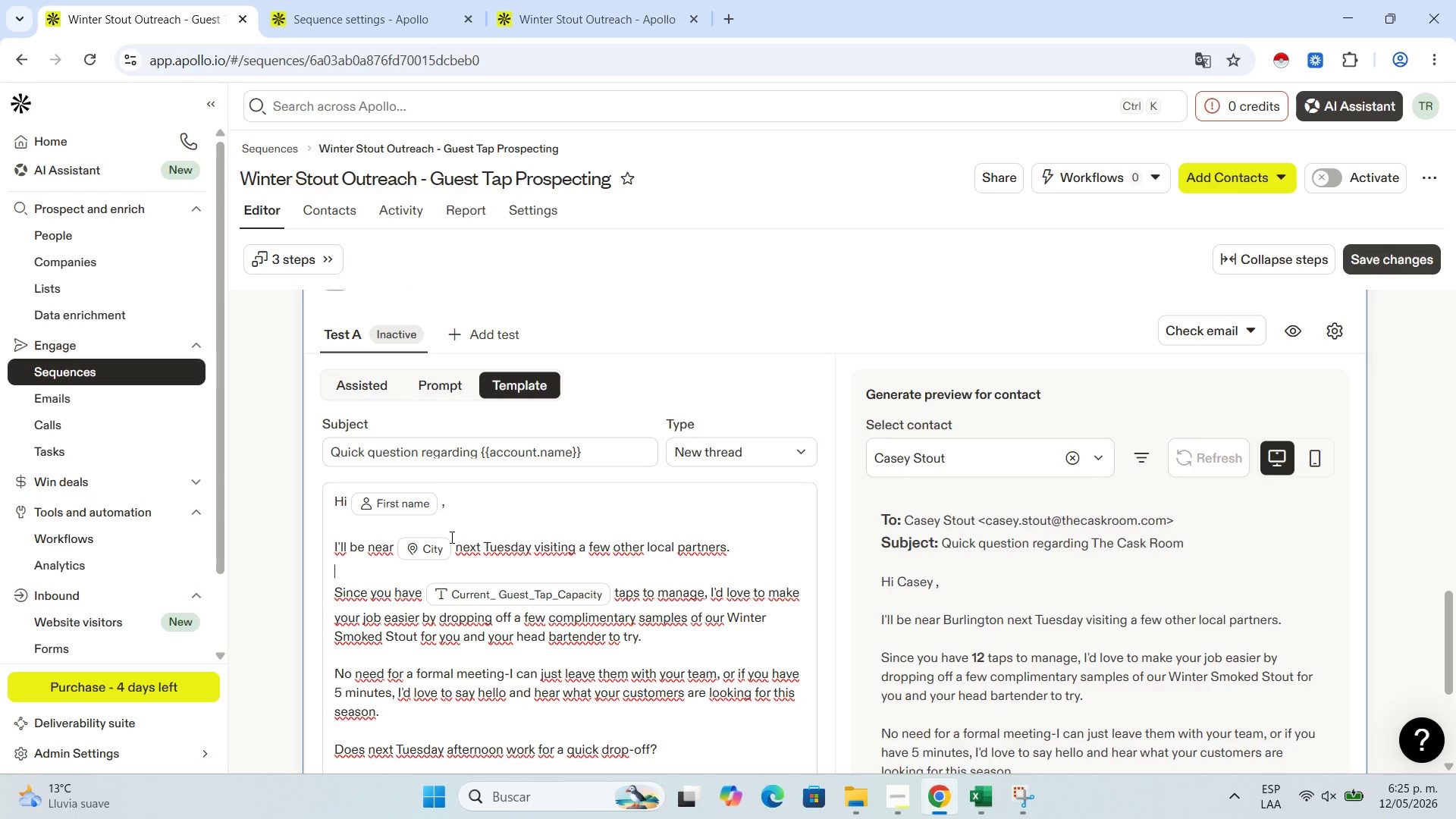 
left_click_drag(start_coordinate=[453, 537], to_coordinate=[400, 539])
 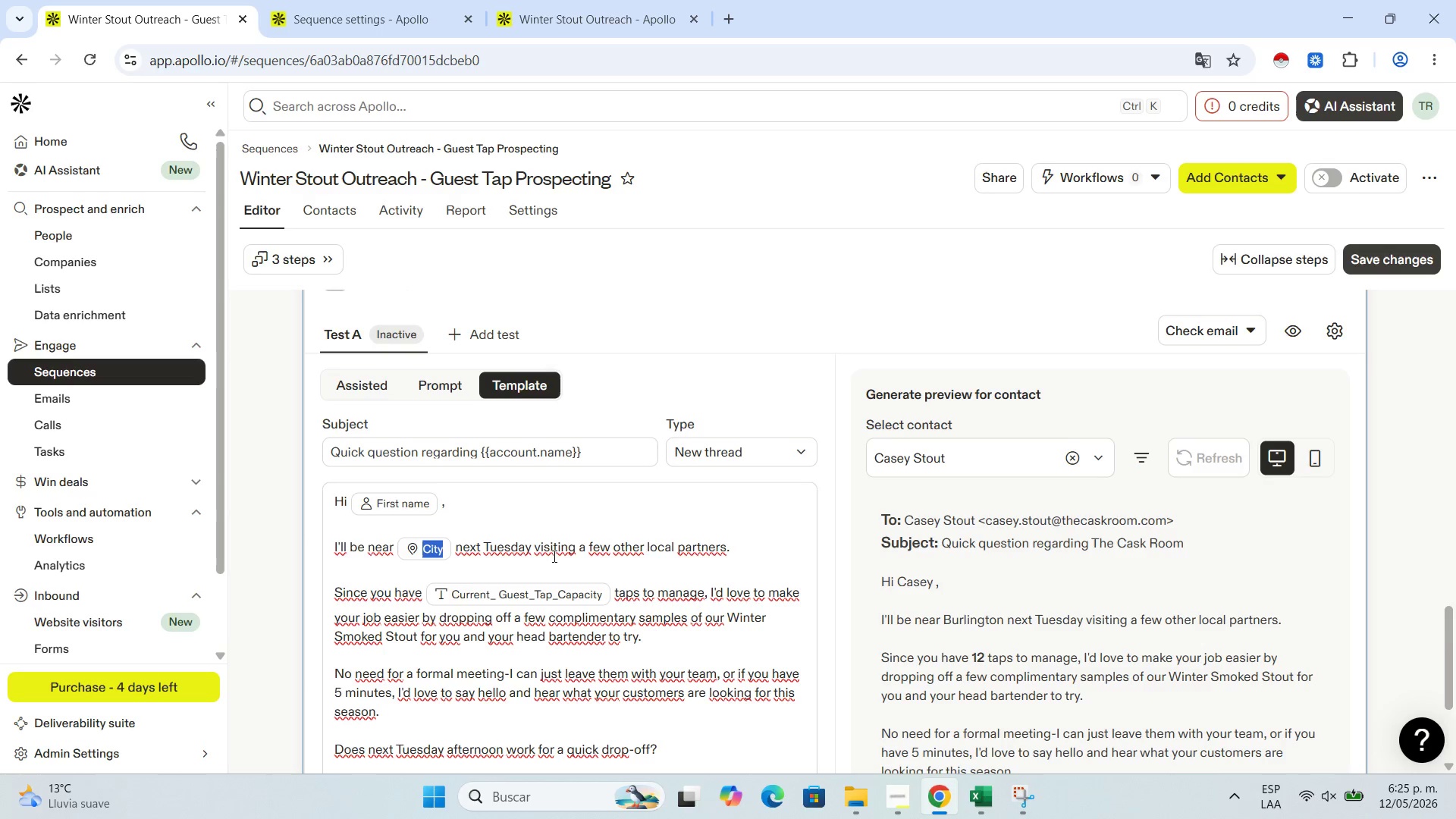 
scroll: coordinate [555, 556], scroll_direction: down, amount: 5.0
 